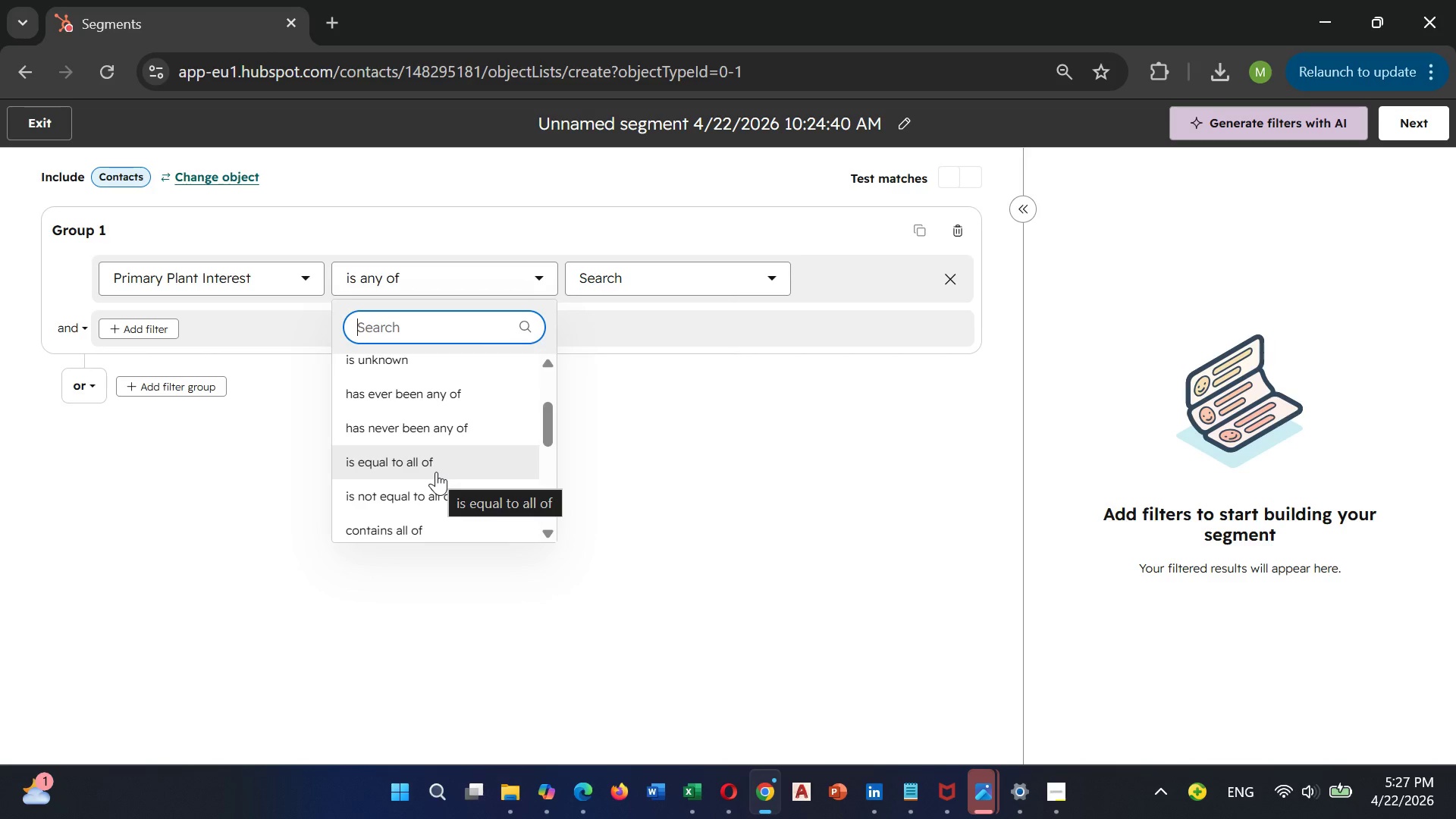 
wait(7.19)
 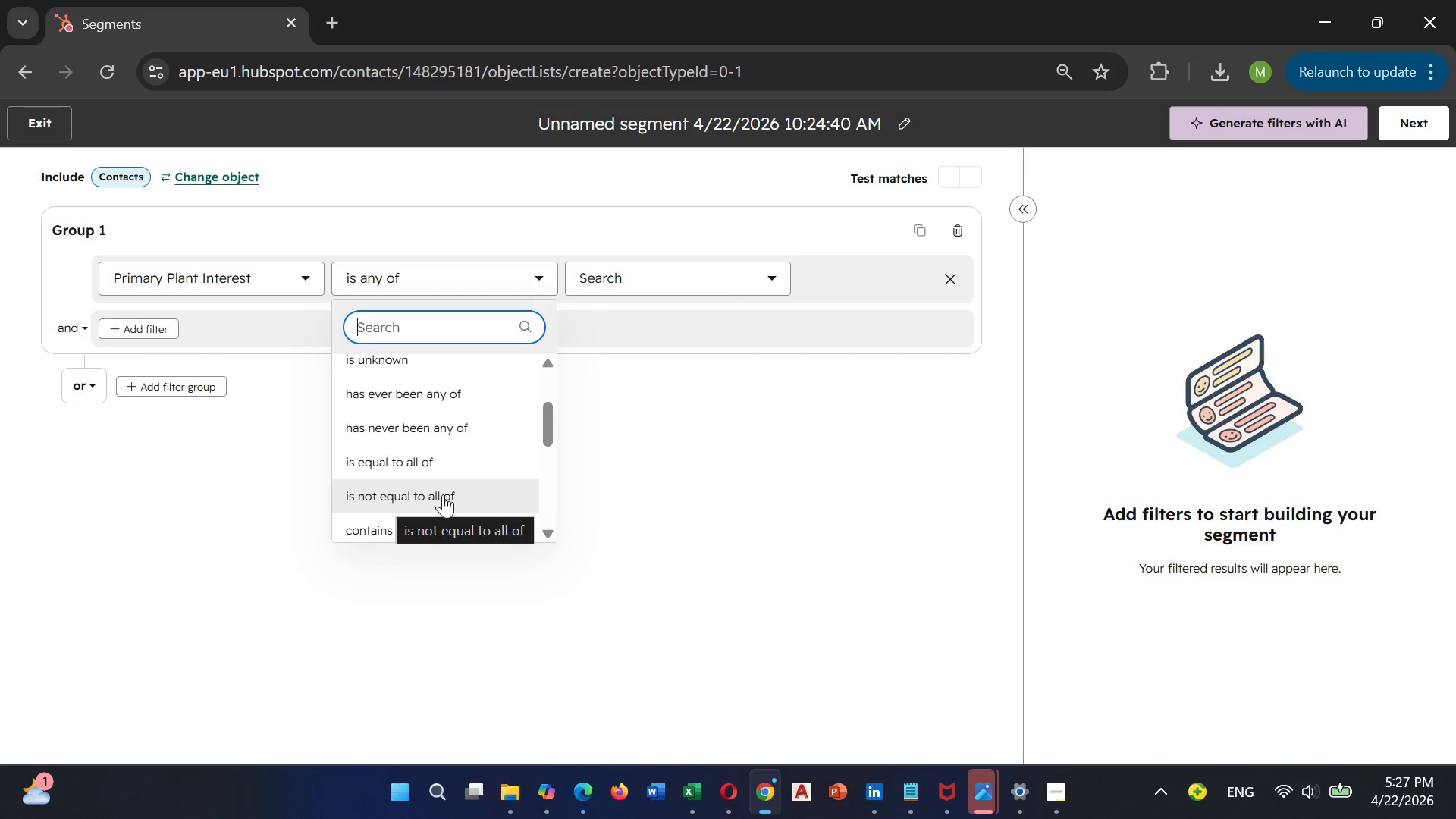 
left_click([436, 472])
 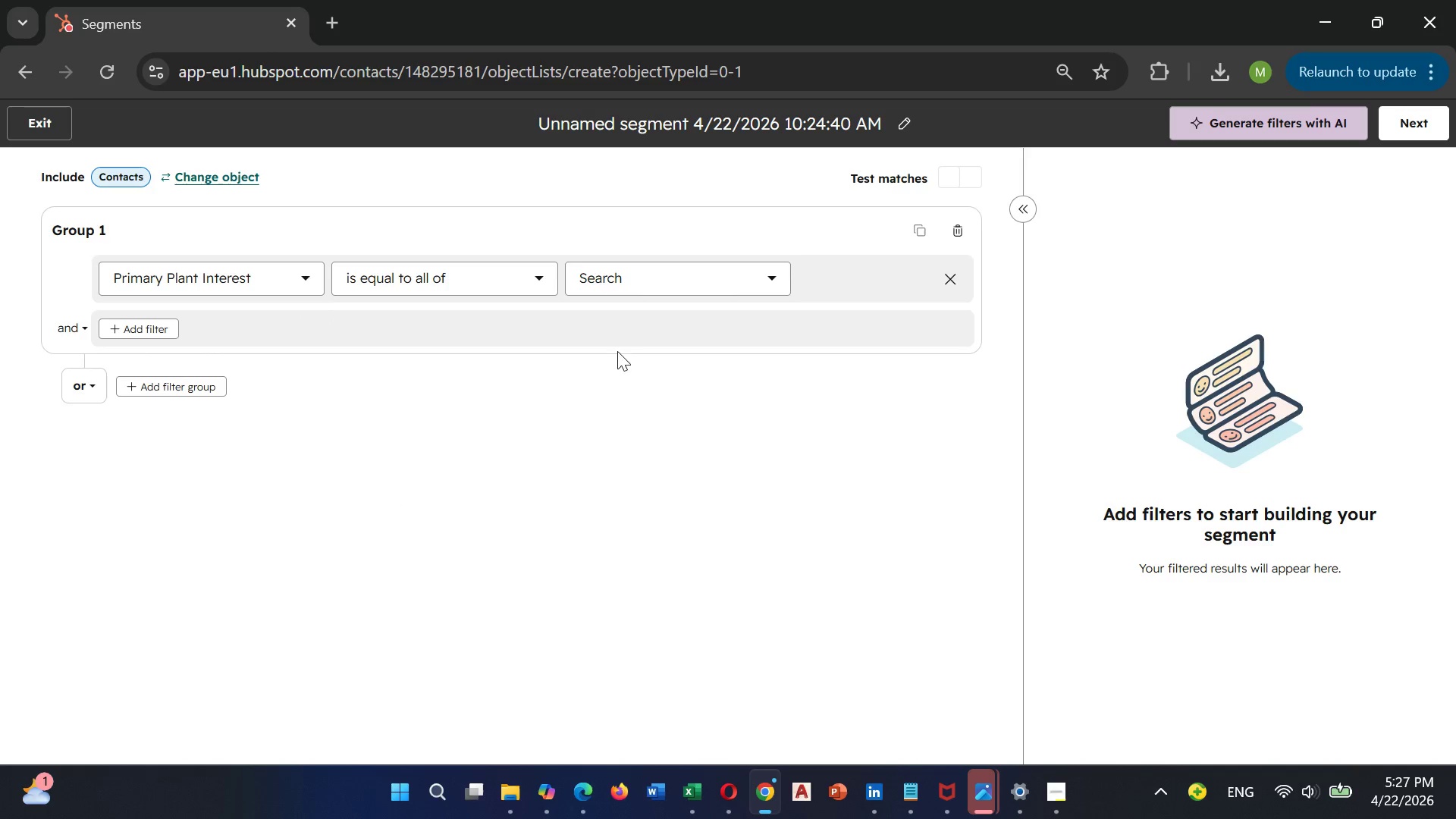 
left_click([641, 287])
 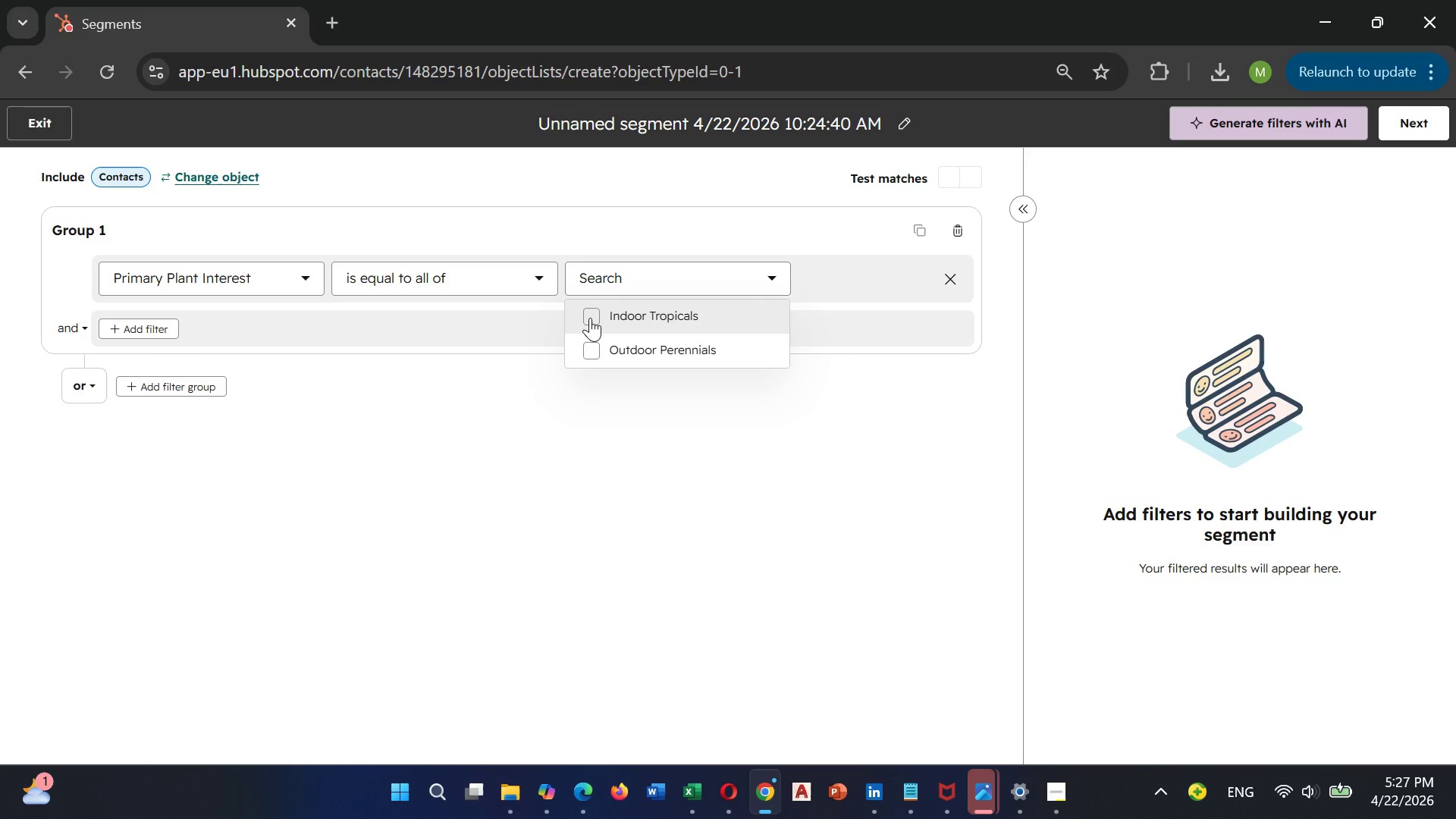 
left_click([590, 318])
 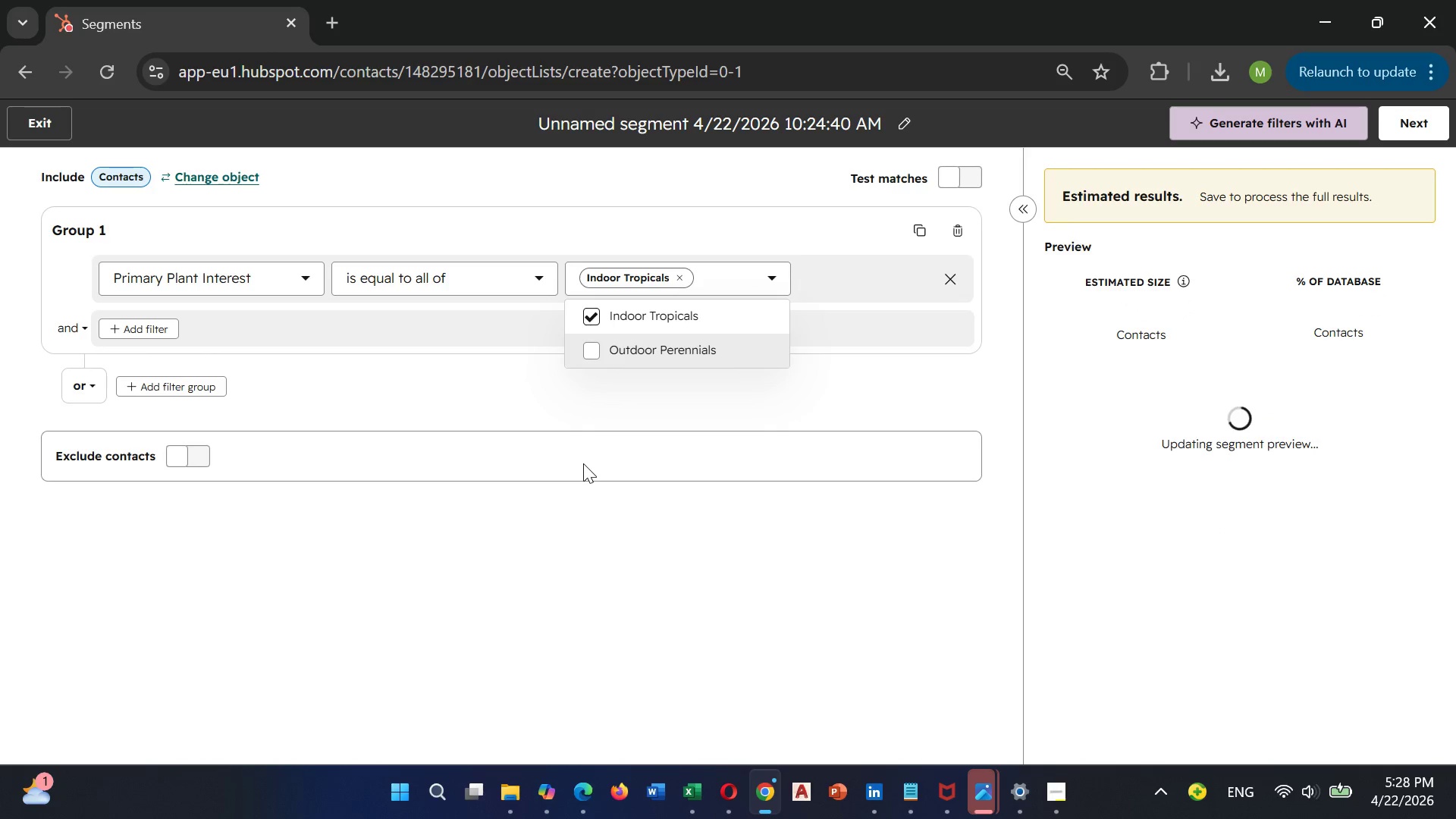 
wait(8.62)
 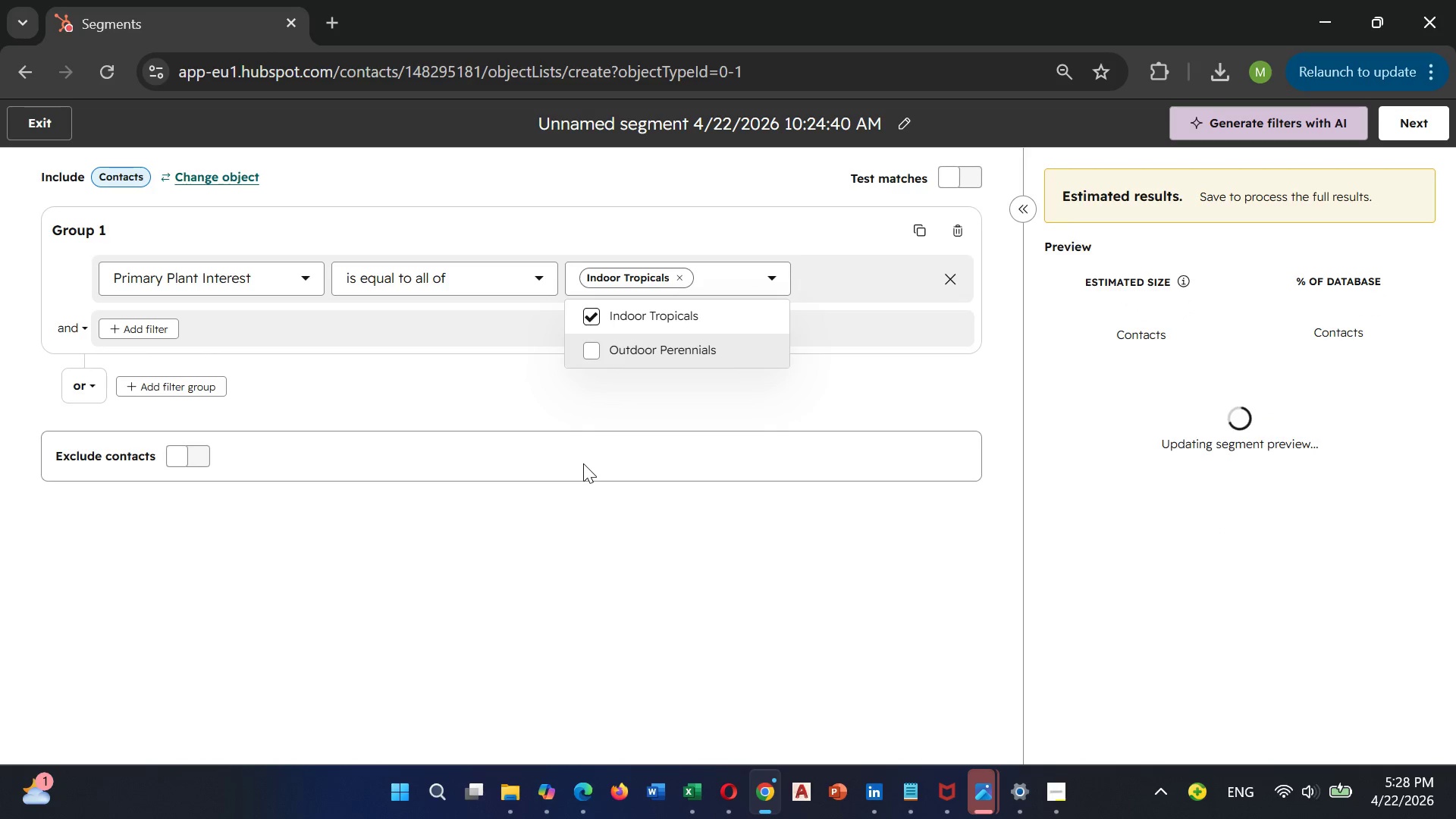 
left_click([720, 551])
 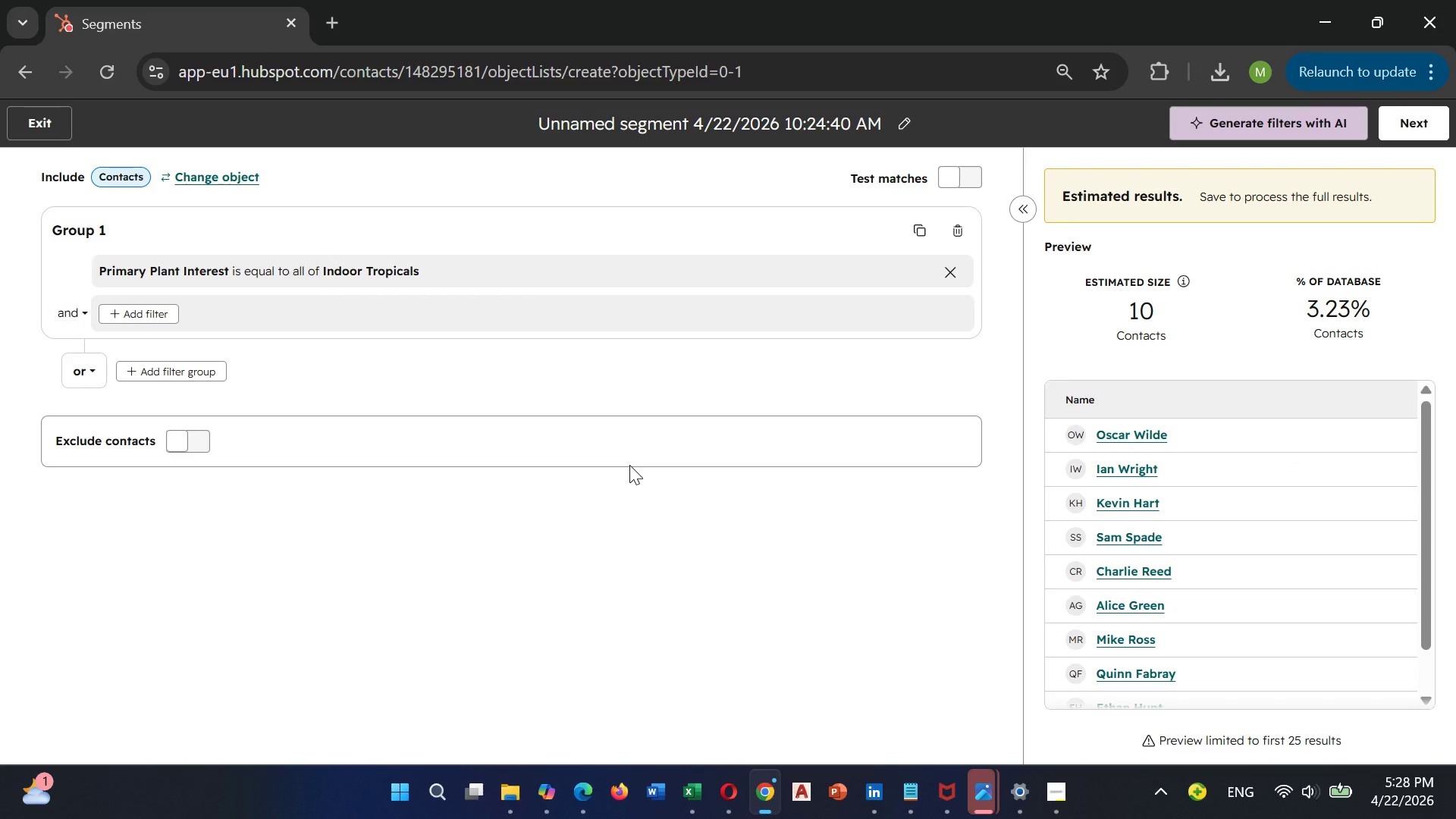 
wait(8.45)
 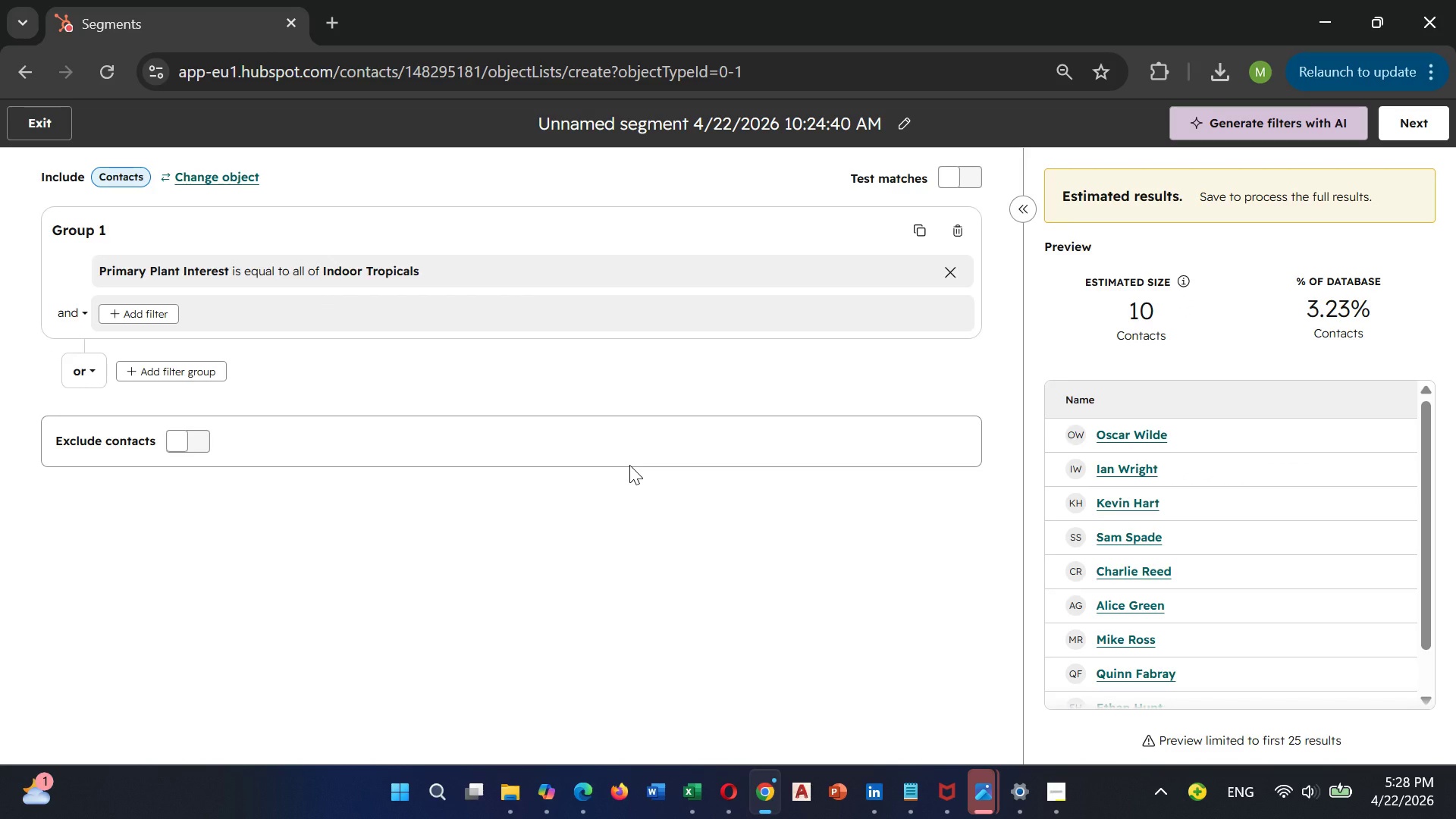 
left_click([894, 119])
 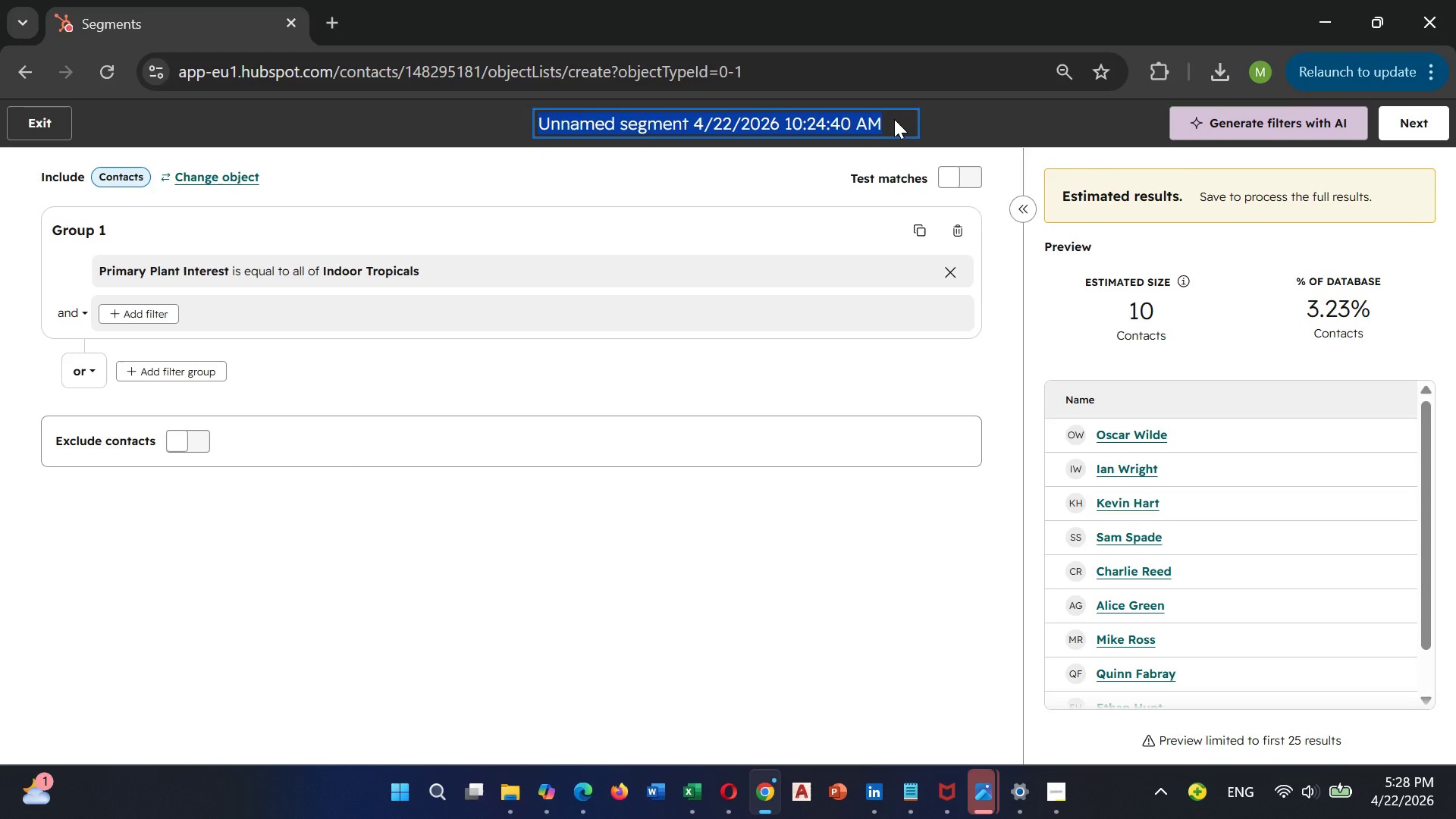 
key(Backspace)
 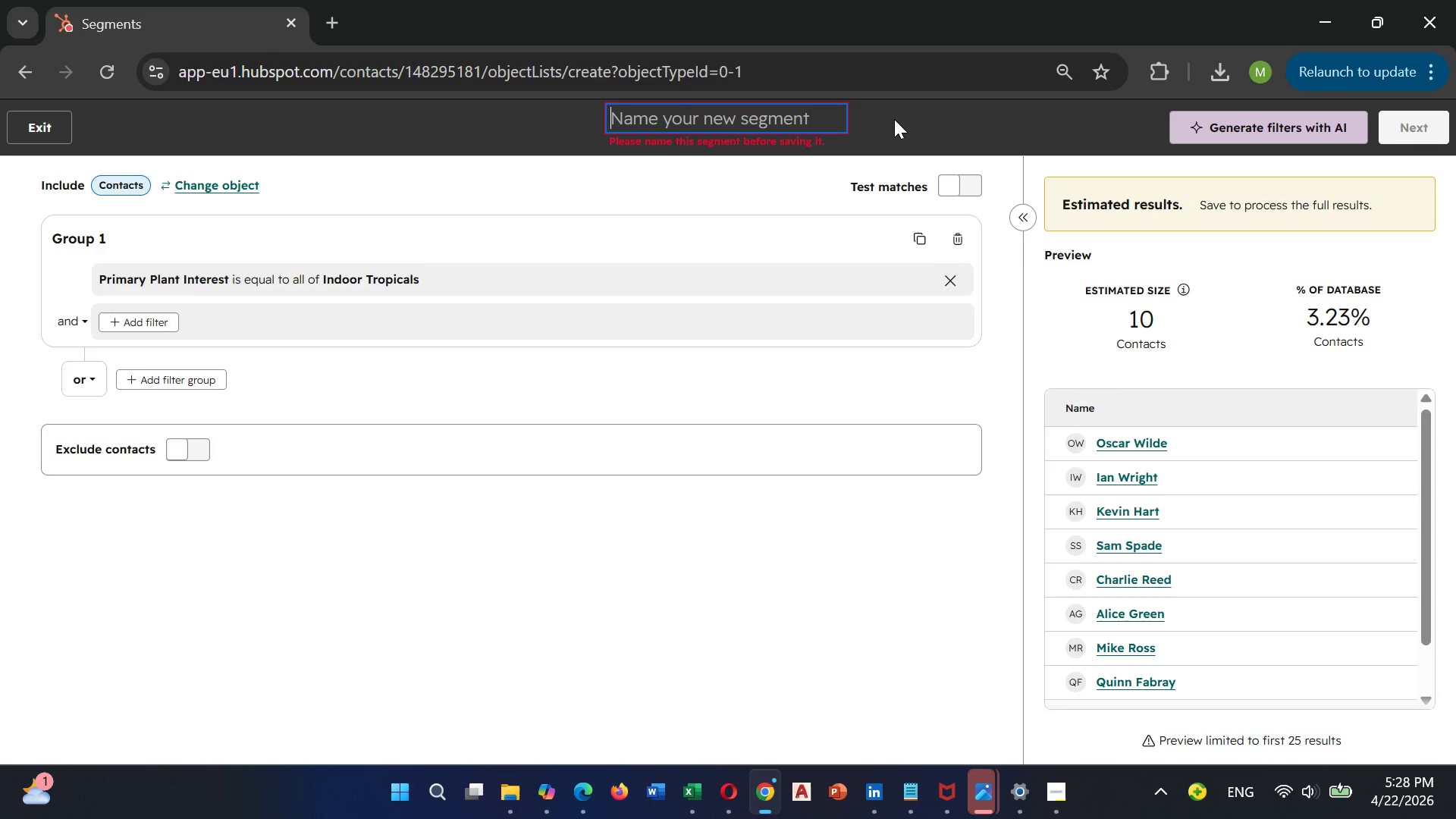 
type(Verdant reach)
 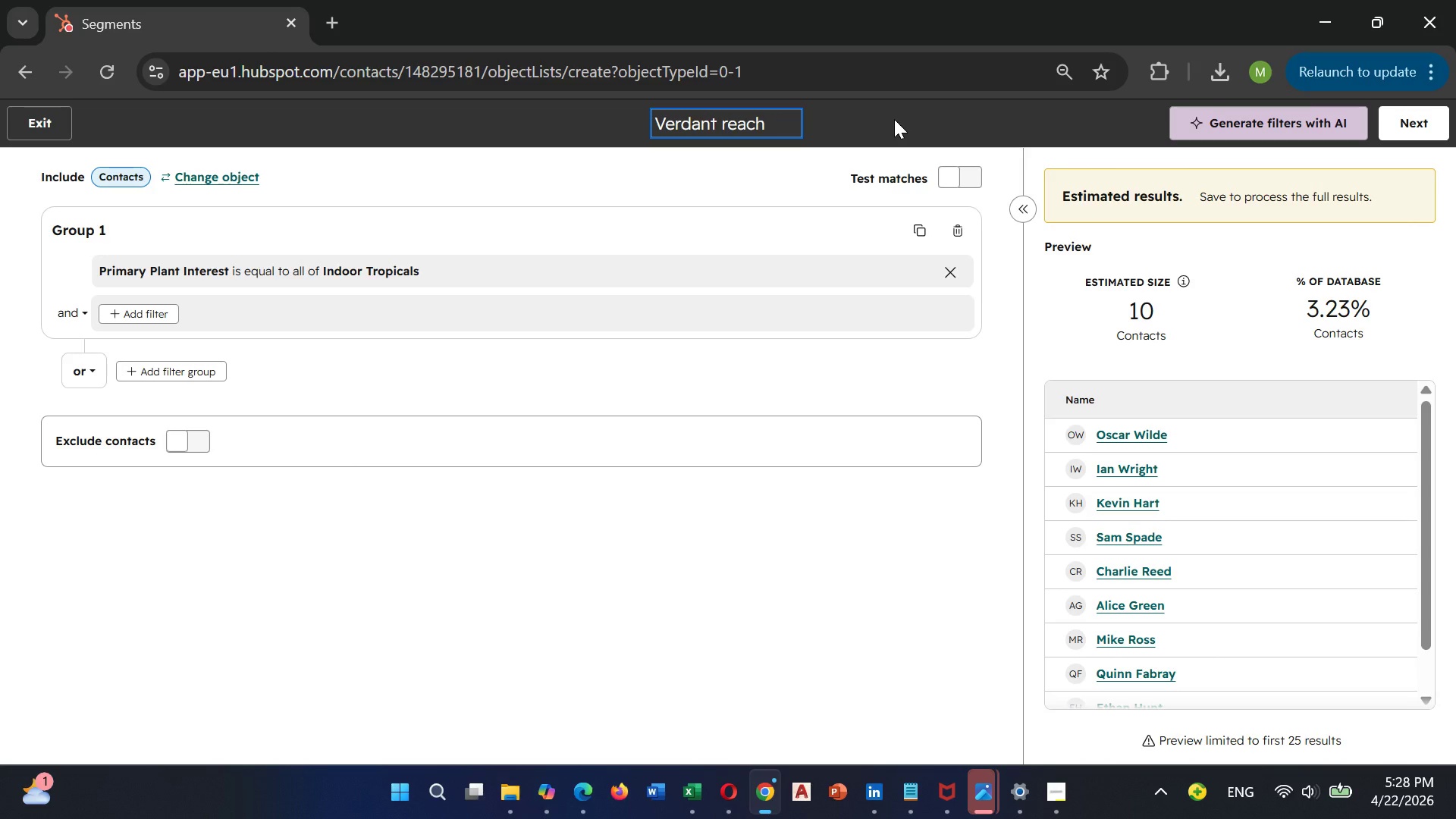 
key(ArrowLeft)
 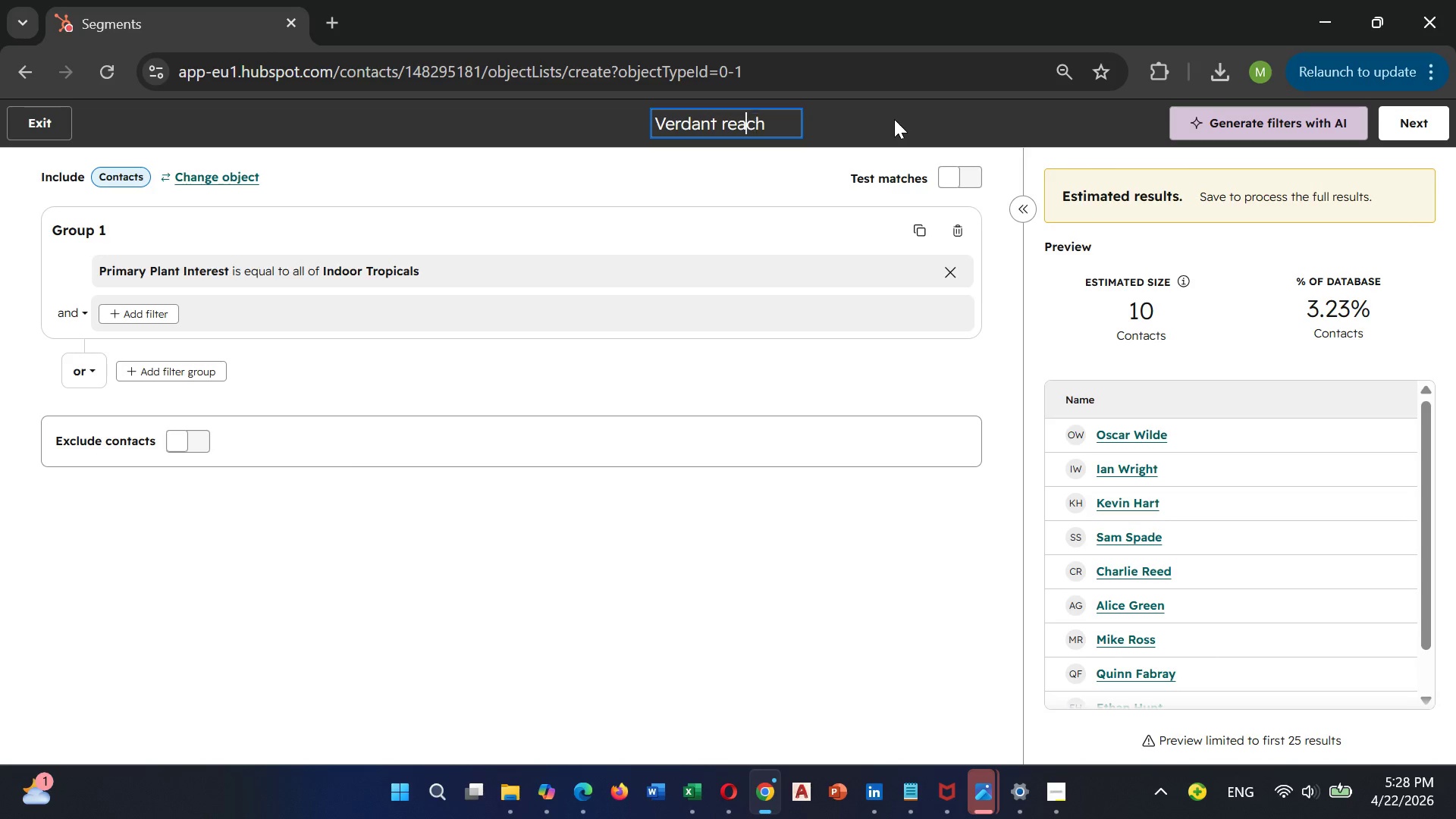 
key(ArrowLeft)
 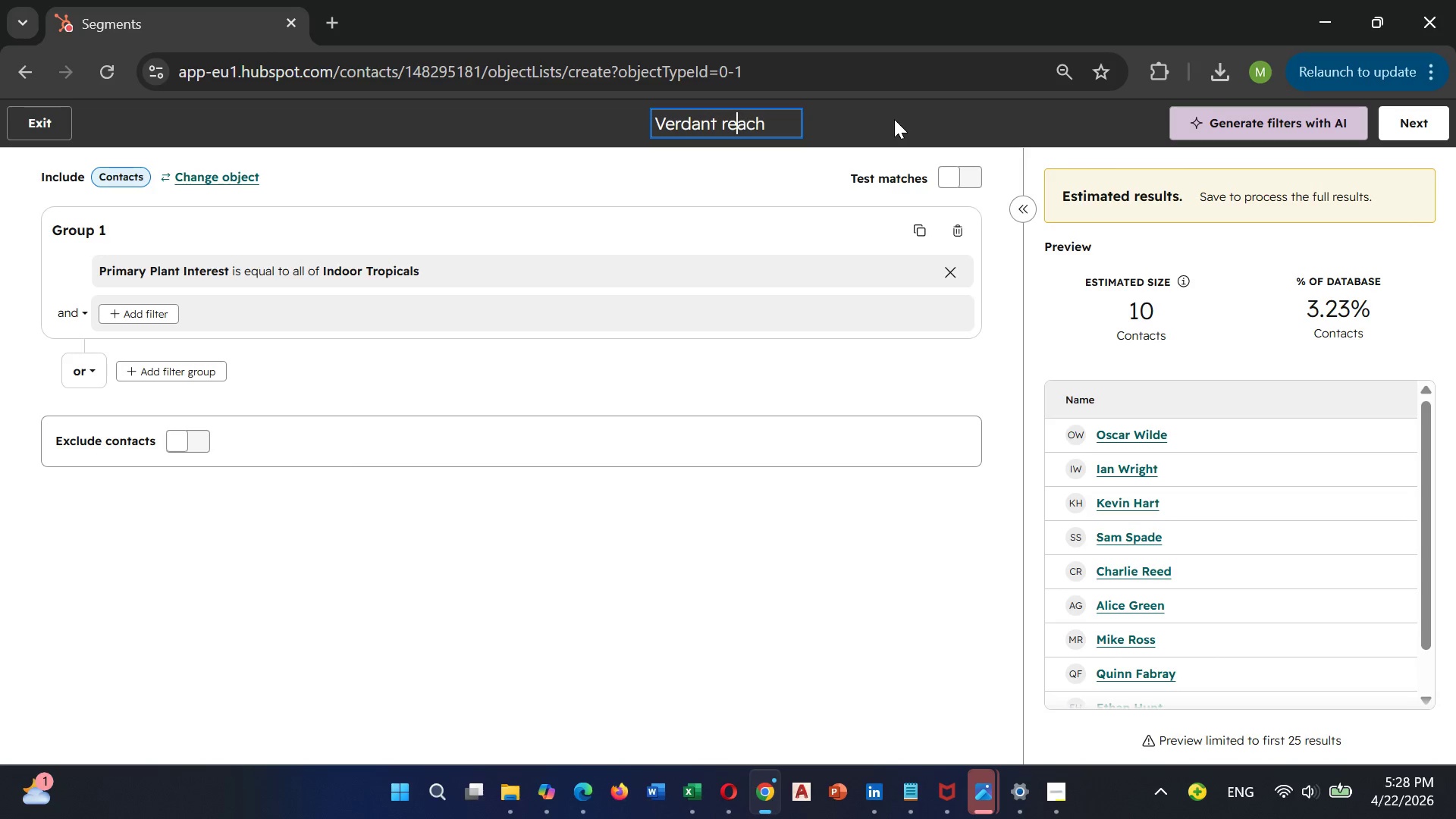 
key(ArrowLeft)
 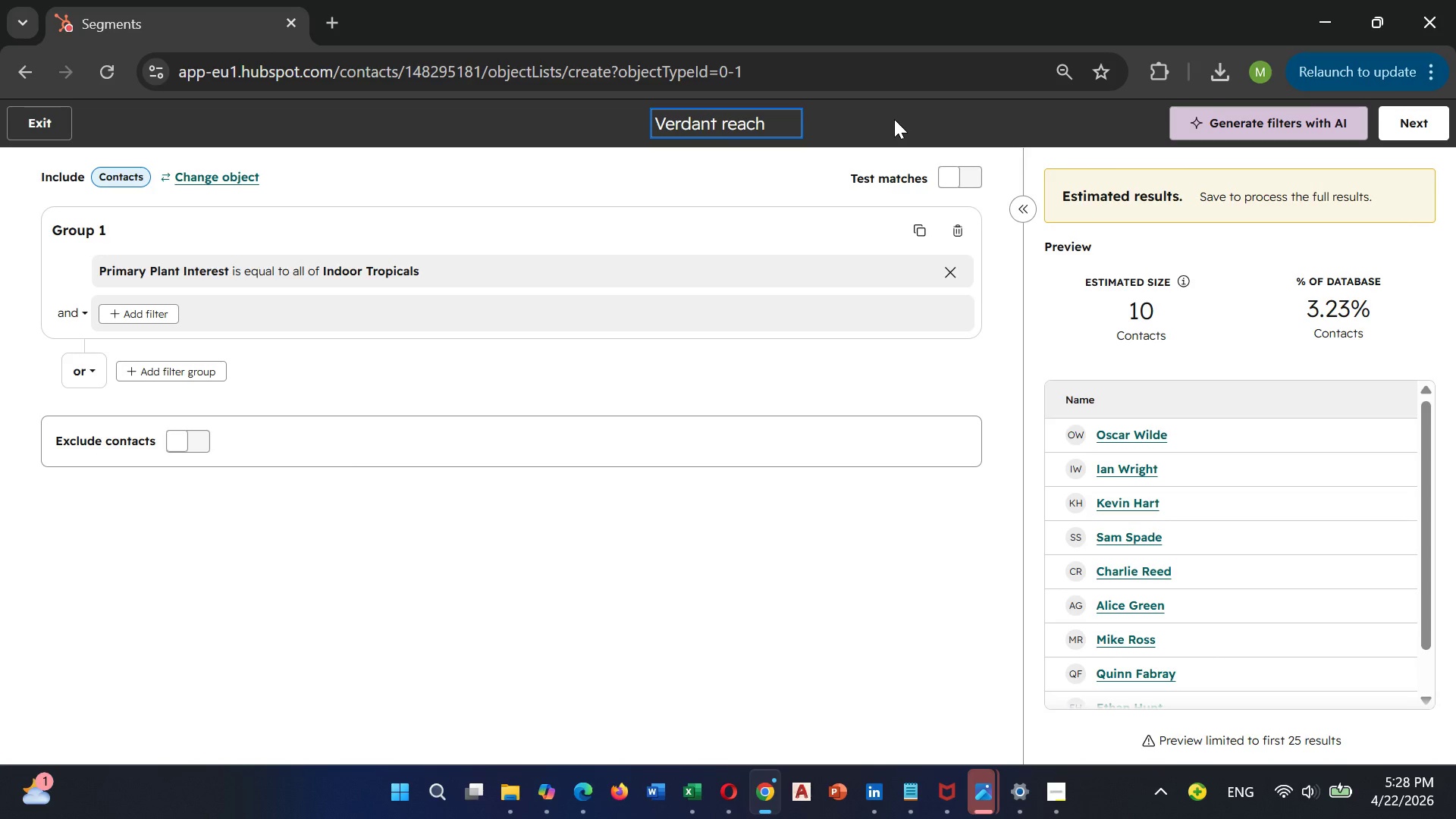 
key(ArrowLeft)
 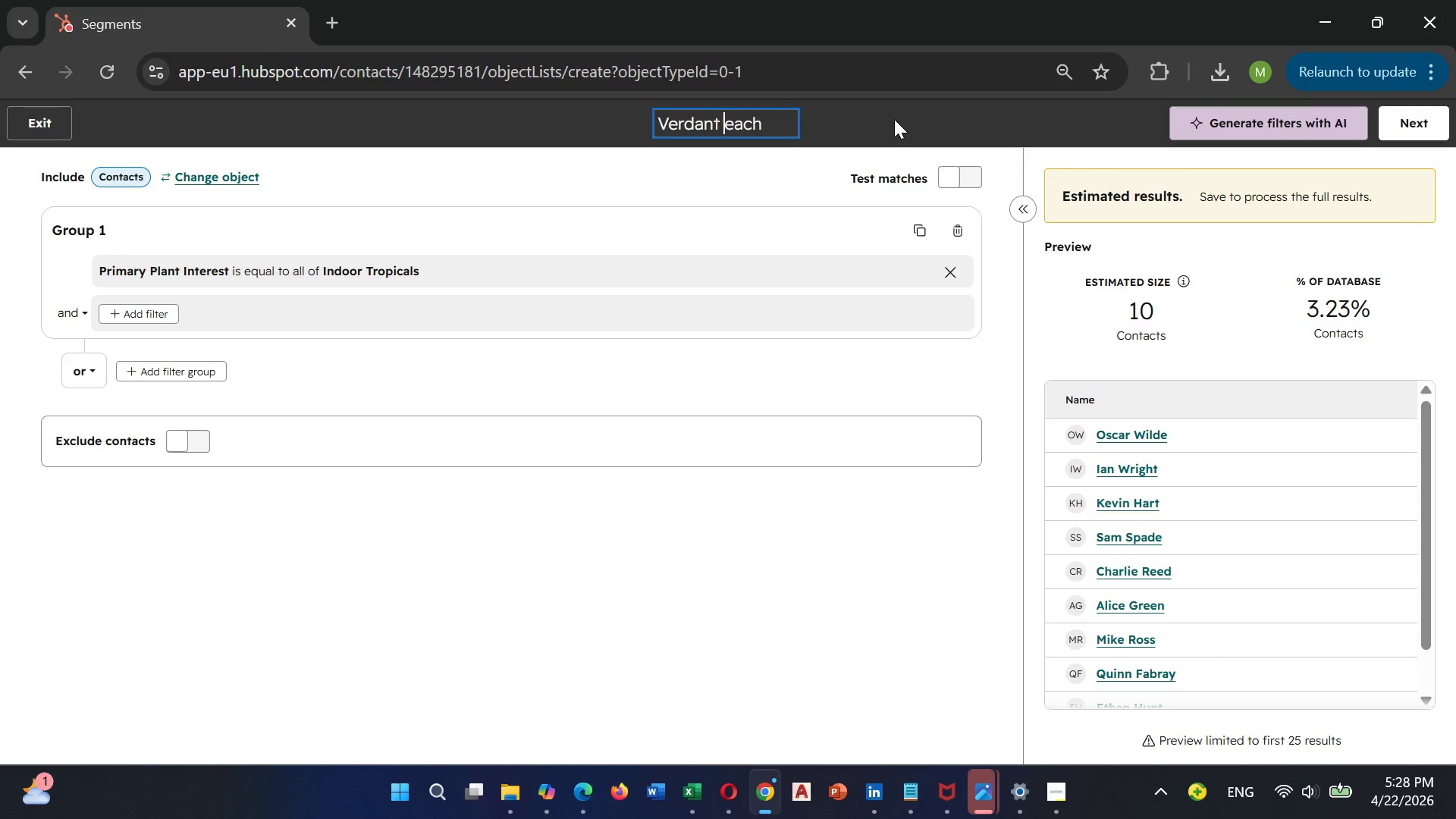 
key(Backspace)
 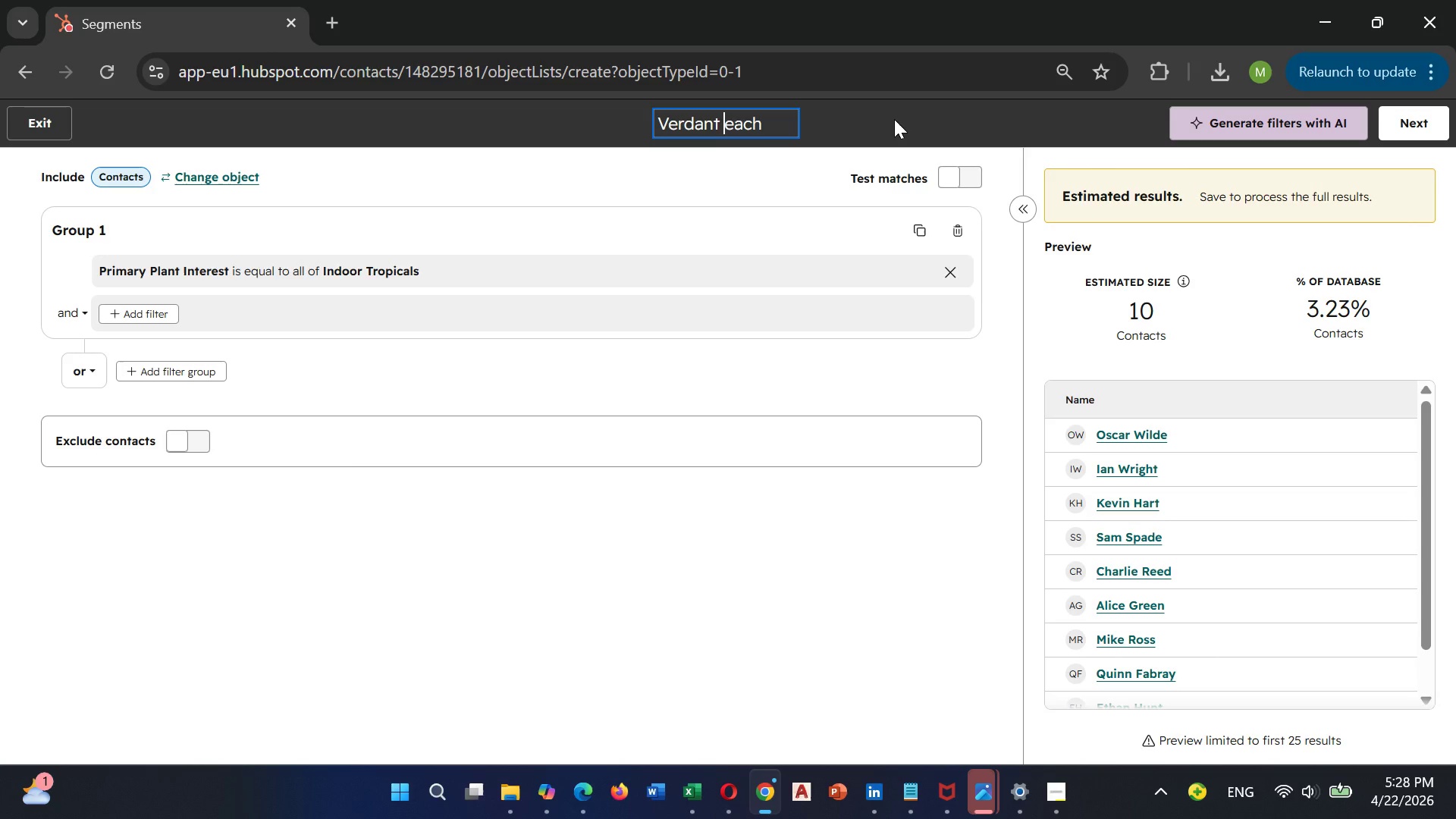 
key(Shift+R)
 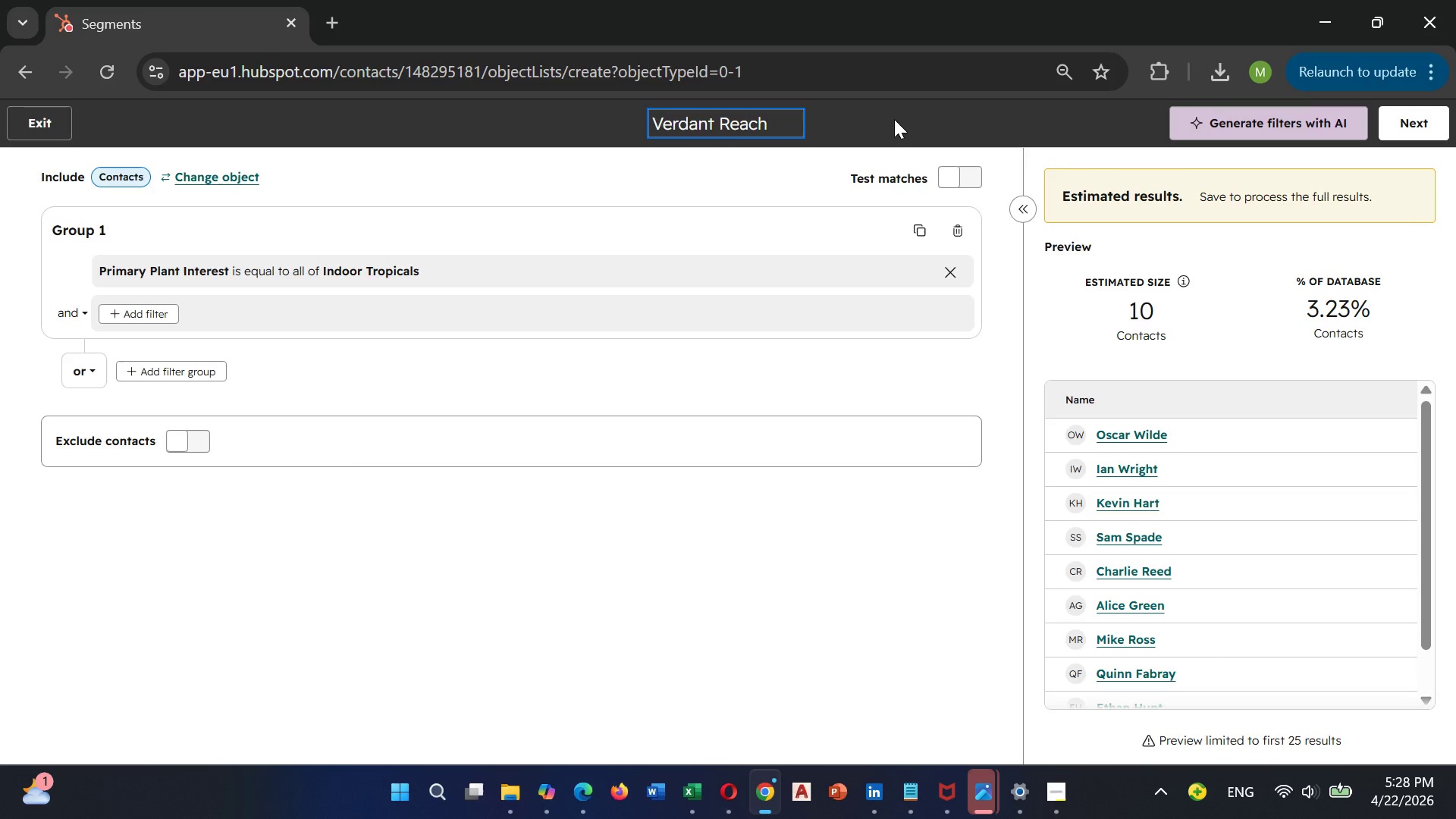 
key(ArrowRight)
 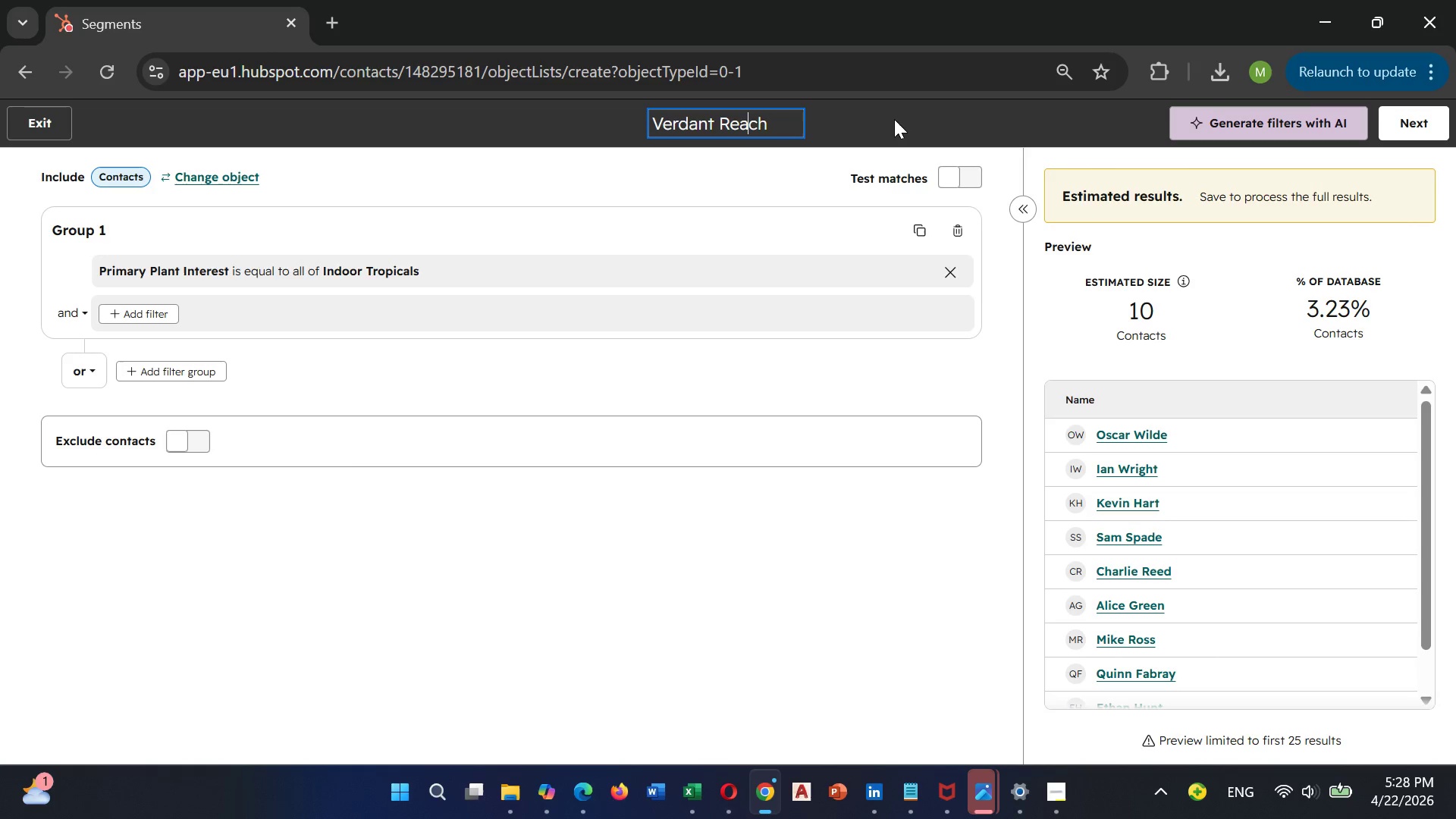 
key(ArrowRight)
 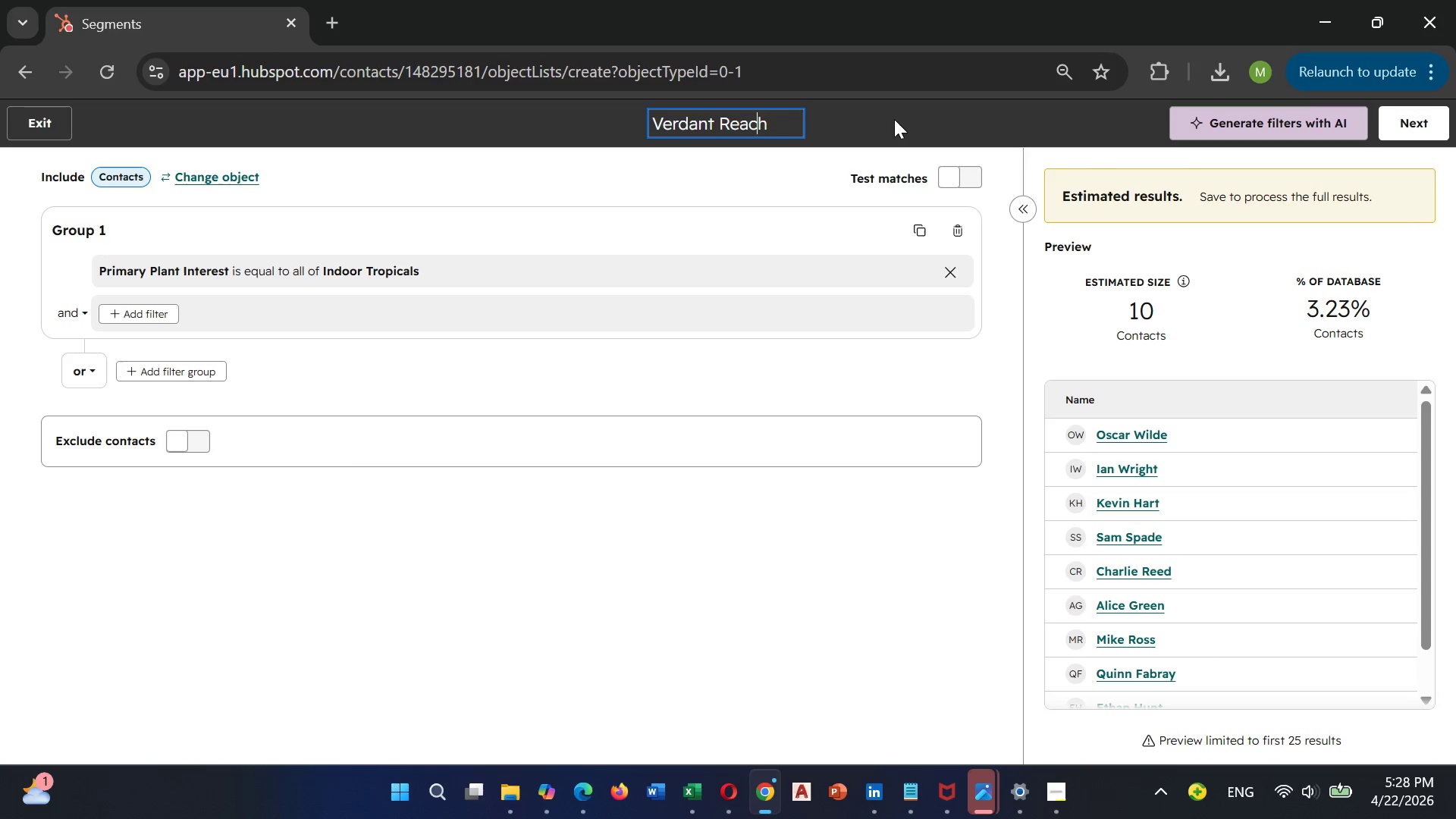 
key(ArrowRight)
 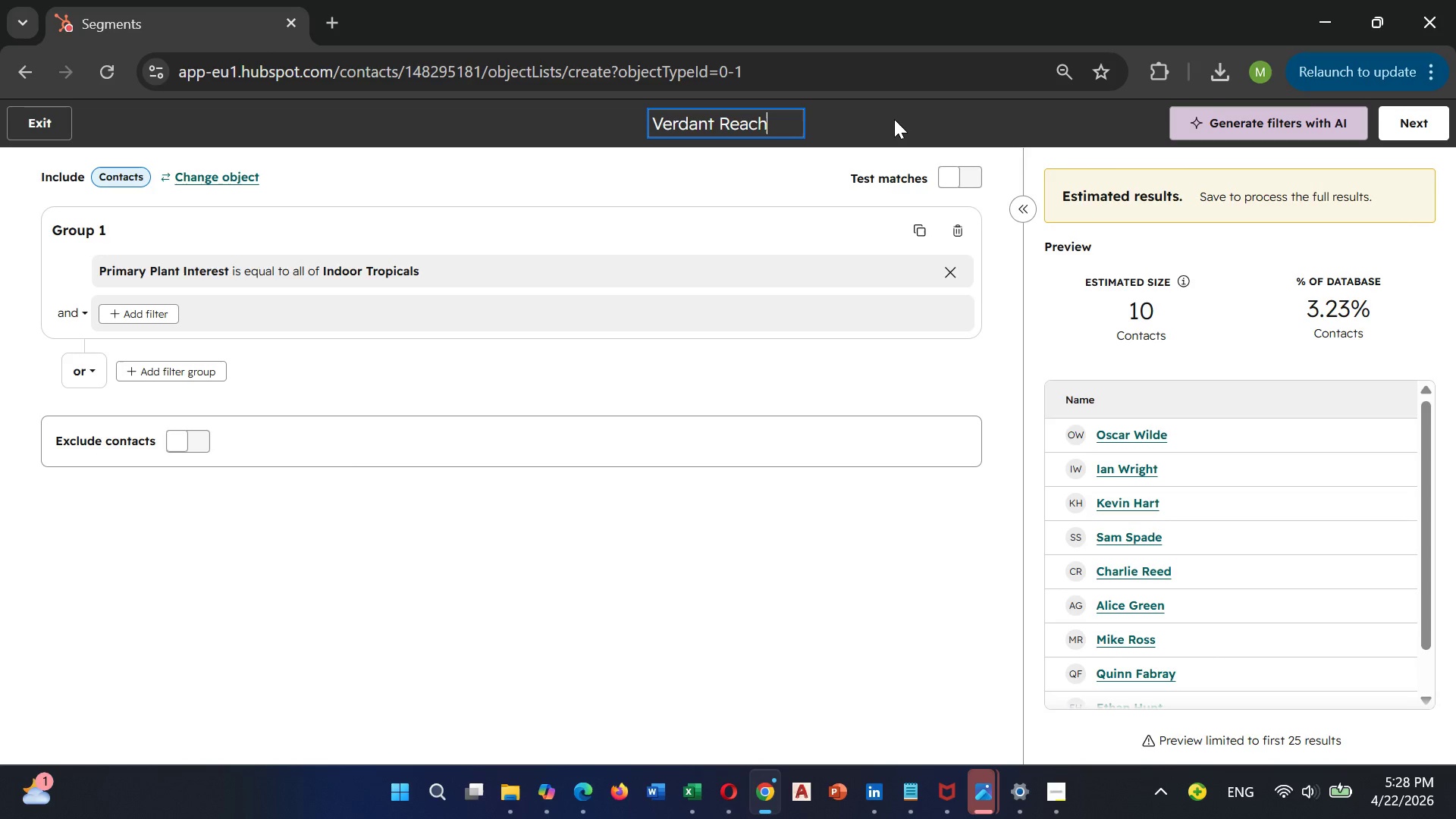 
key(ArrowRight)
 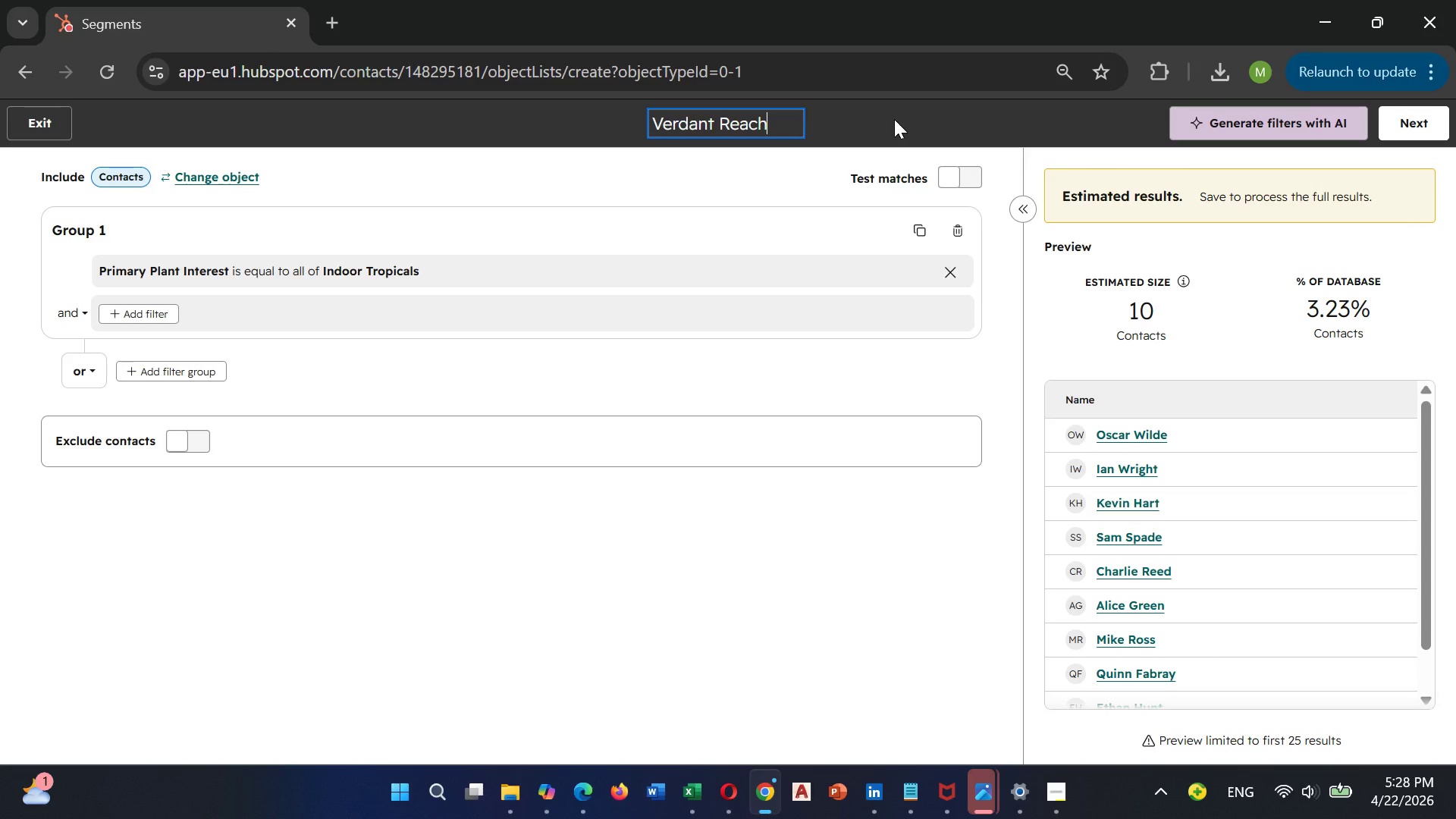 
type( - Indoor Tropicals)
 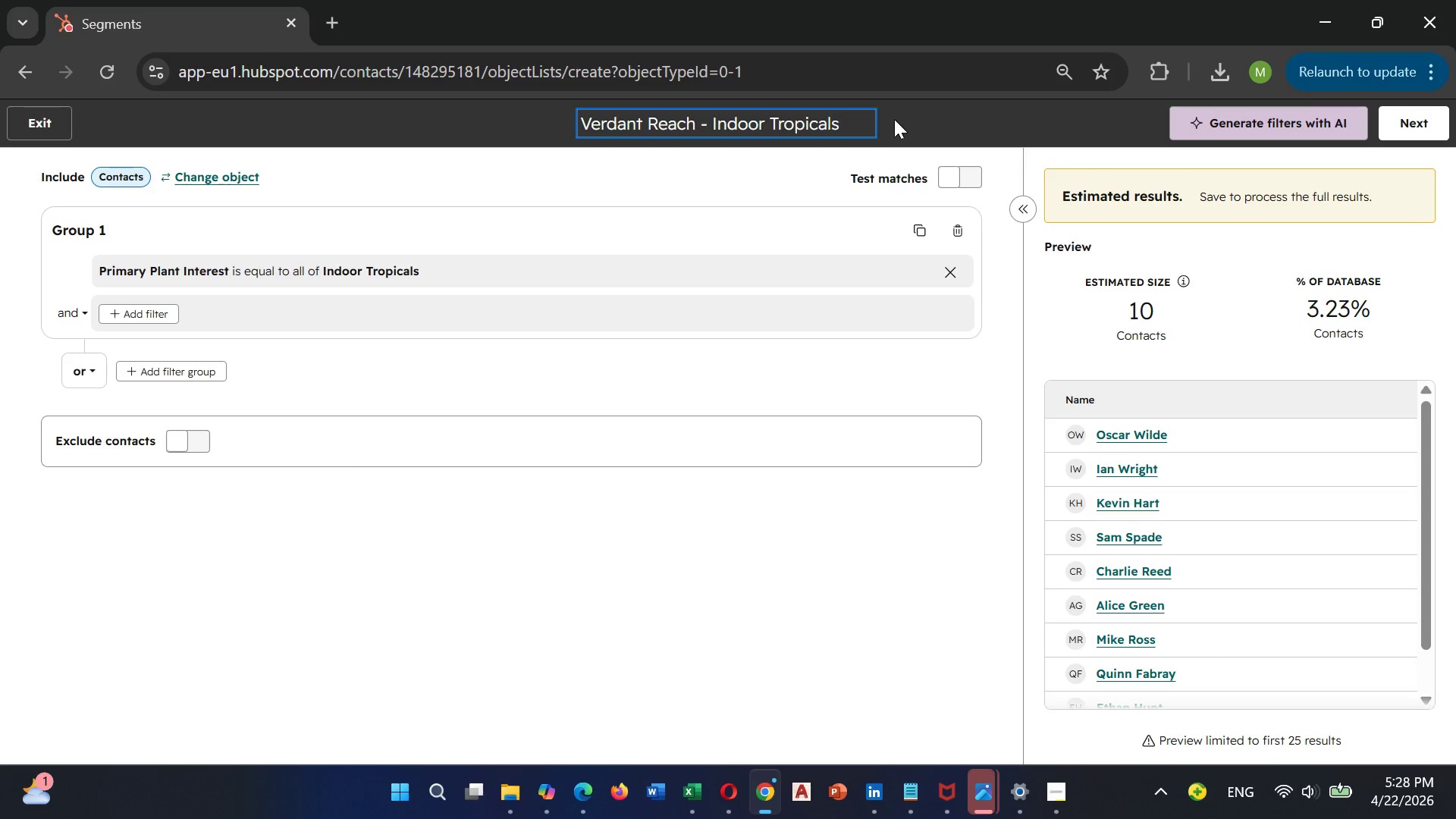 
left_click([906, 121])
 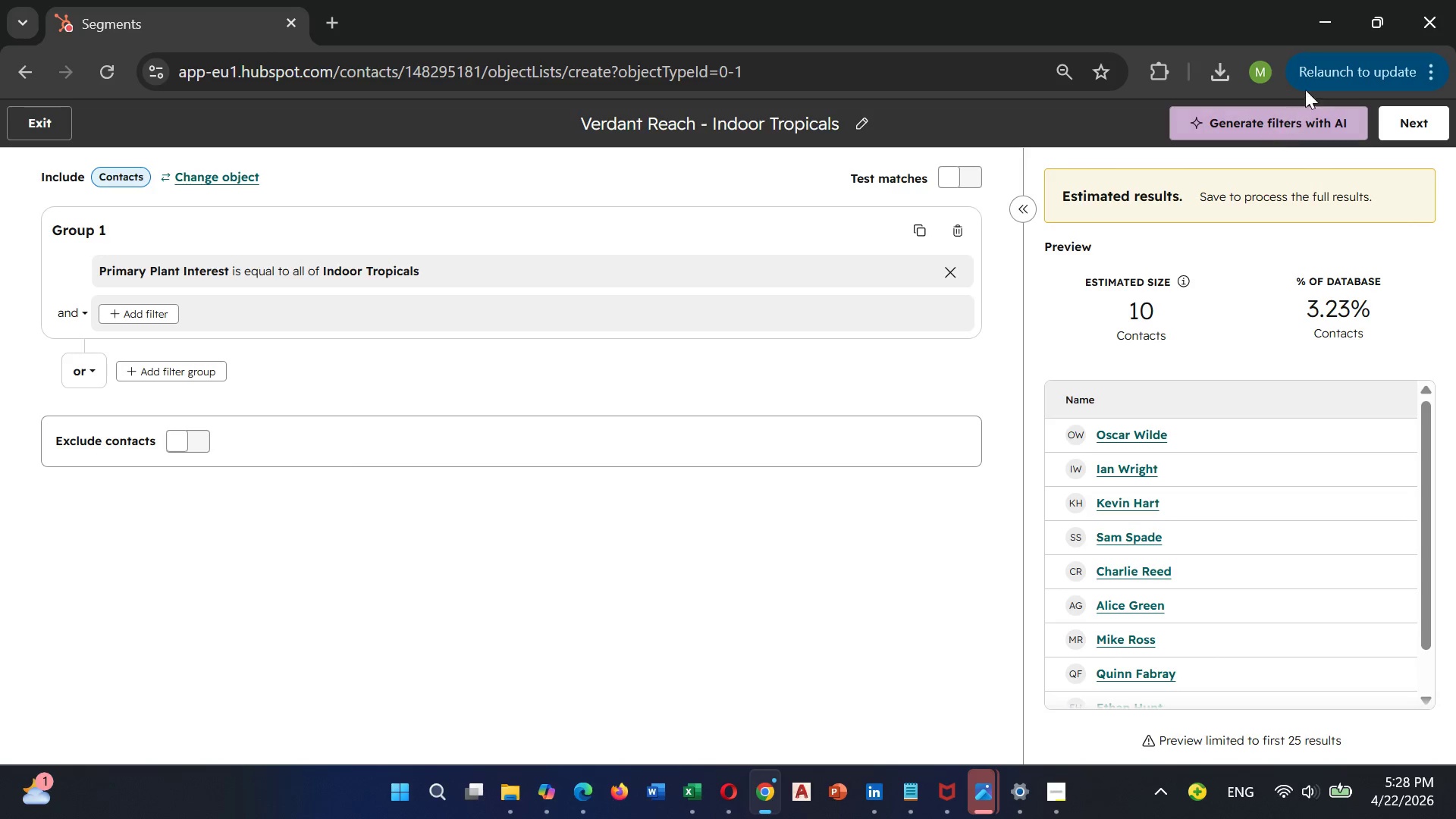 
left_click([1404, 116])
 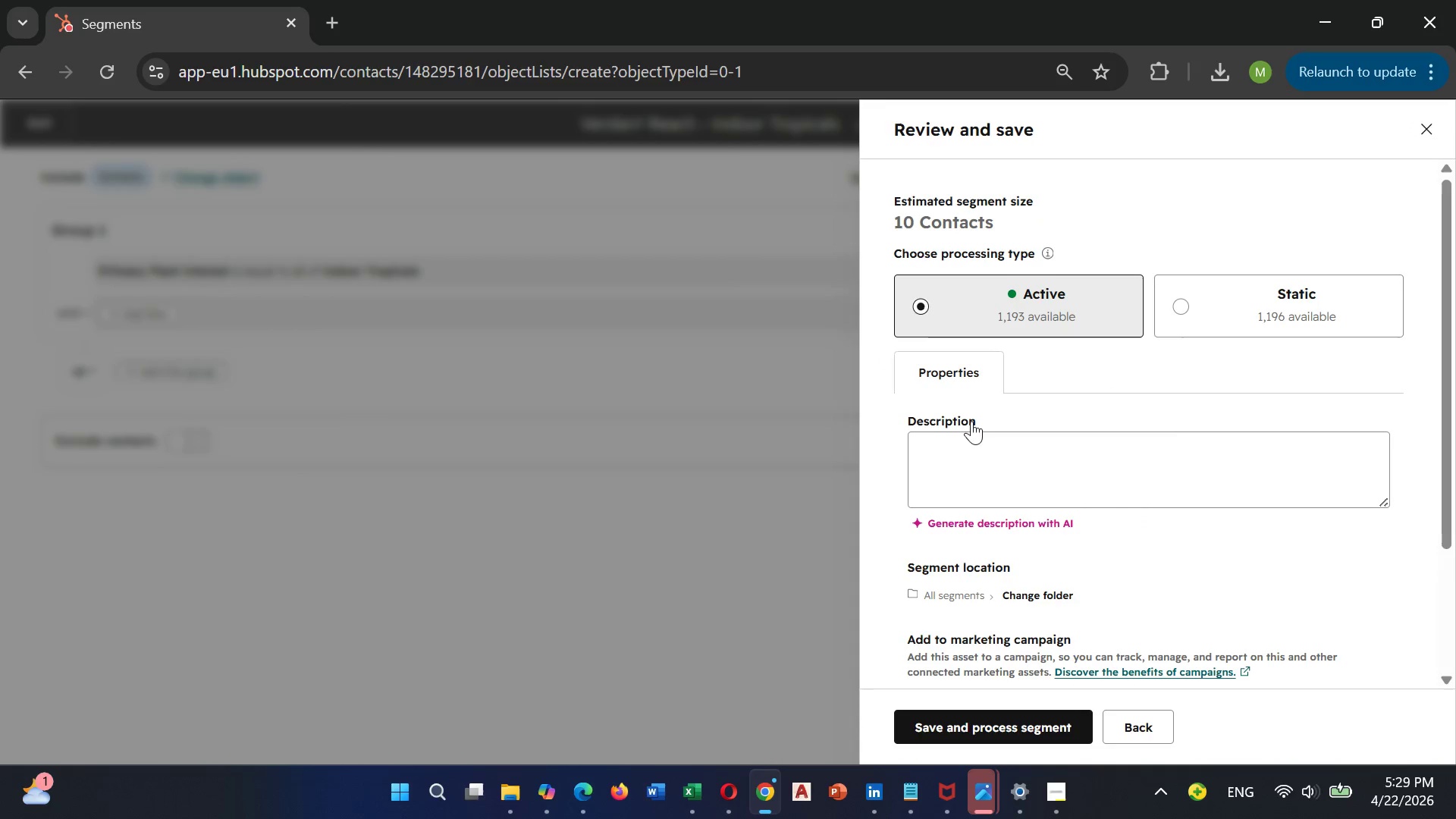 
left_click([994, 724])
 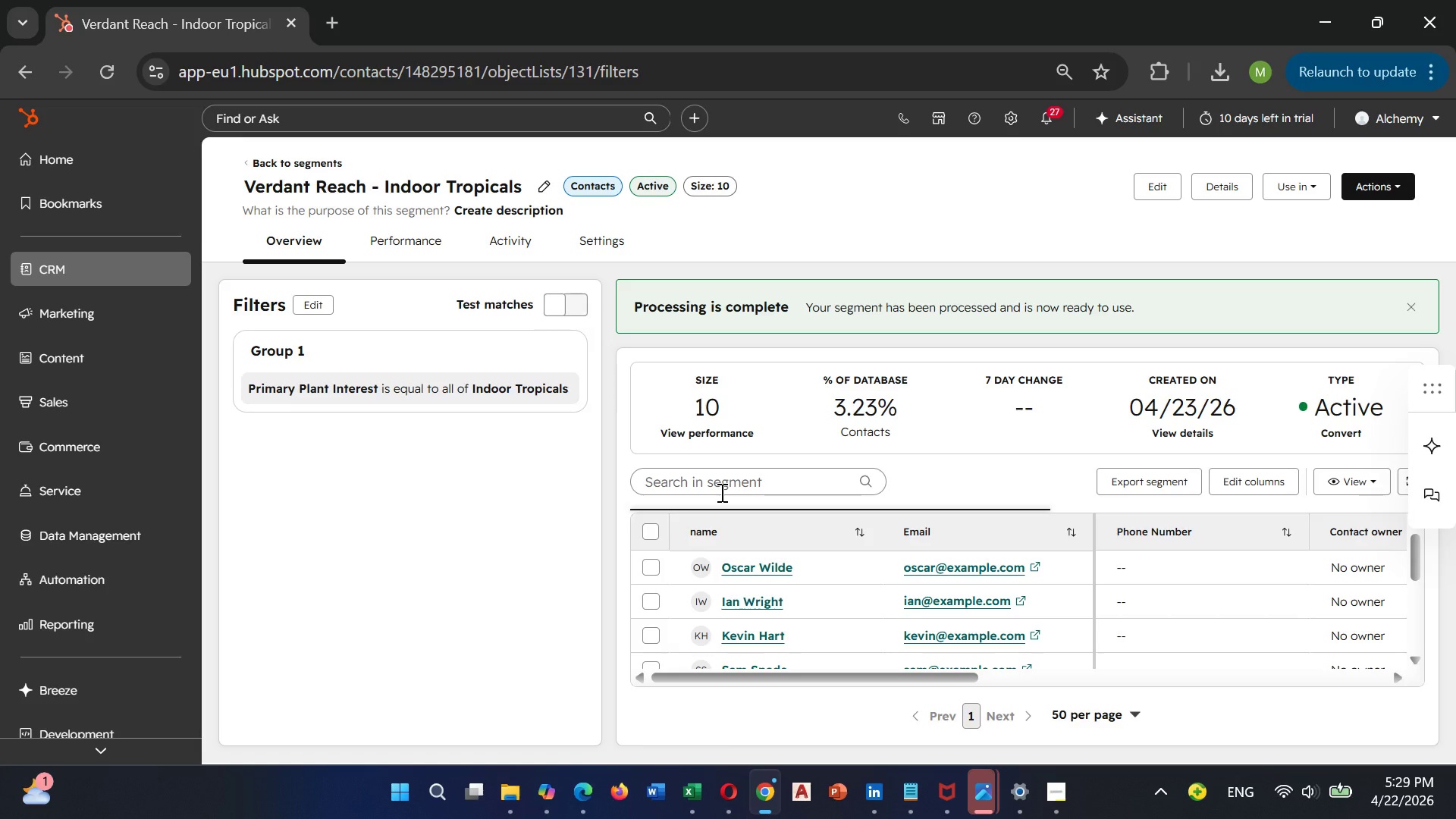 
wait(18.24)
 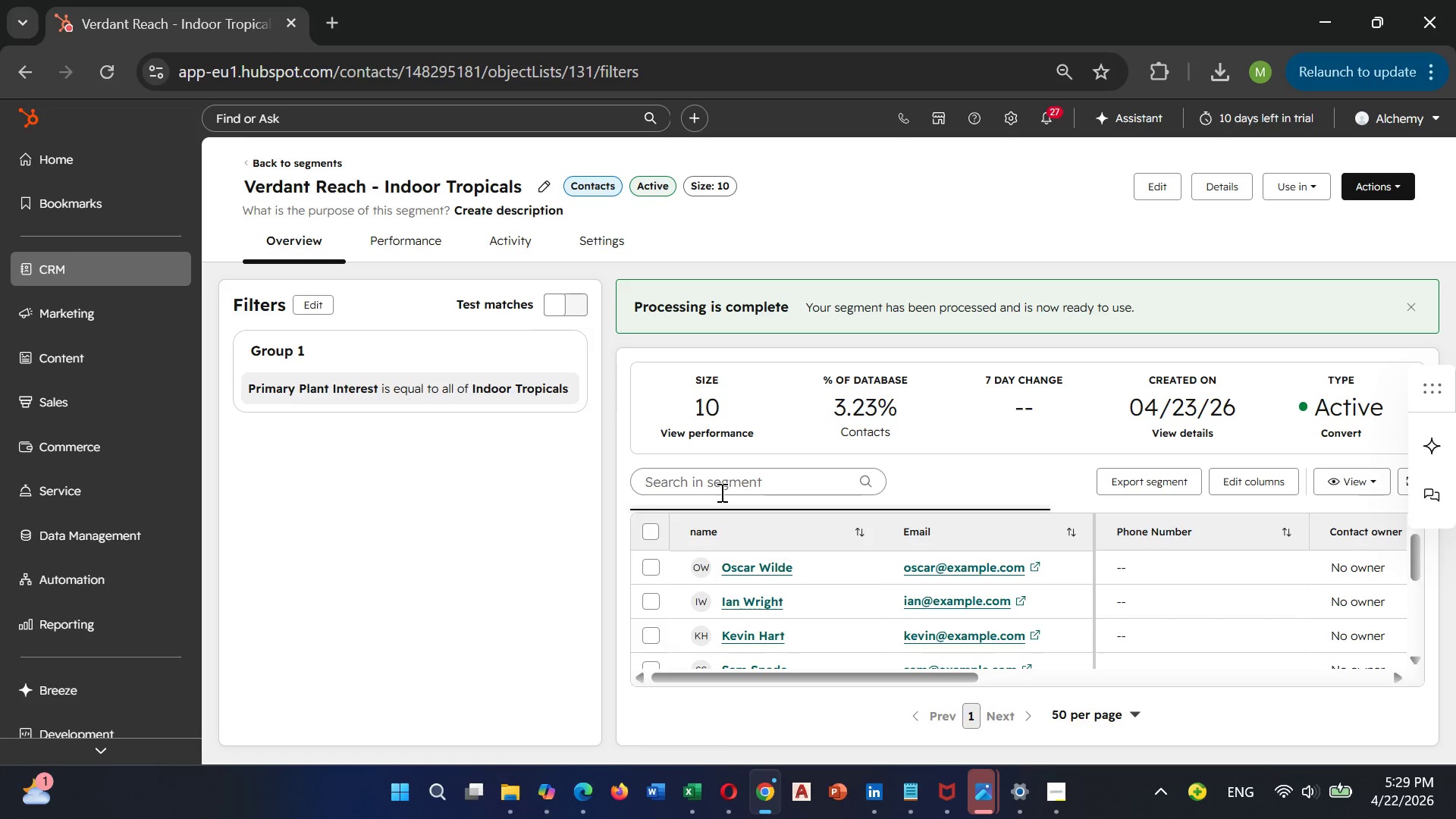 
mouse_move([689, 501])
 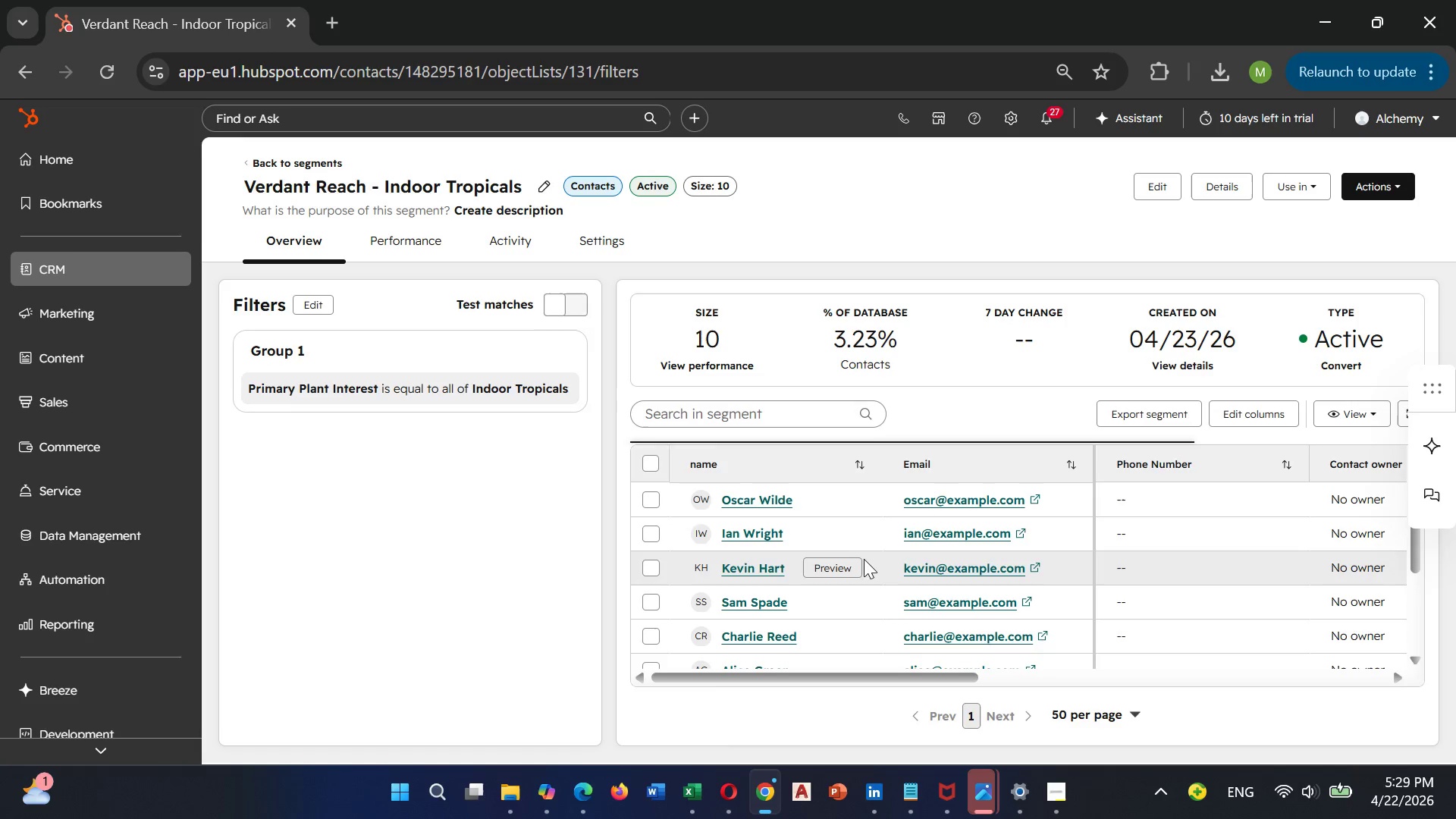 
scroll: coordinate [871, 560], scroll_direction: up, amount: 3.0
 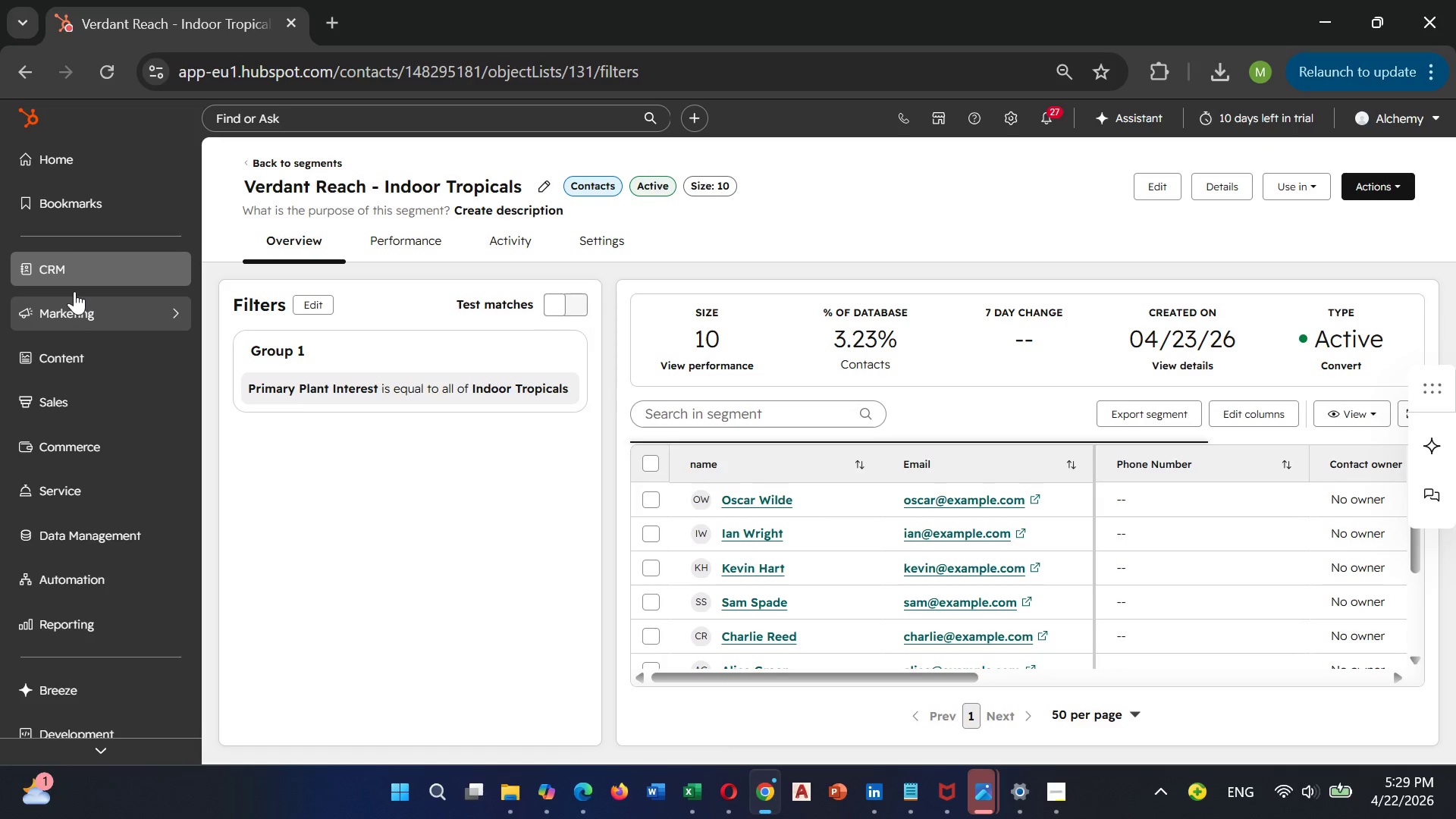 
left_click([77, 281])
 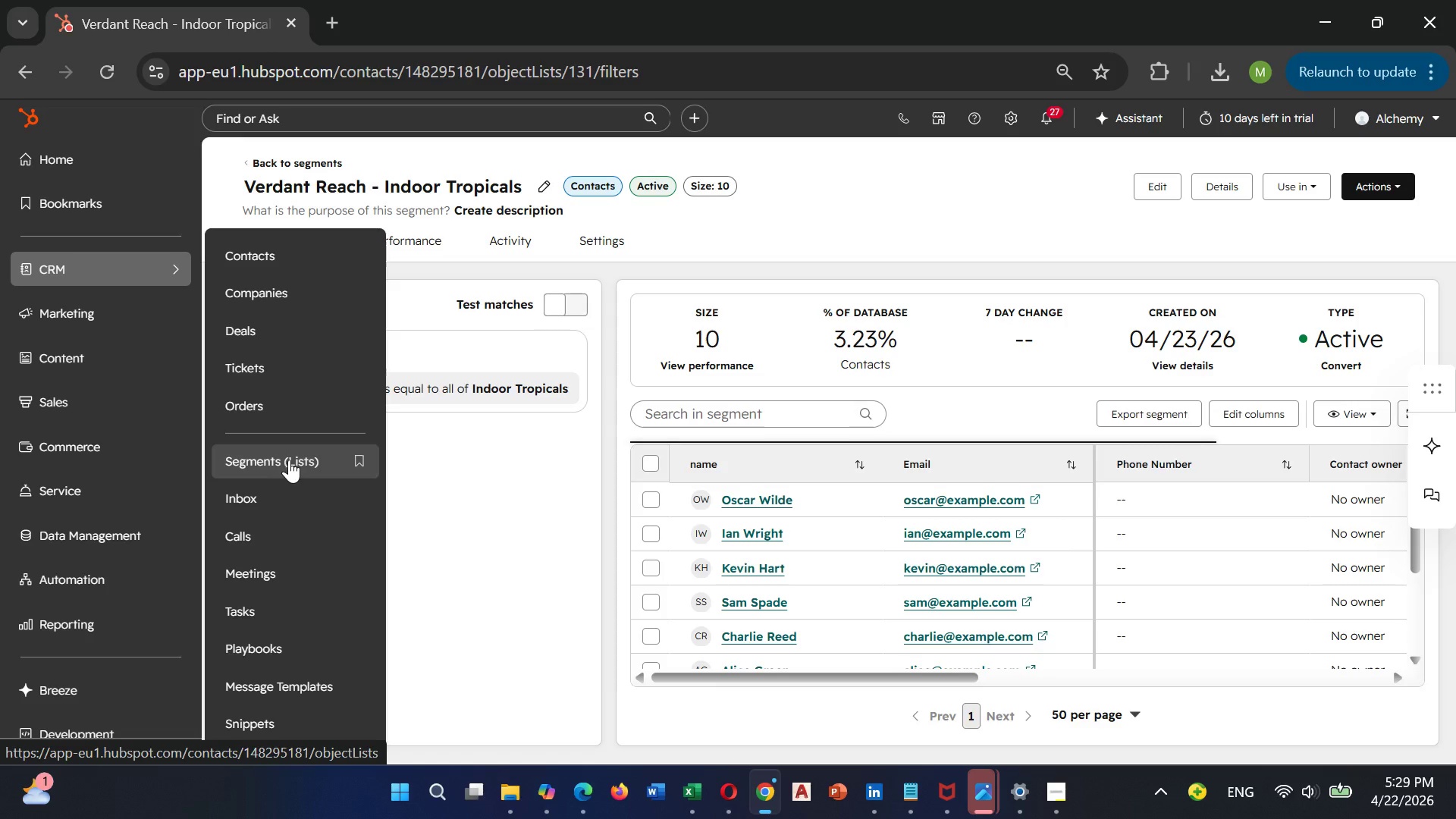 
wait(9.08)
 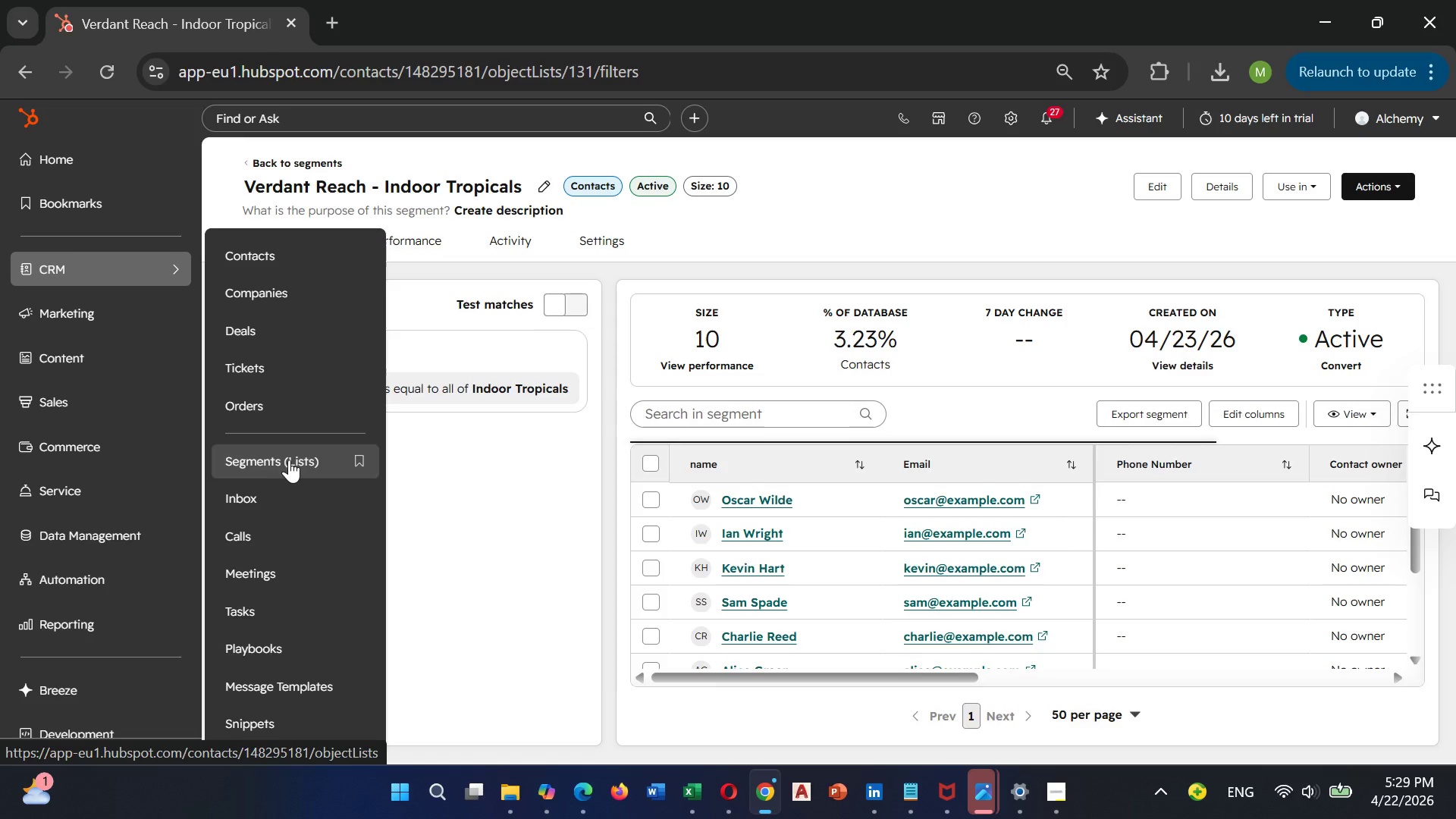 
left_click([1345, 177])
 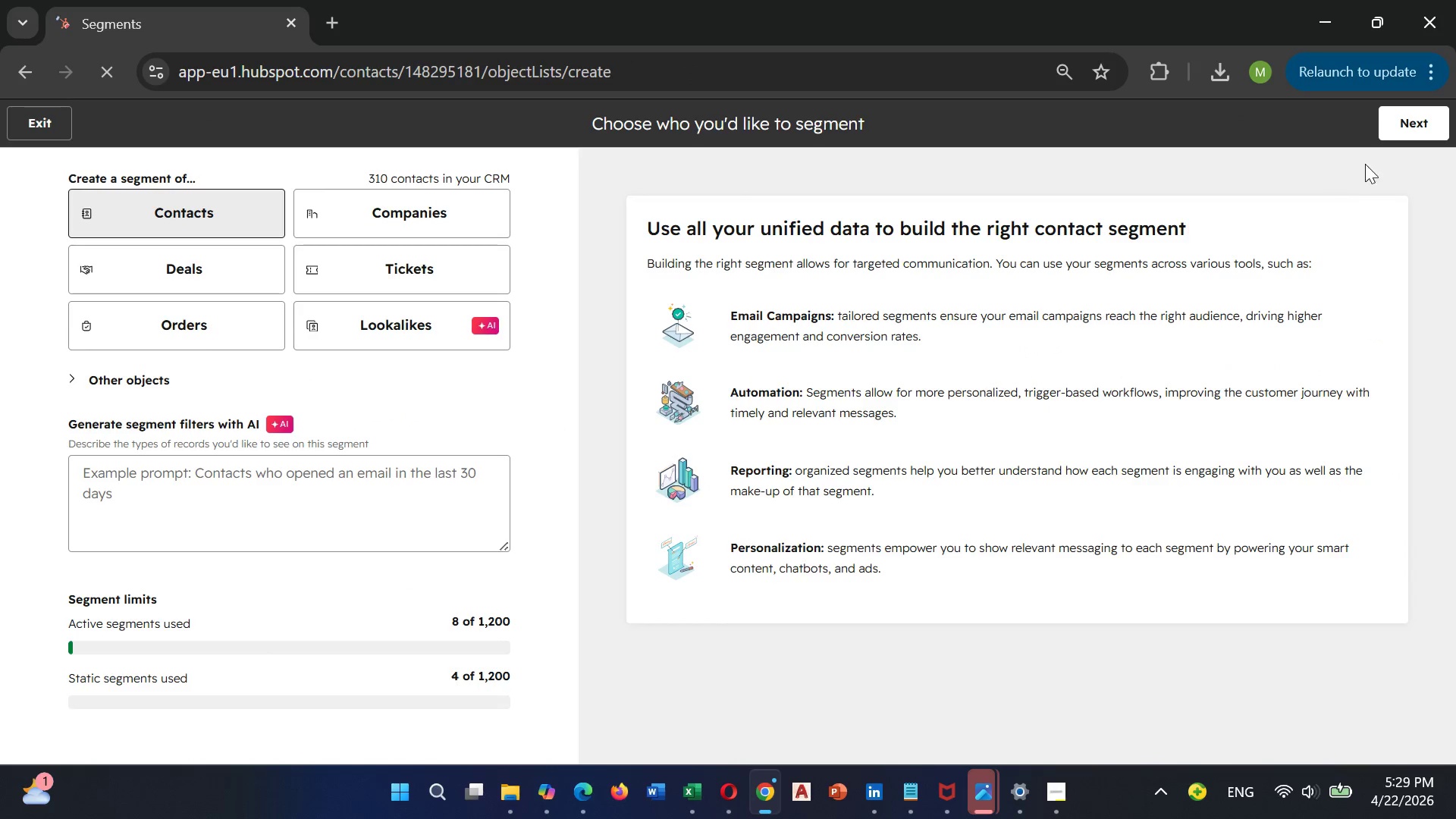 
left_click([1404, 126])
 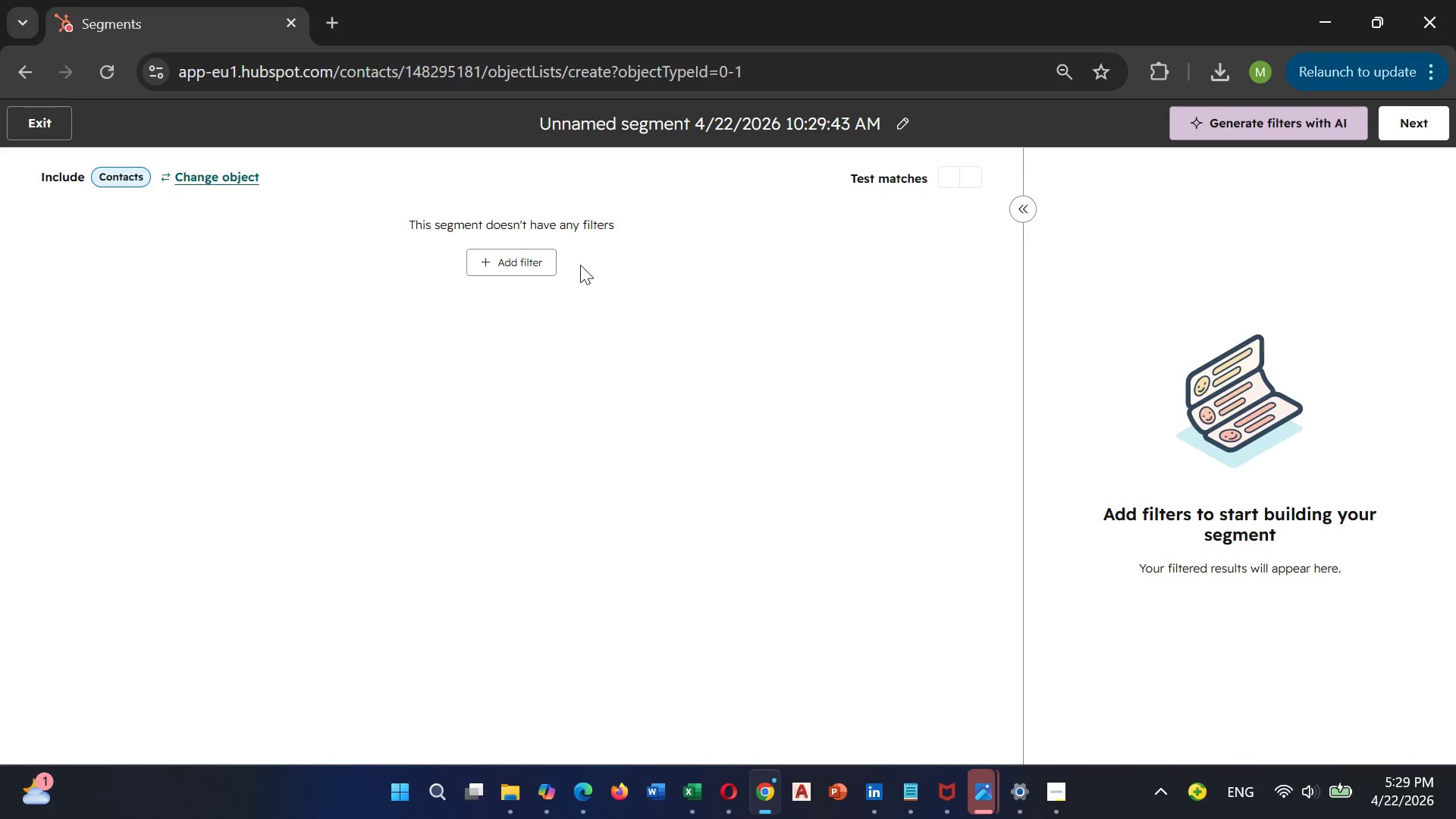 
left_click([538, 262])
 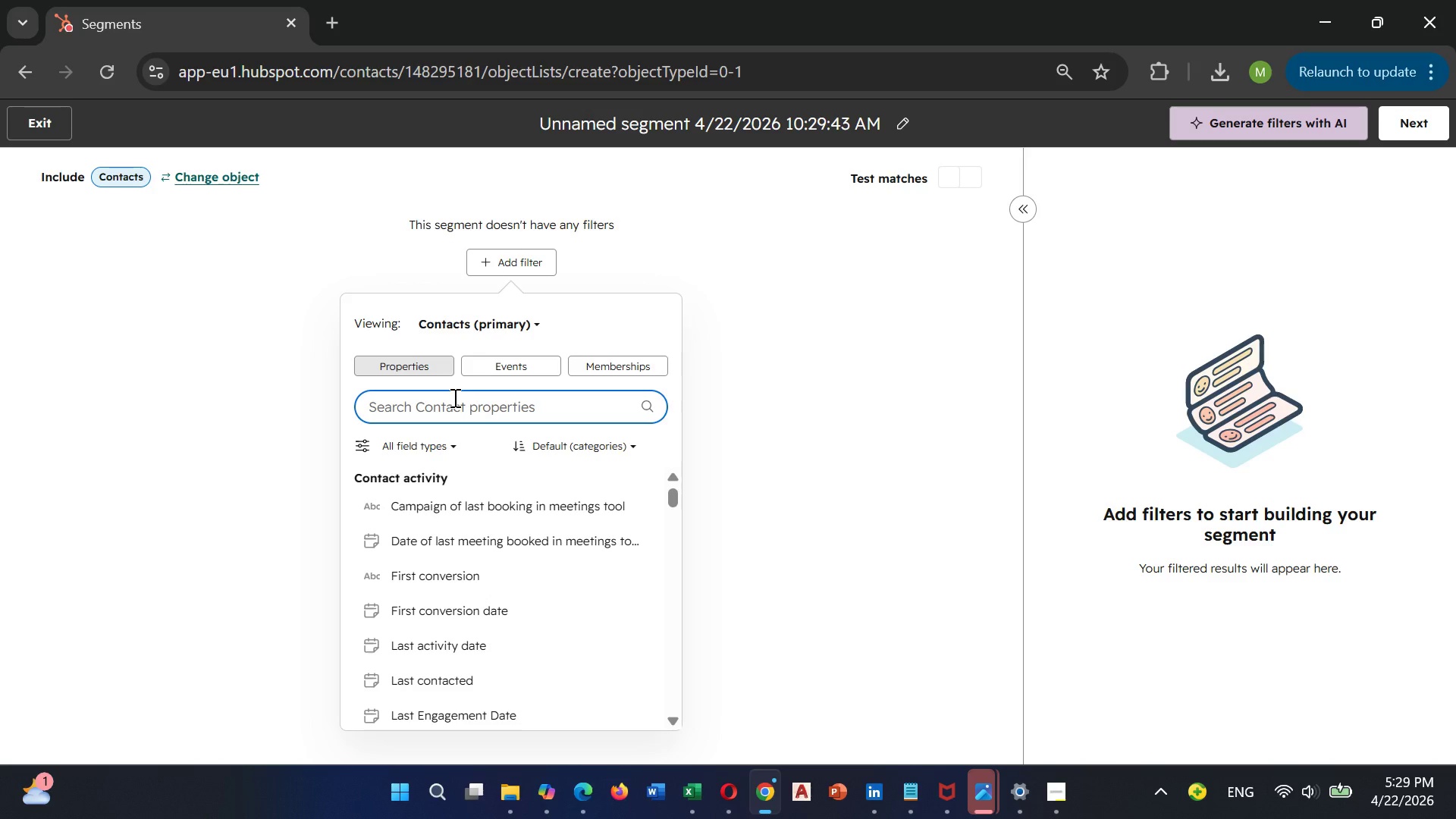 
type(Primary)
 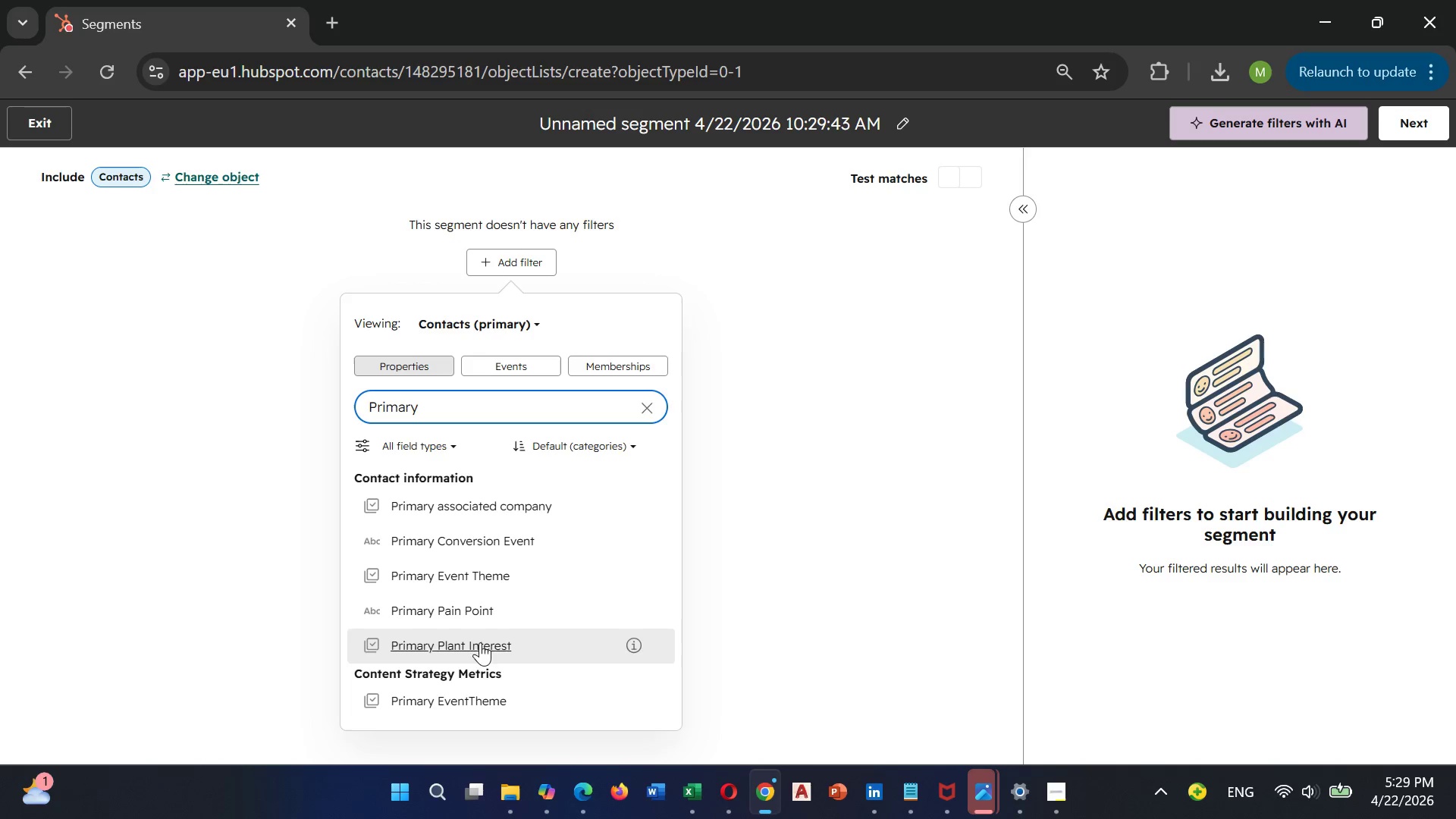 
left_click([477, 651])
 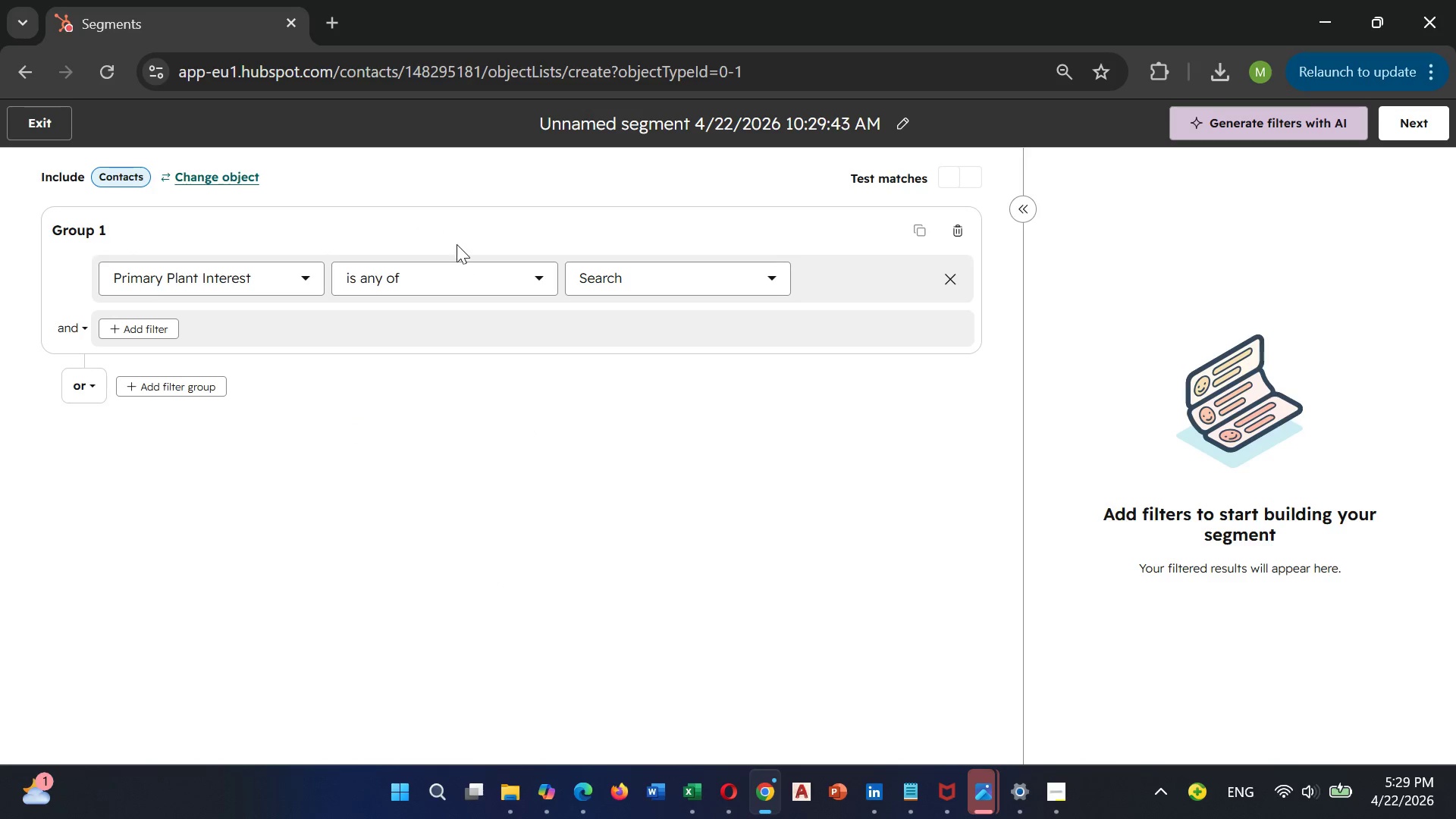 
left_click([448, 266])
 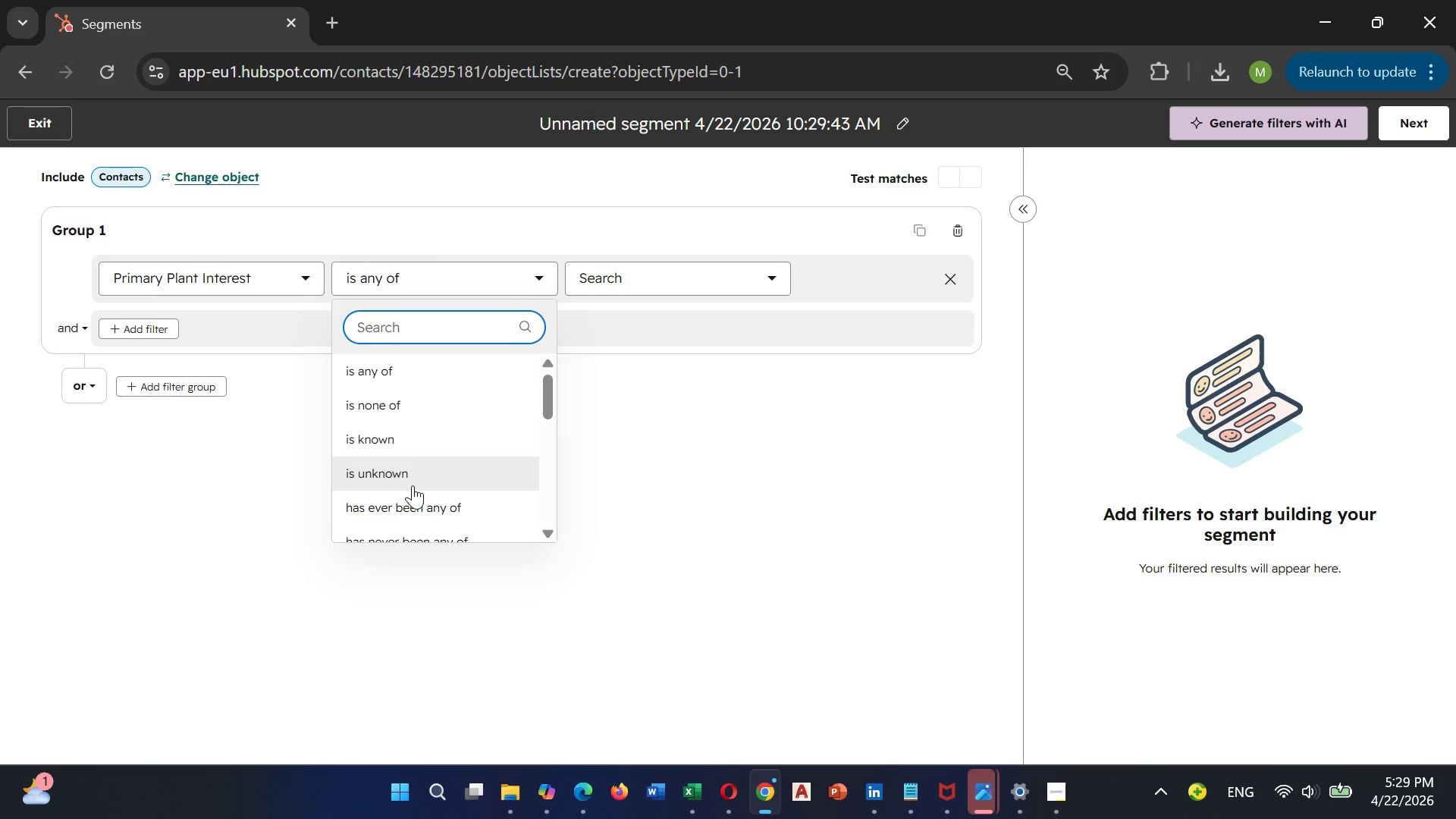 
scroll: coordinate [413, 485], scroll_direction: none, amount: 0.0
 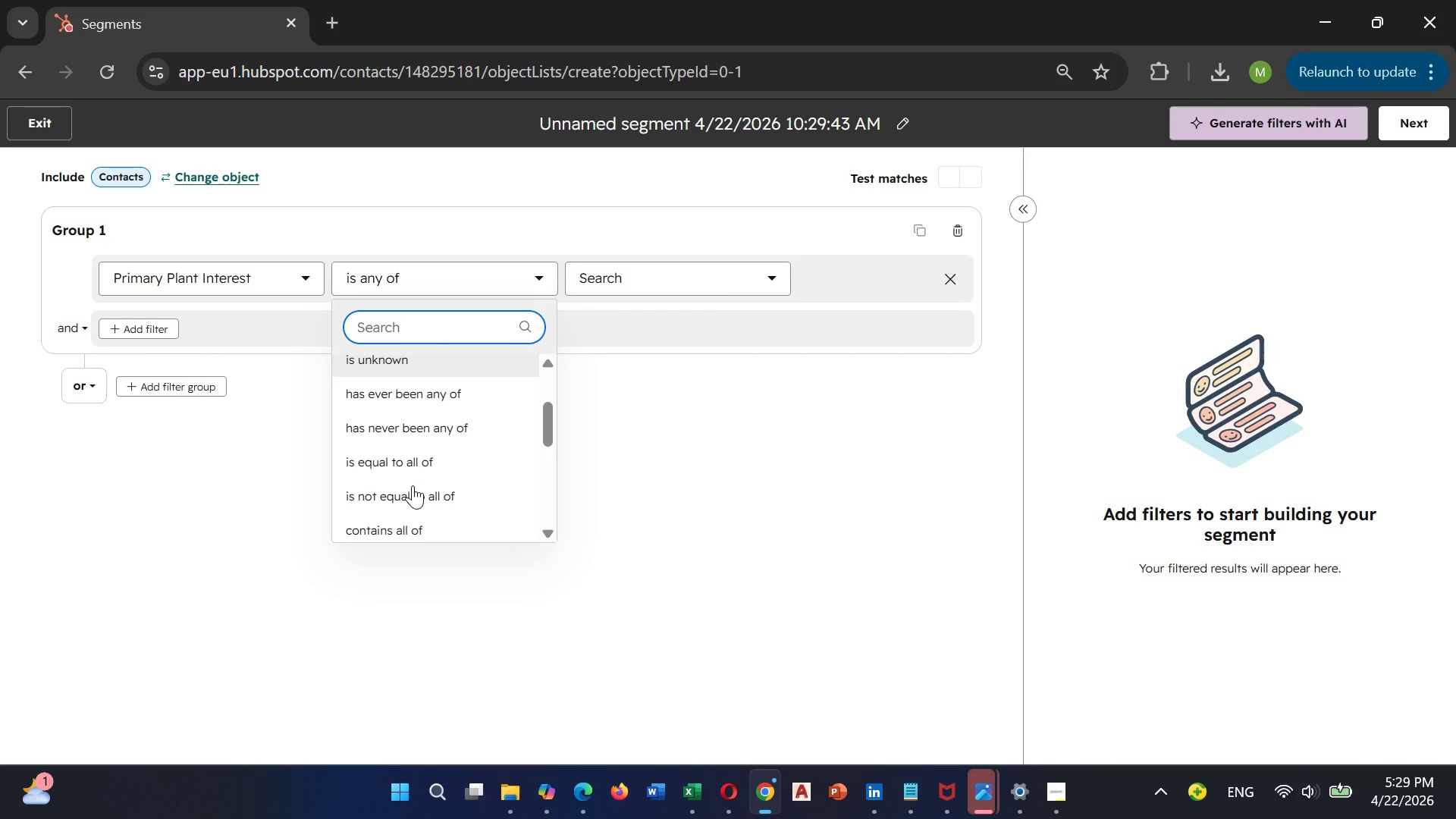 
scroll: coordinate [413, 485], scroll_direction: down, amount: 1.0
 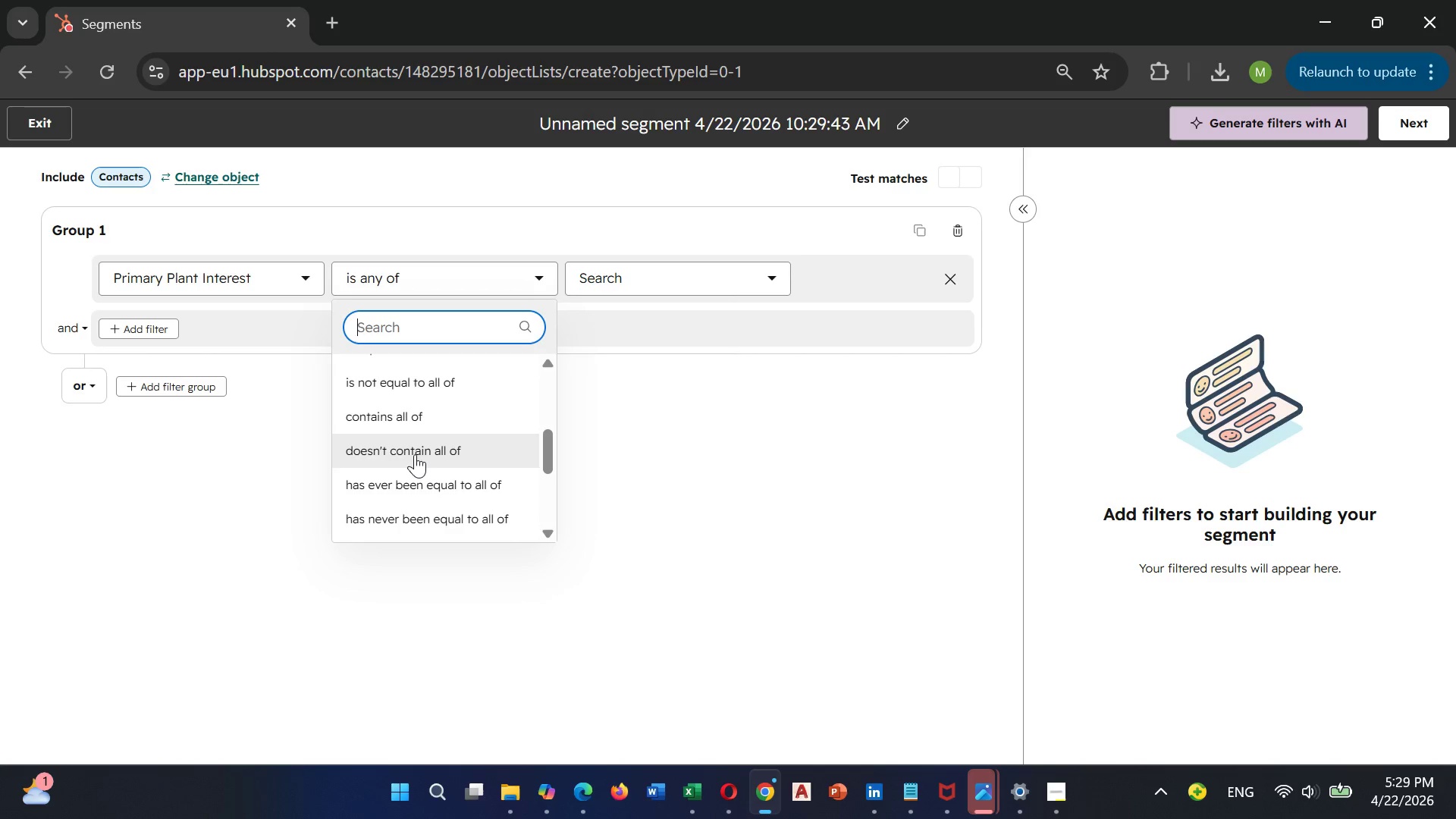 
scroll: coordinate [415, 454], scroll_direction: none, amount: 0.0
 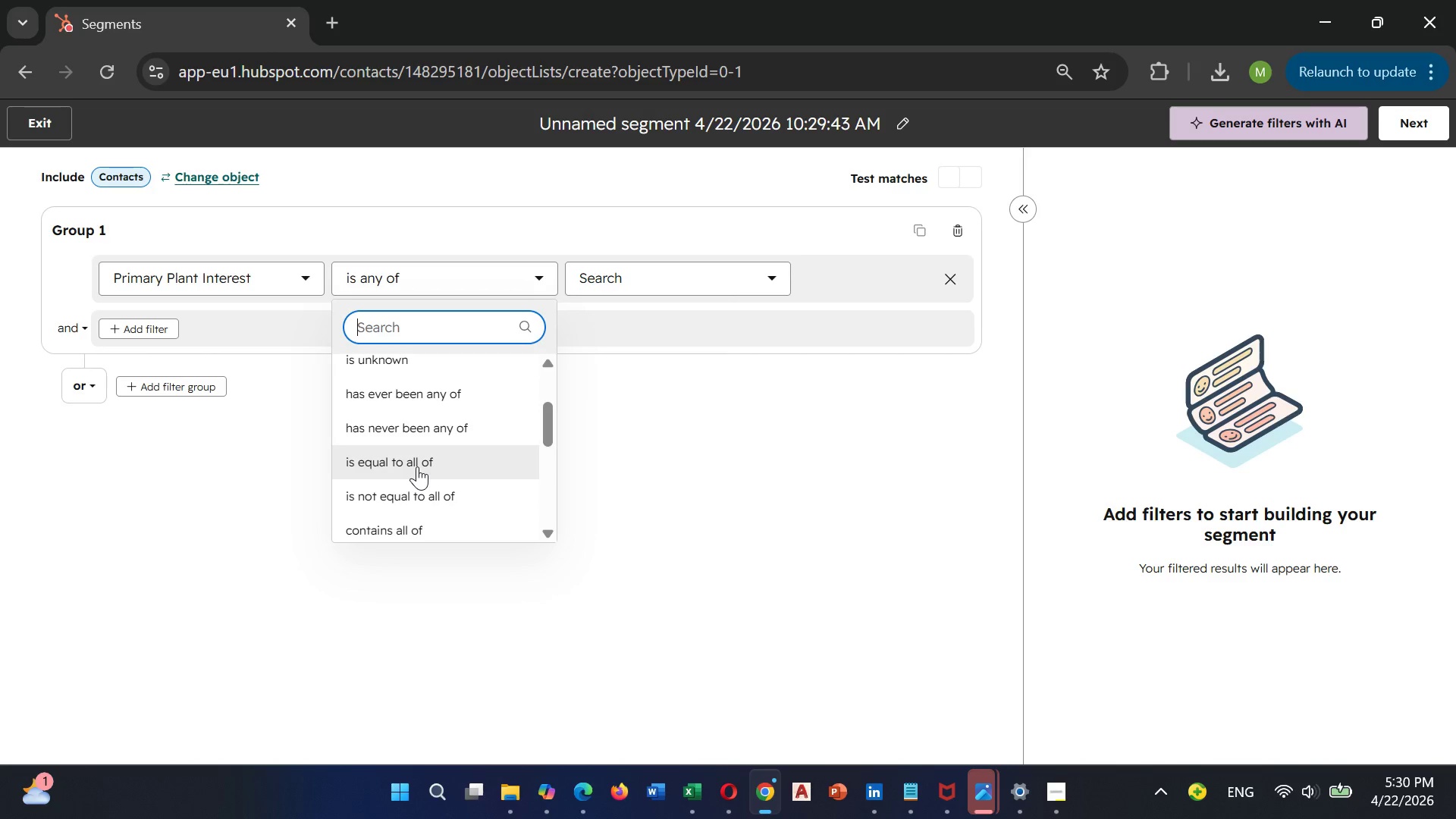 
left_click([417, 466])
 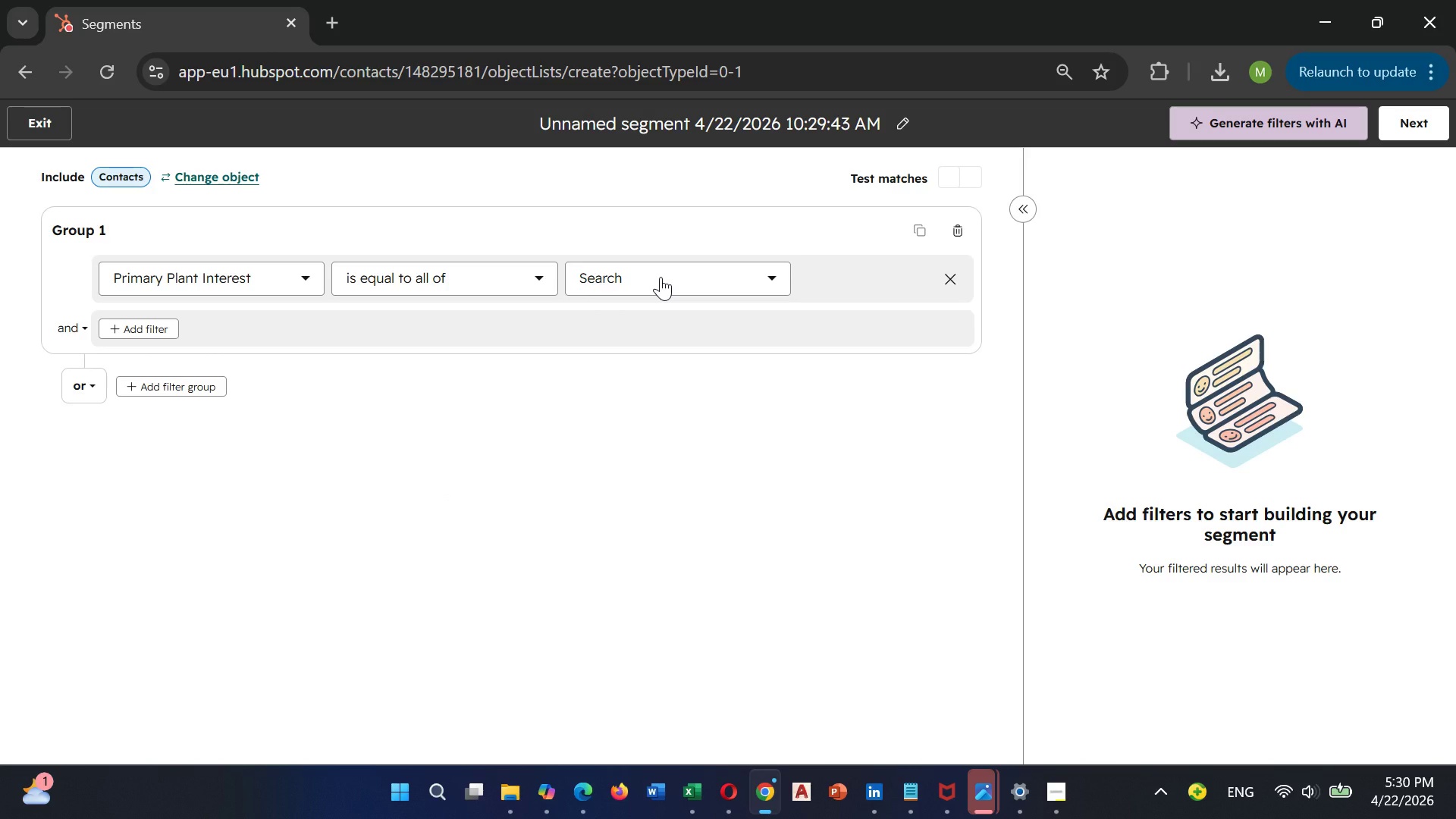 
left_click([661, 277])
 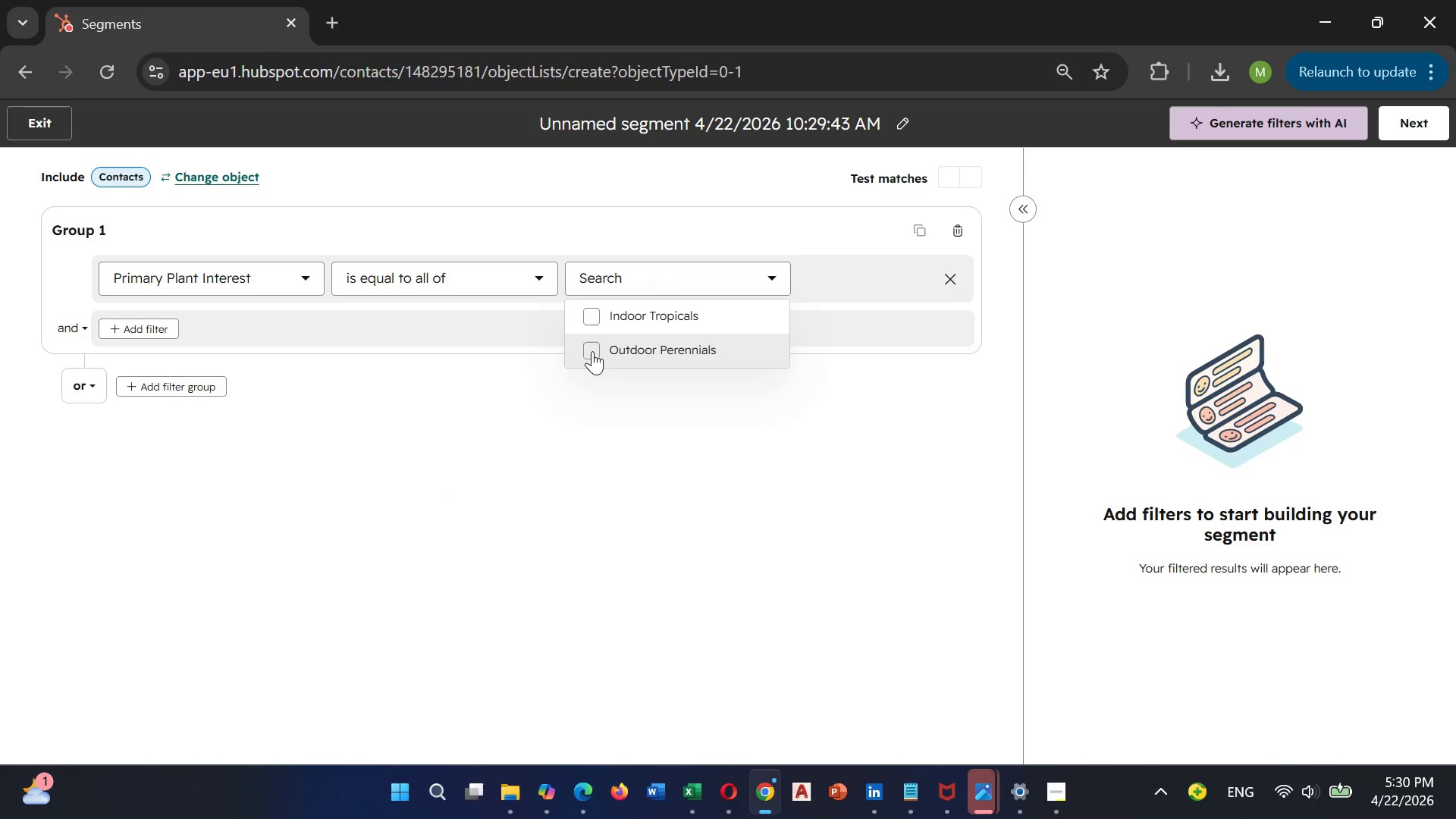 
left_click([592, 353])
 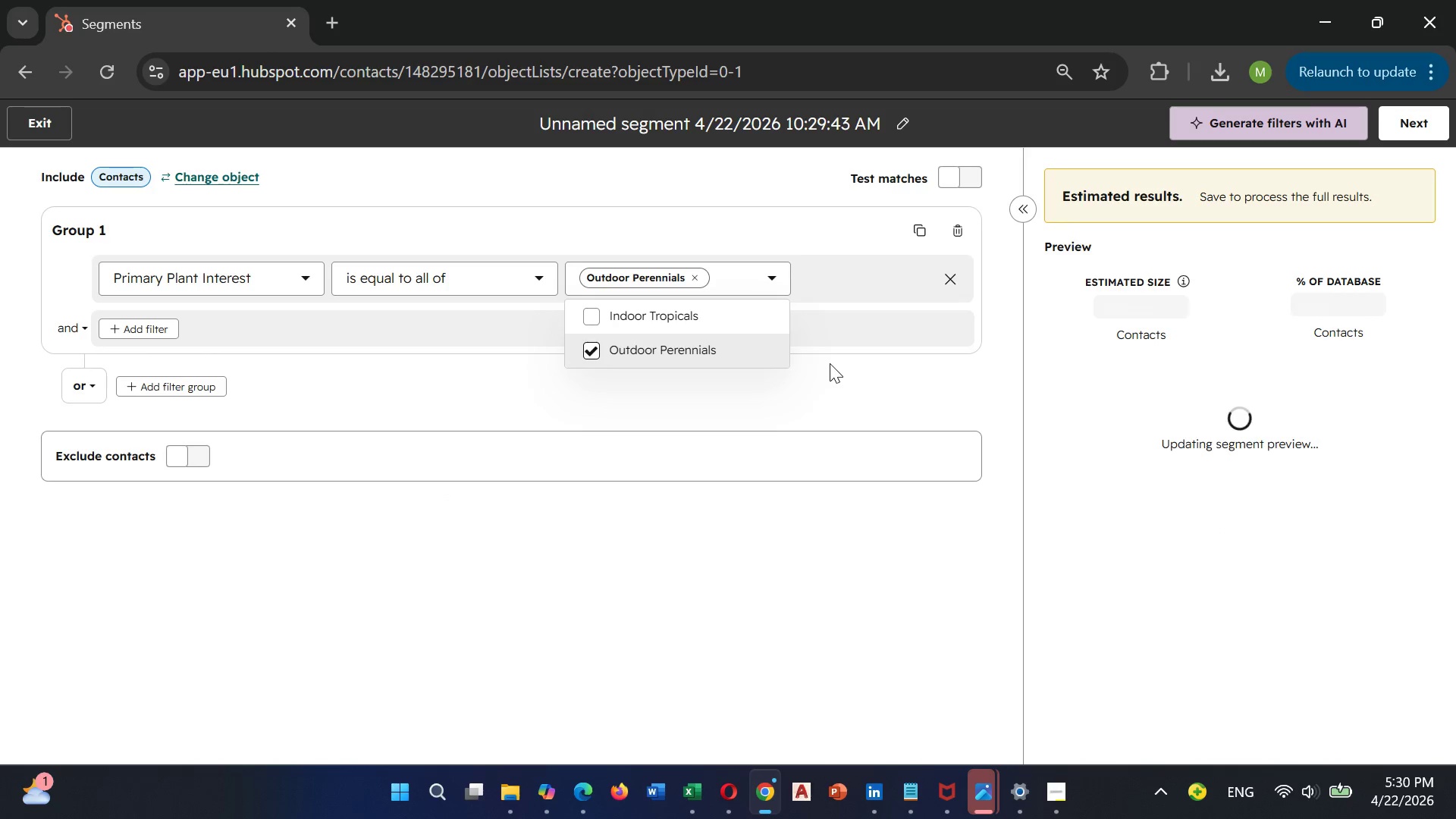 
wait(5.3)
 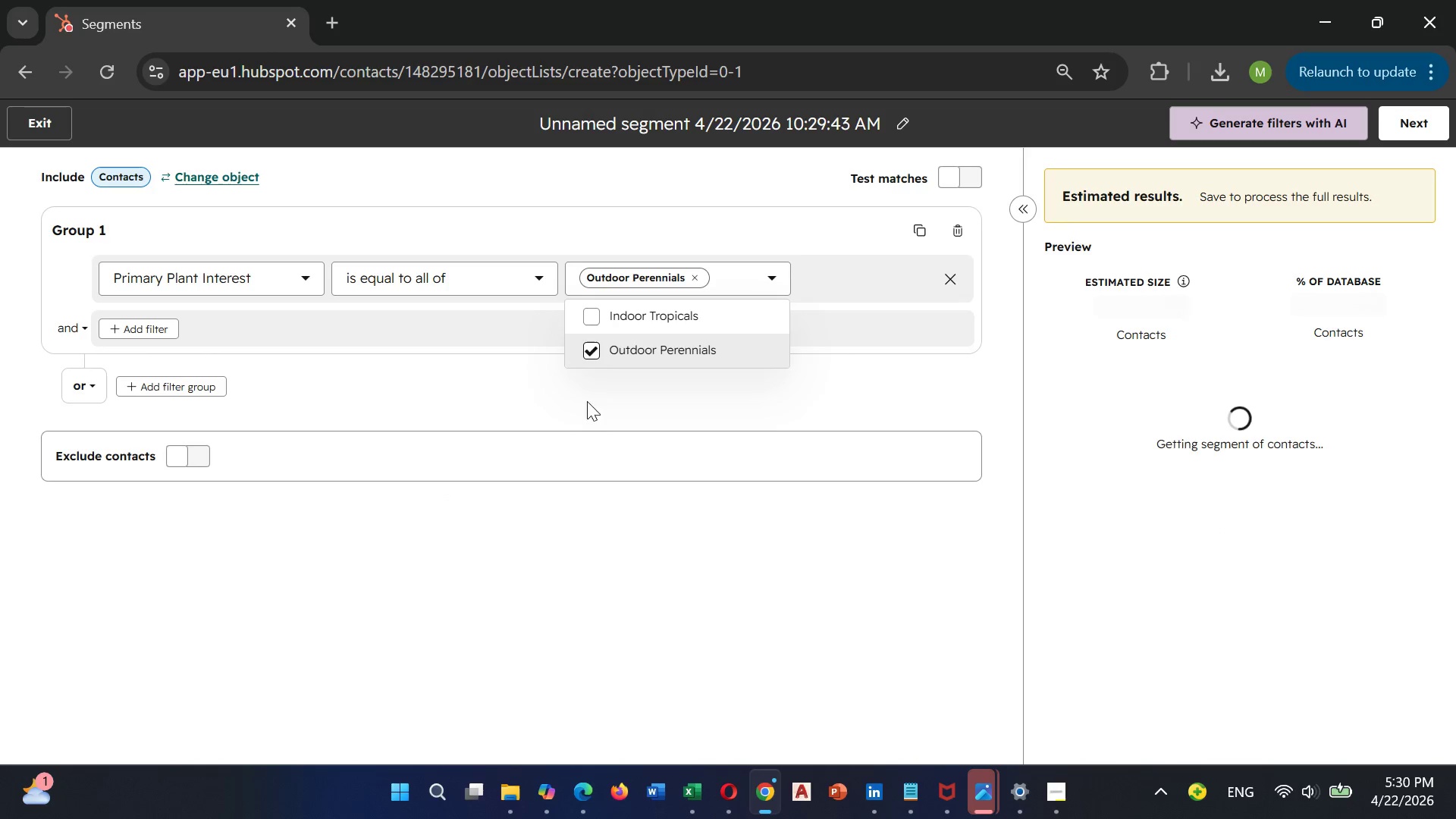 
left_click([840, 364])
 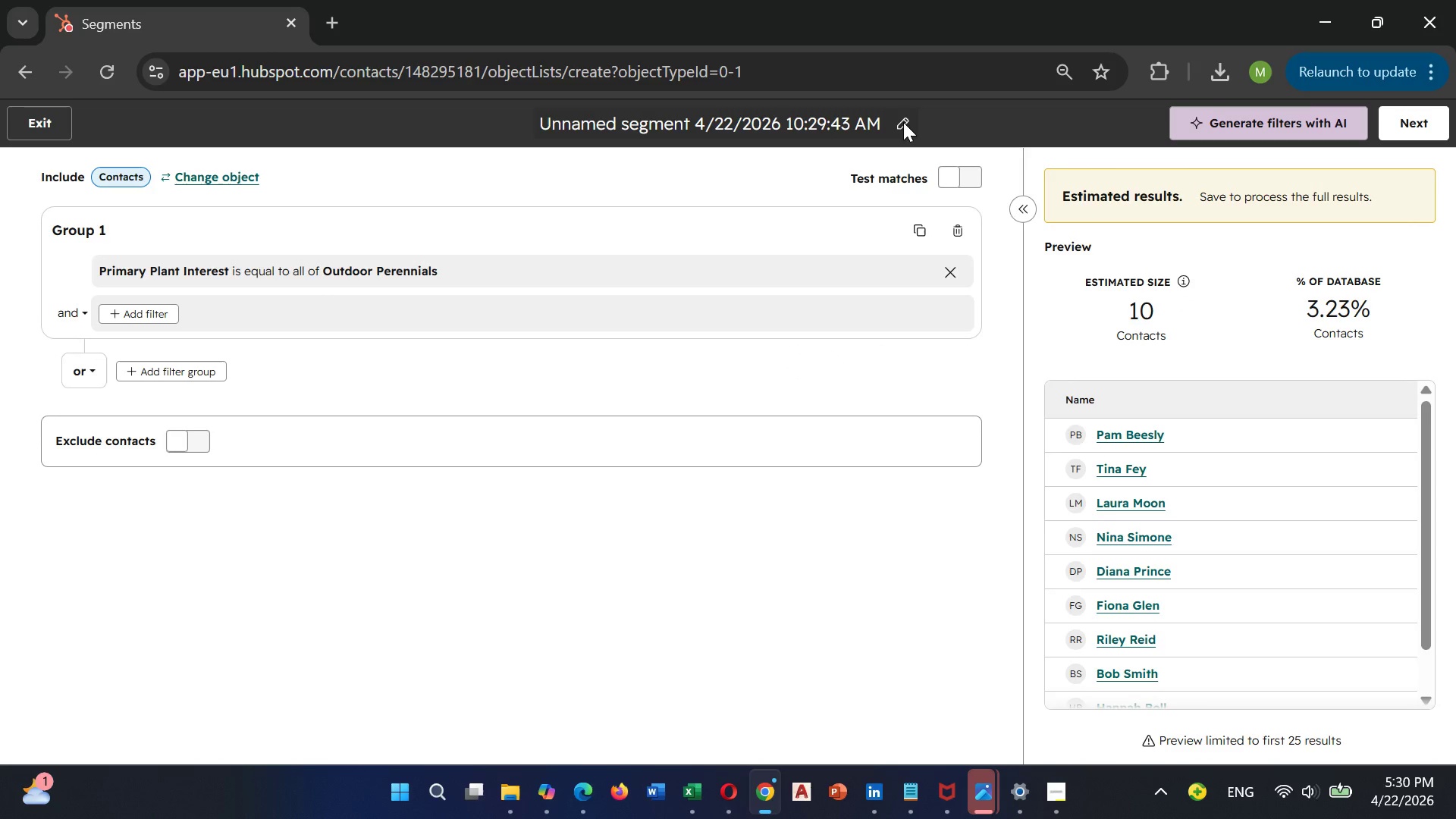 
left_click([902, 122])
 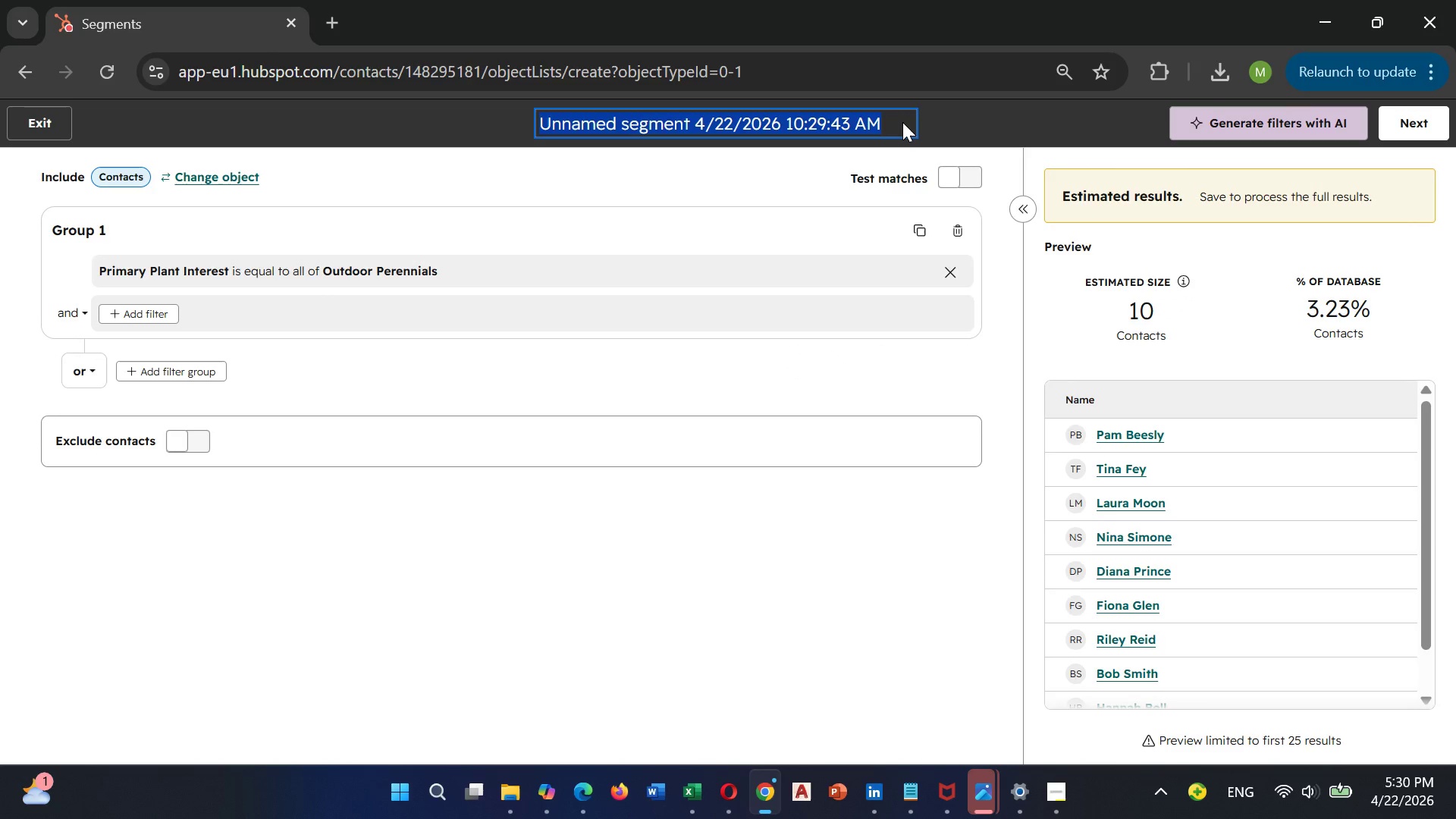 
key(Backspace)
 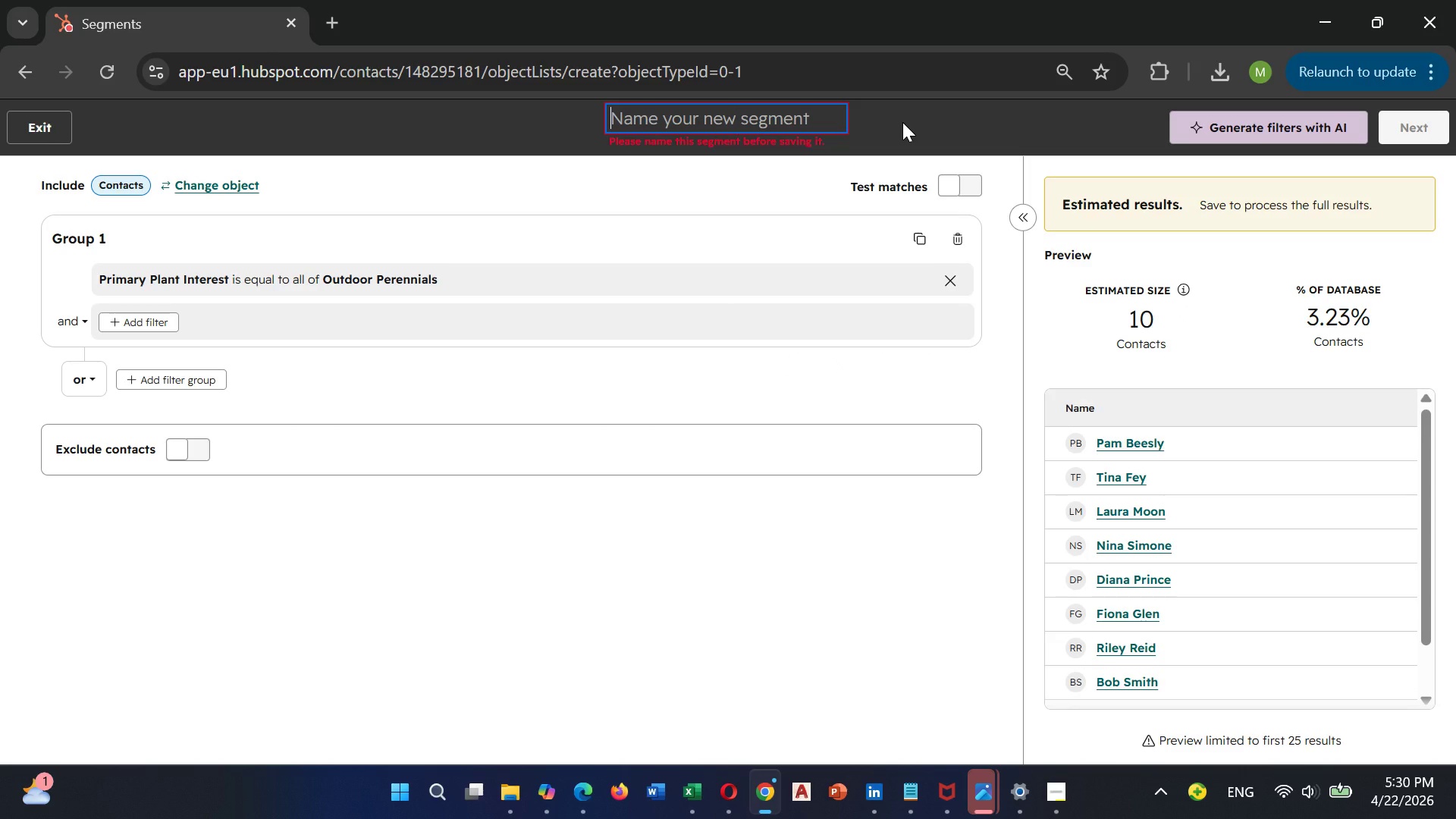 
type(Verdant Reach - Outdoor Perennials)
 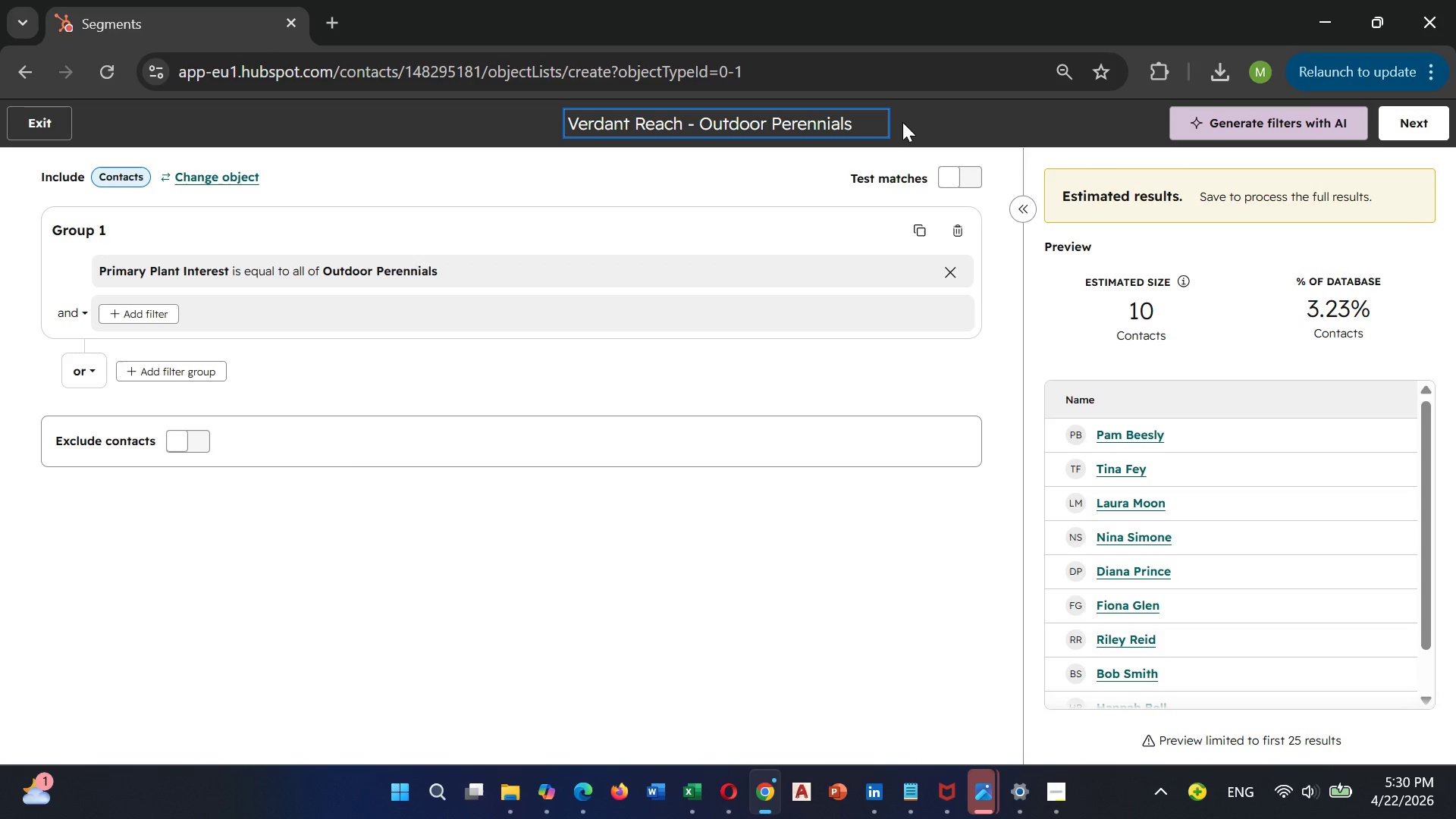 
wait(13.92)
 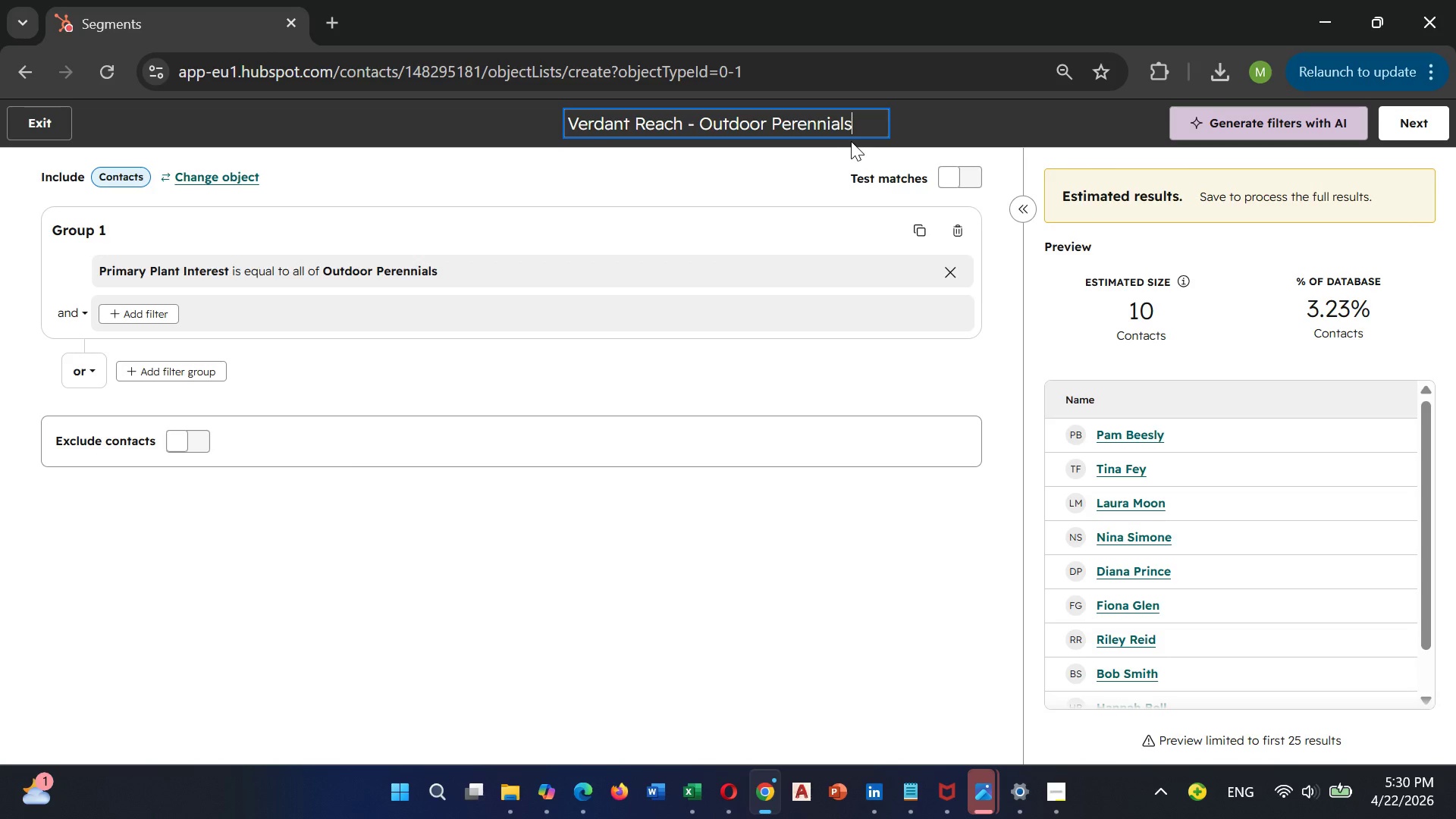 
left_click([974, 124])
 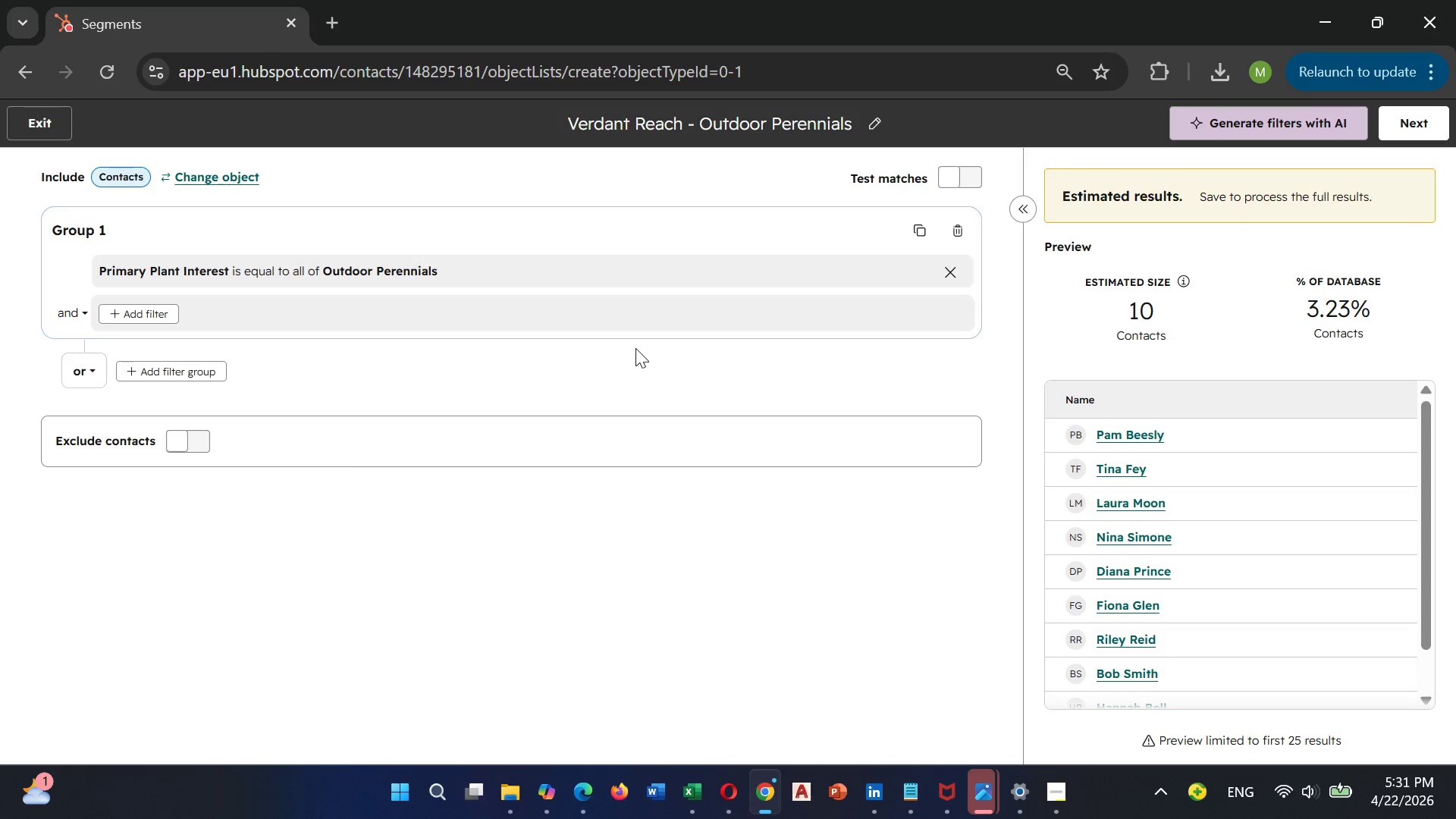 
scroll: coordinate [629, 341], scroll_direction: up, amount: 2.0
 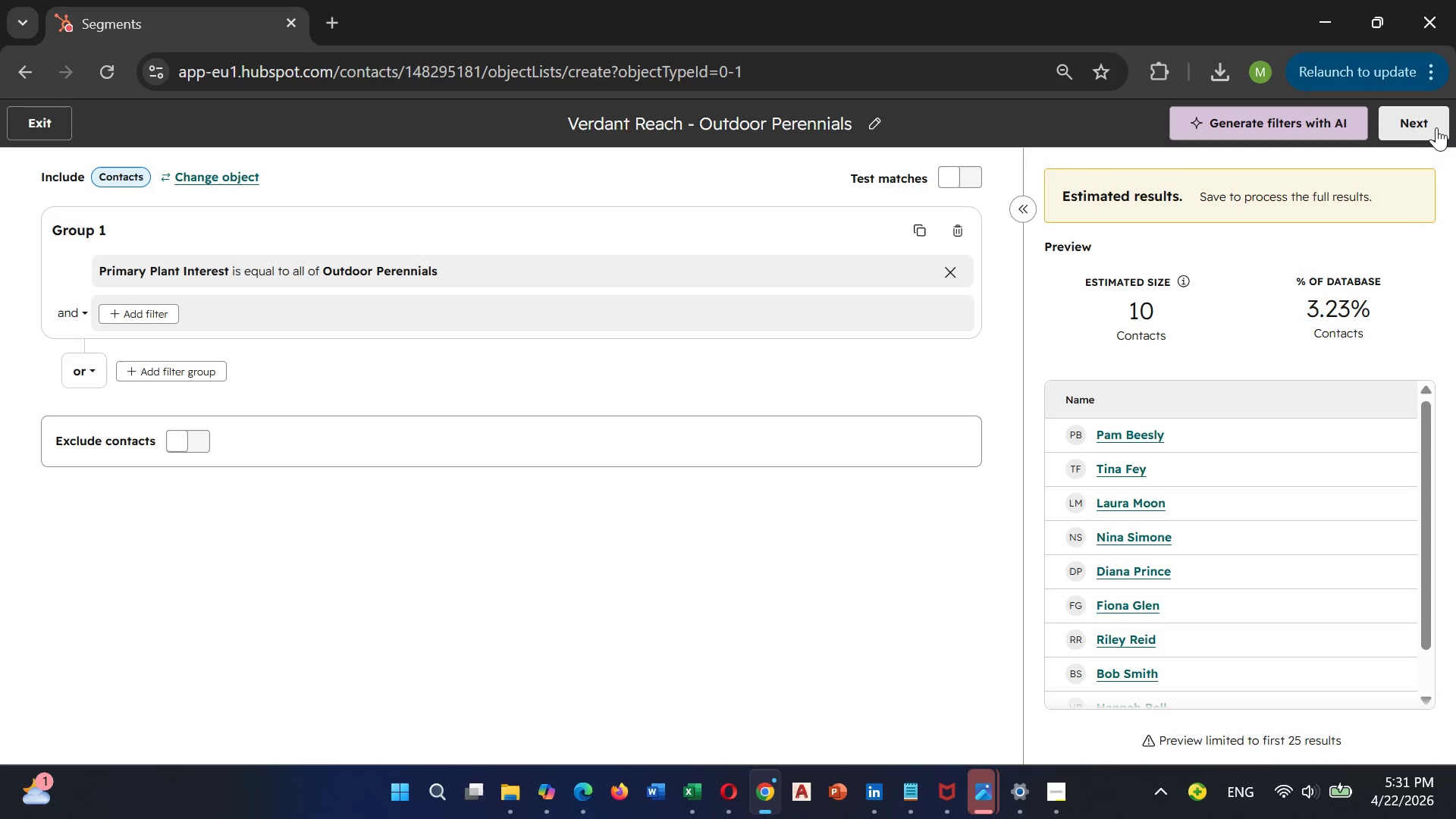 
left_click([1426, 125])
 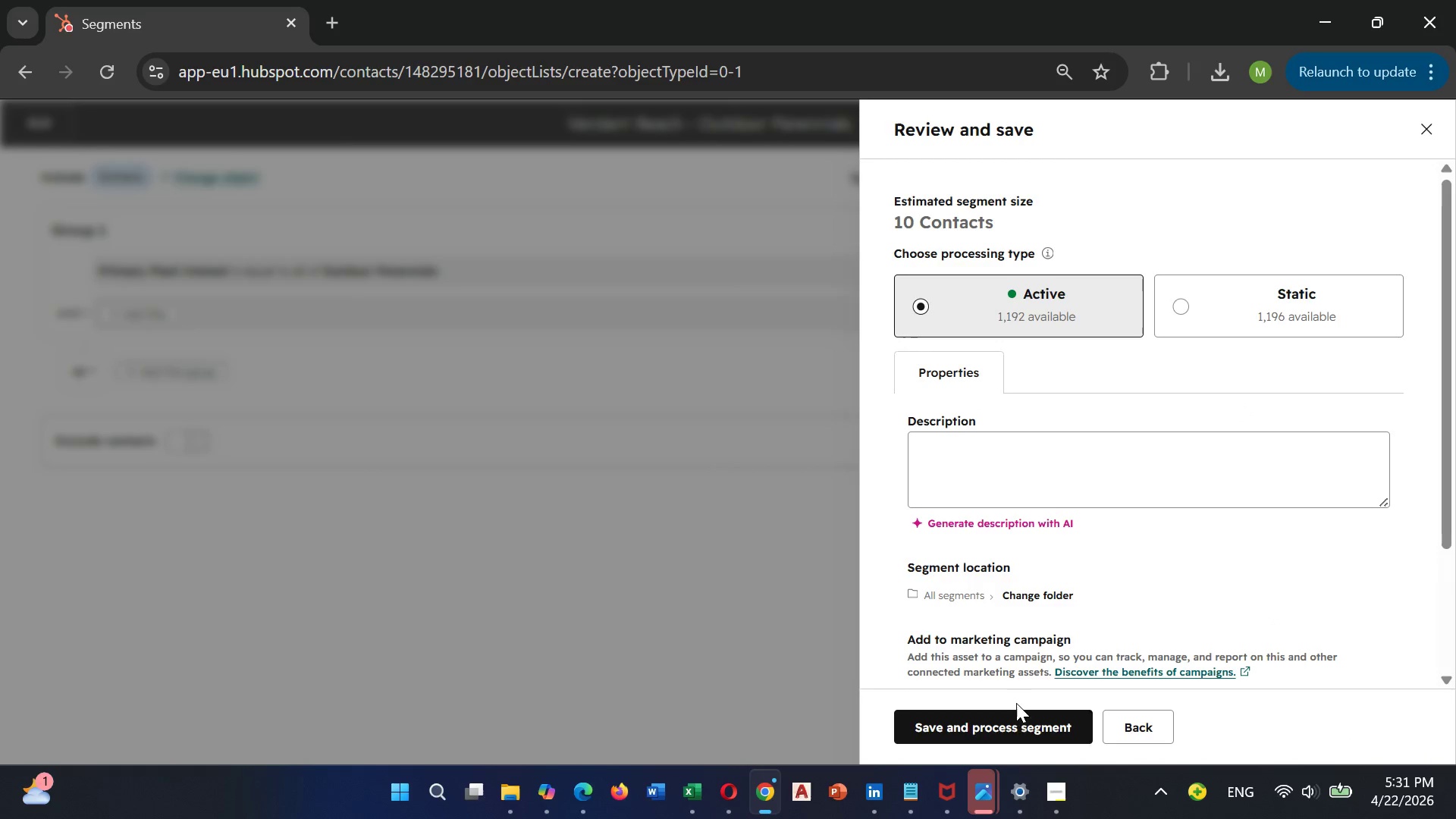 
left_click([1003, 721])
 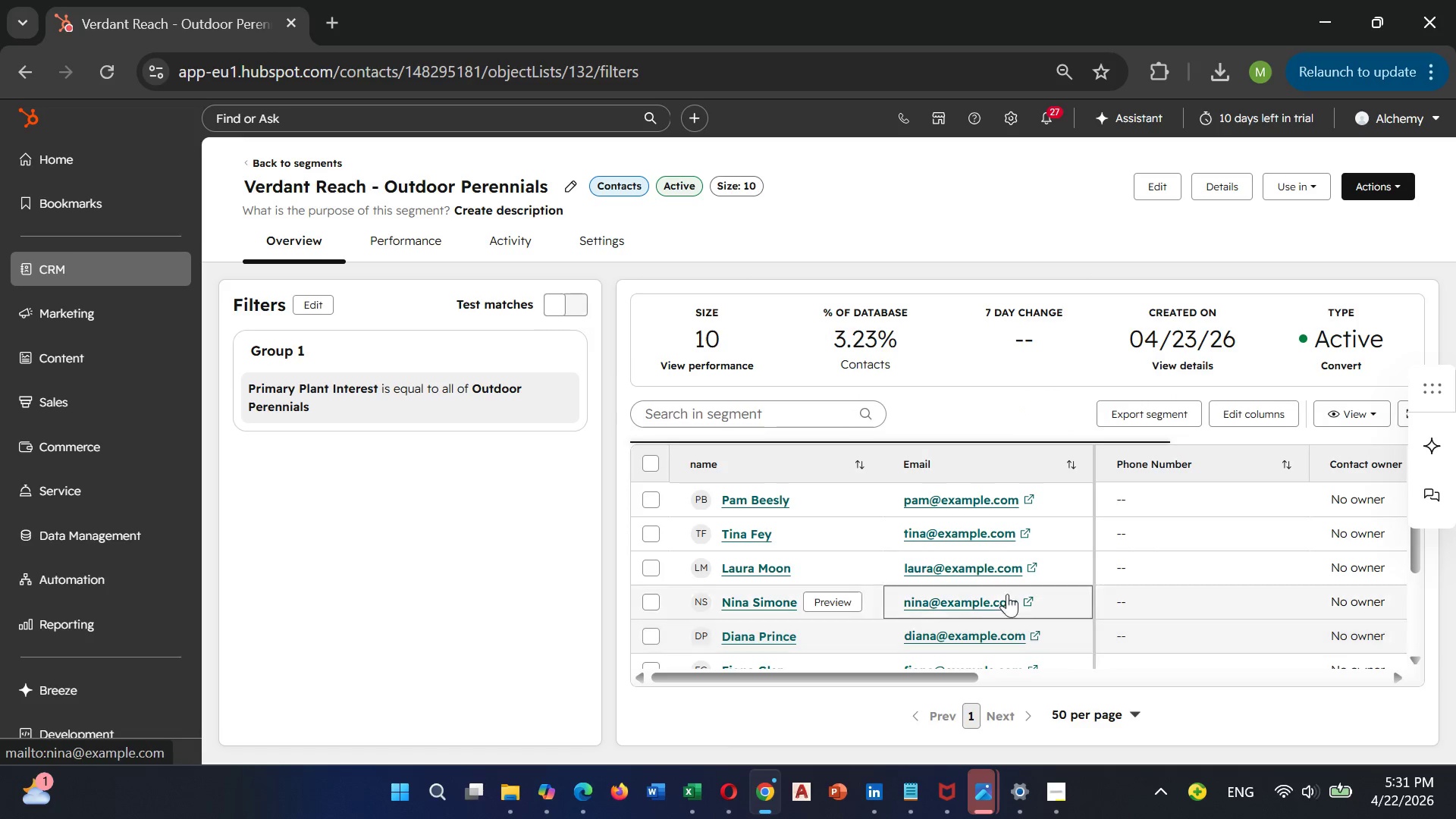 
wait(26.74)
 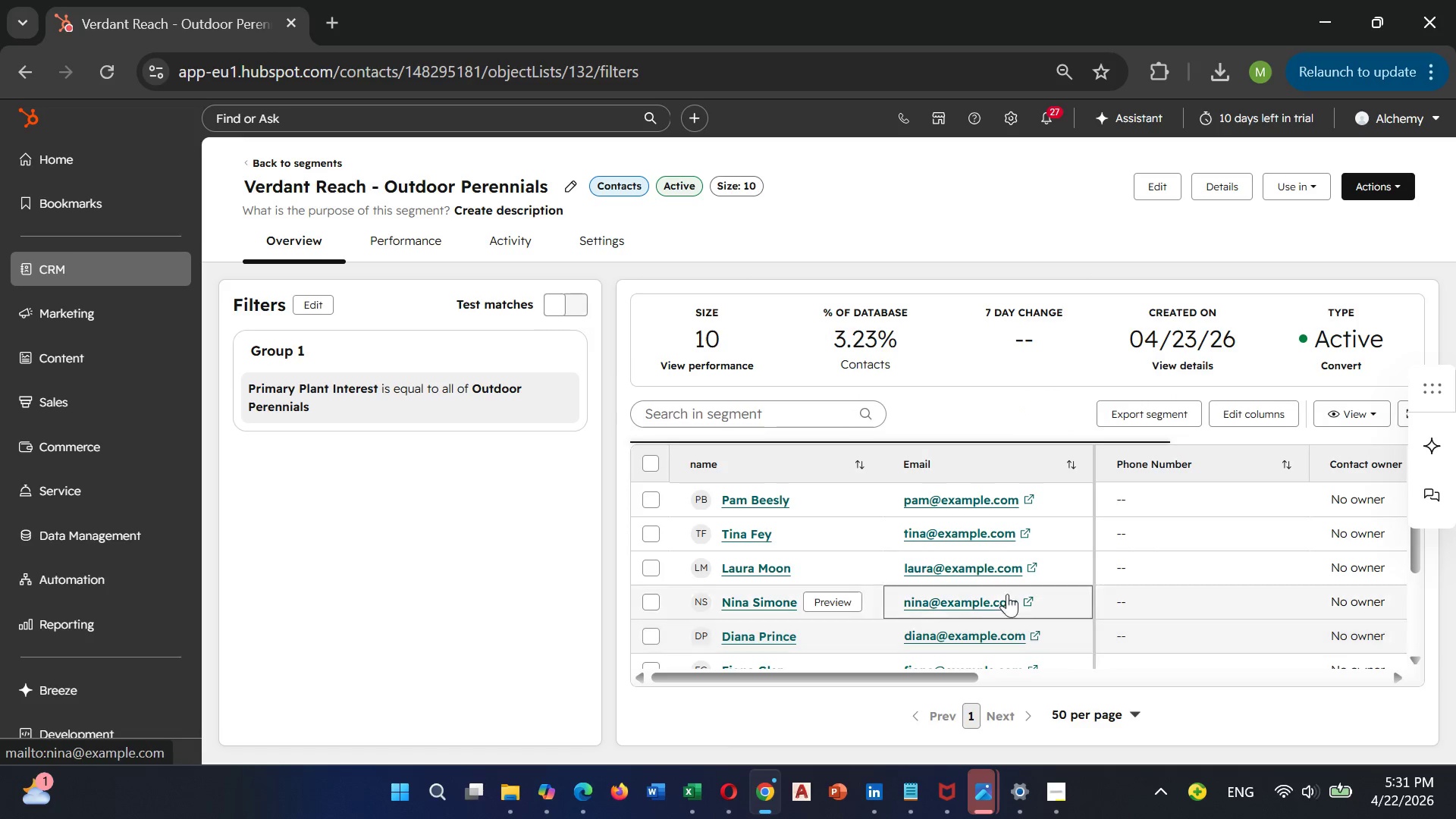 
scroll: coordinate [971, 527], scroll_direction: none, amount: 0.0
 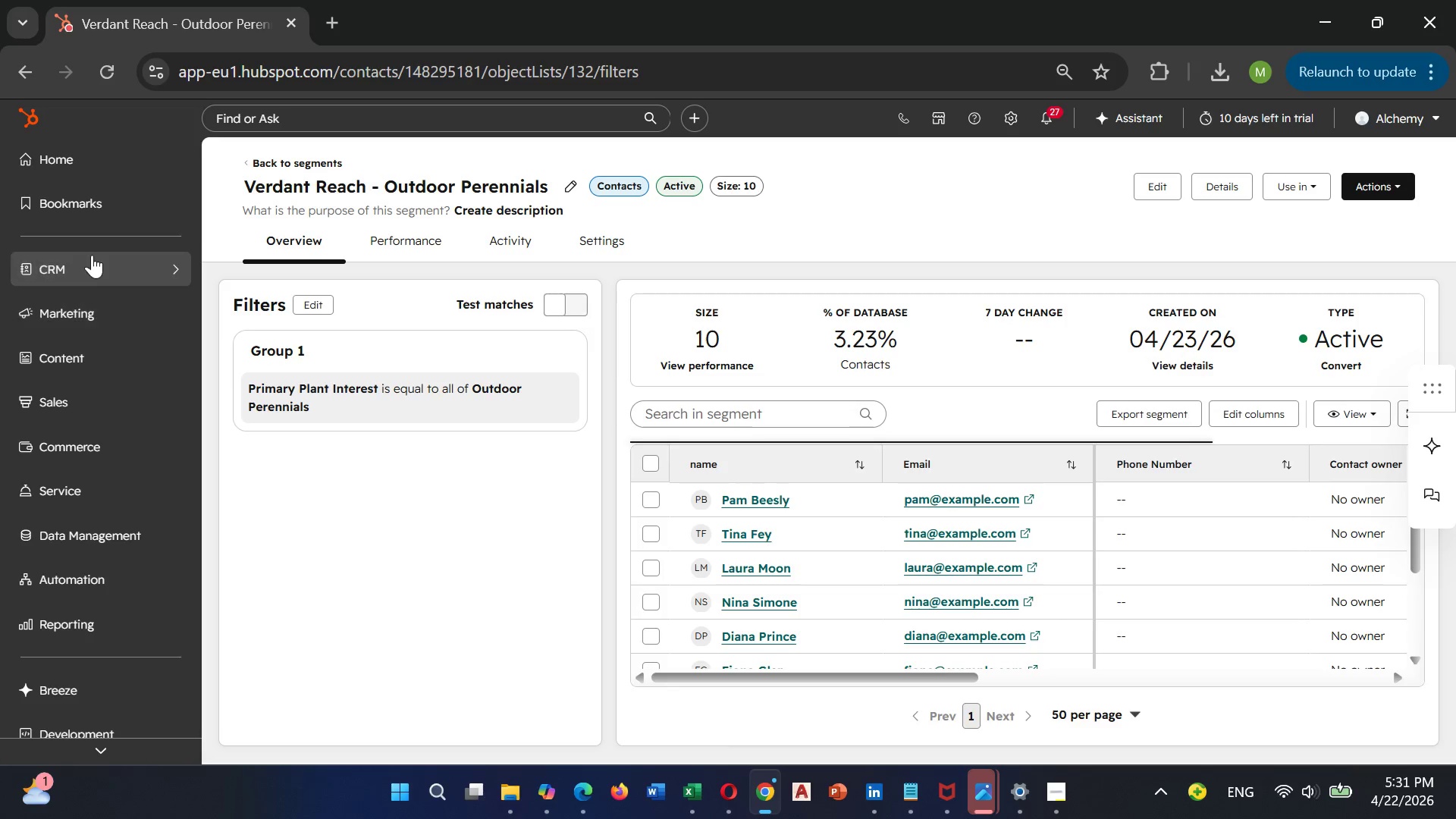 
left_click([90, 264])
 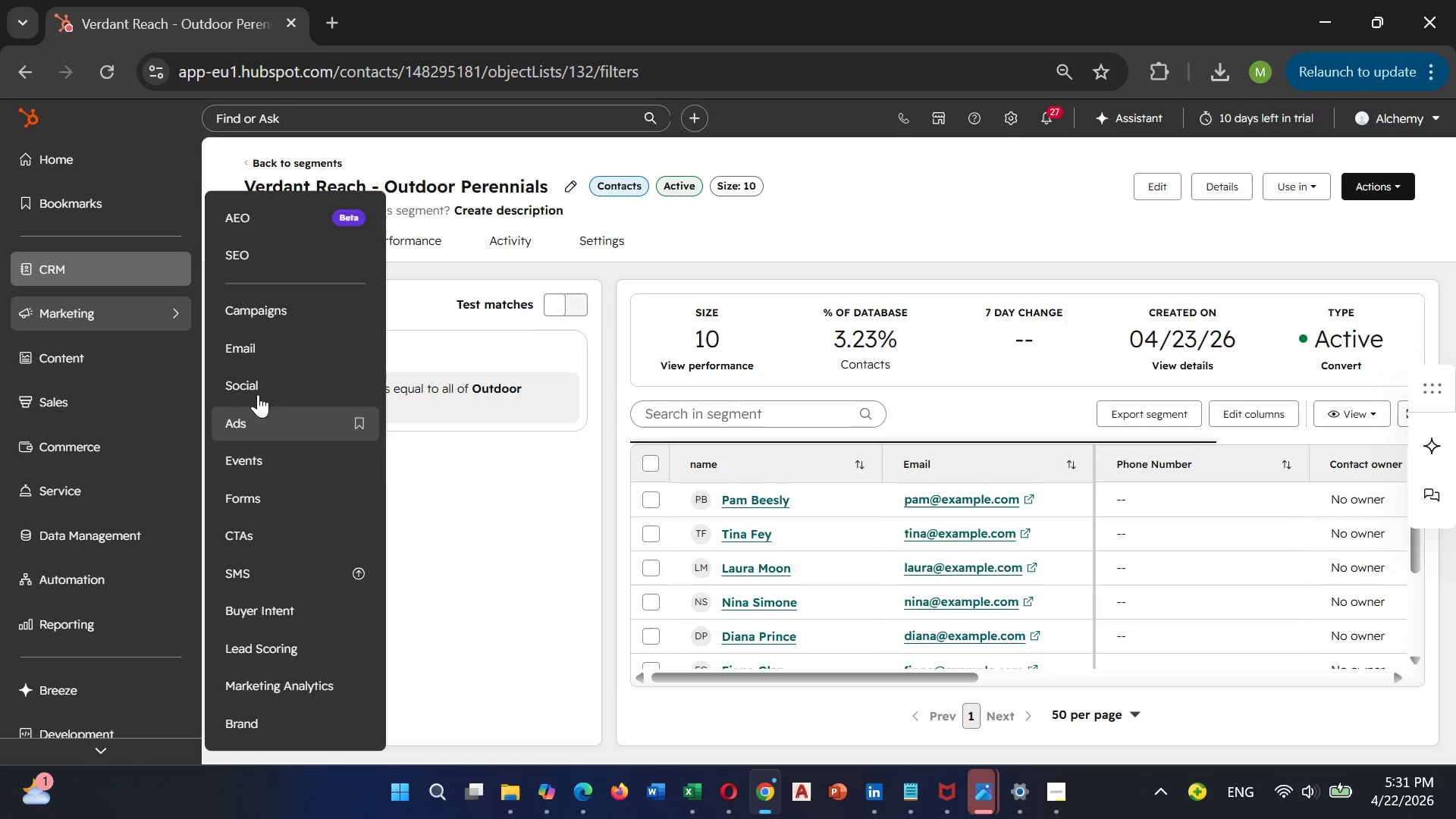 
left_click([255, 347])
 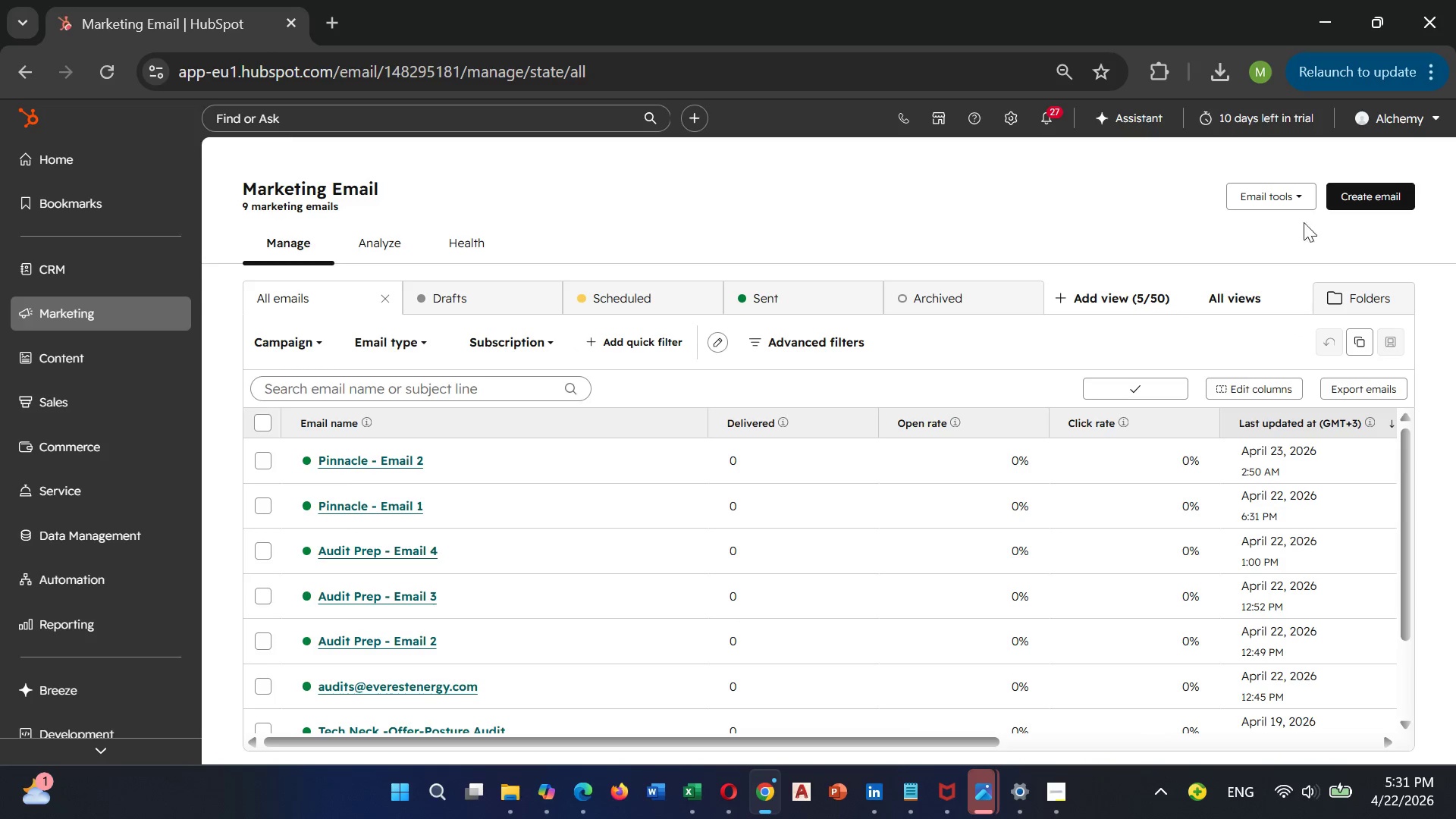 
wait(7.8)
 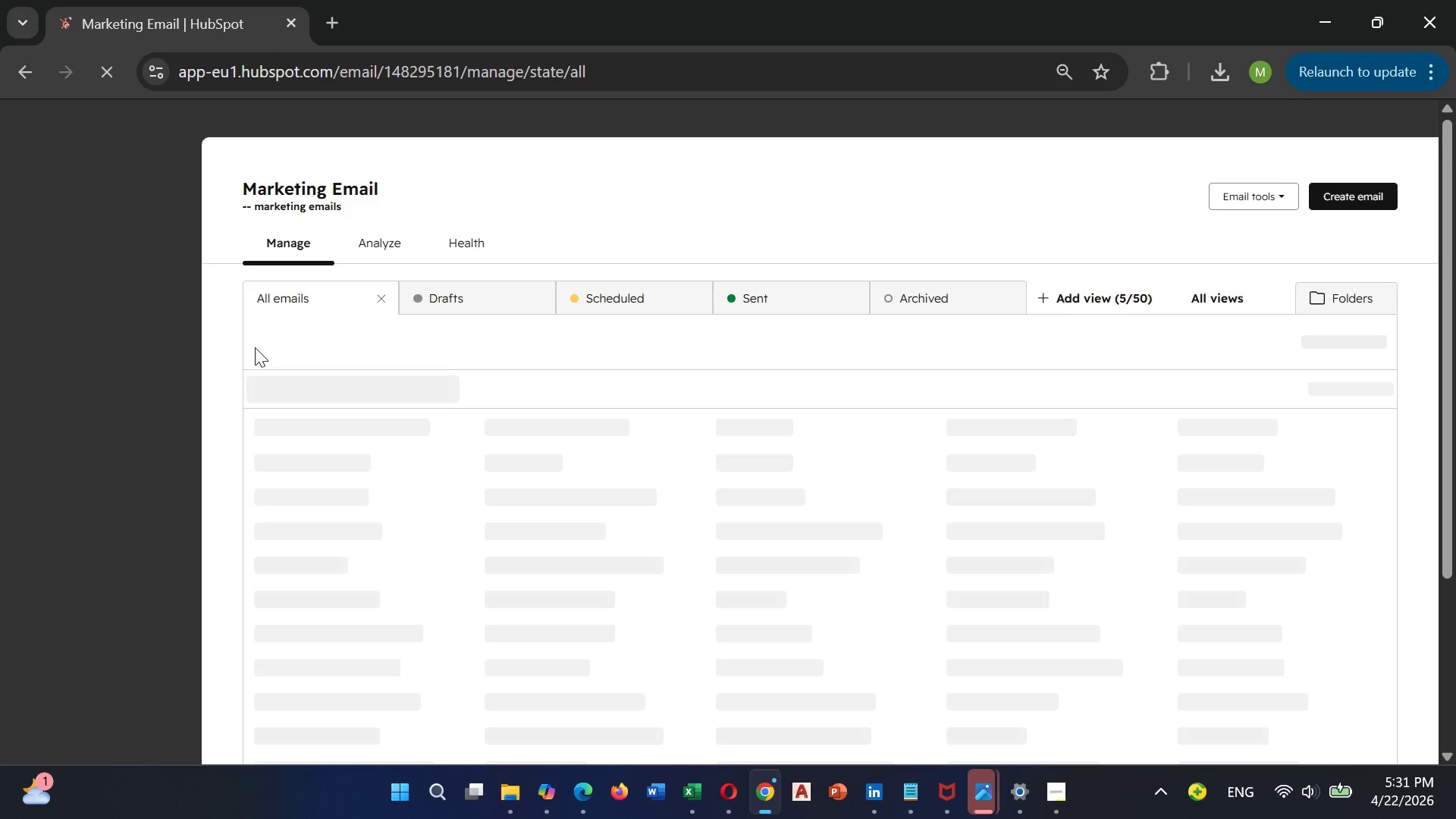 
left_click([1364, 199])
 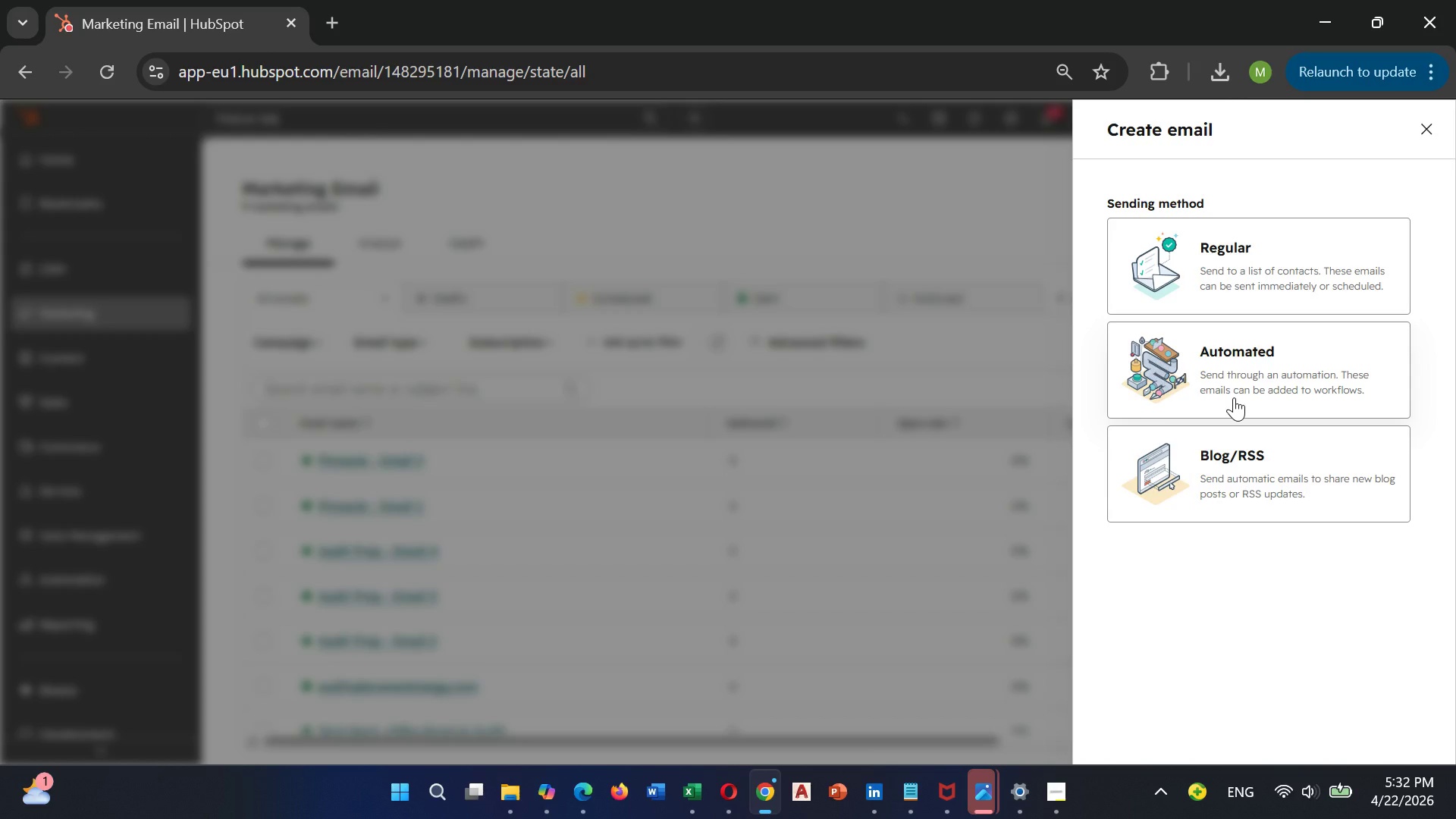 
wait(37.64)
 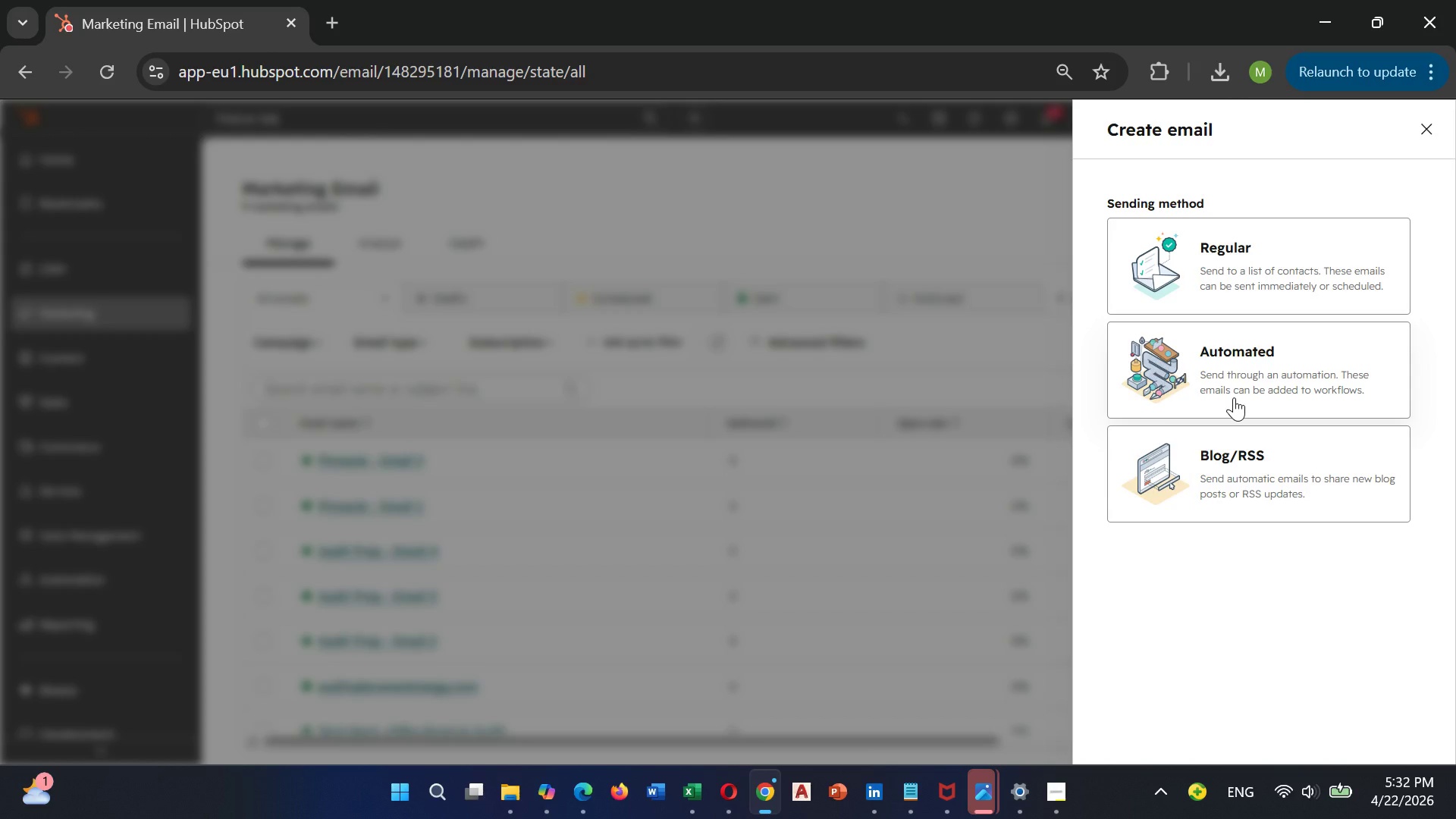 
scroll: coordinate [1203, 357], scroll_direction: down, amount: 3.0
 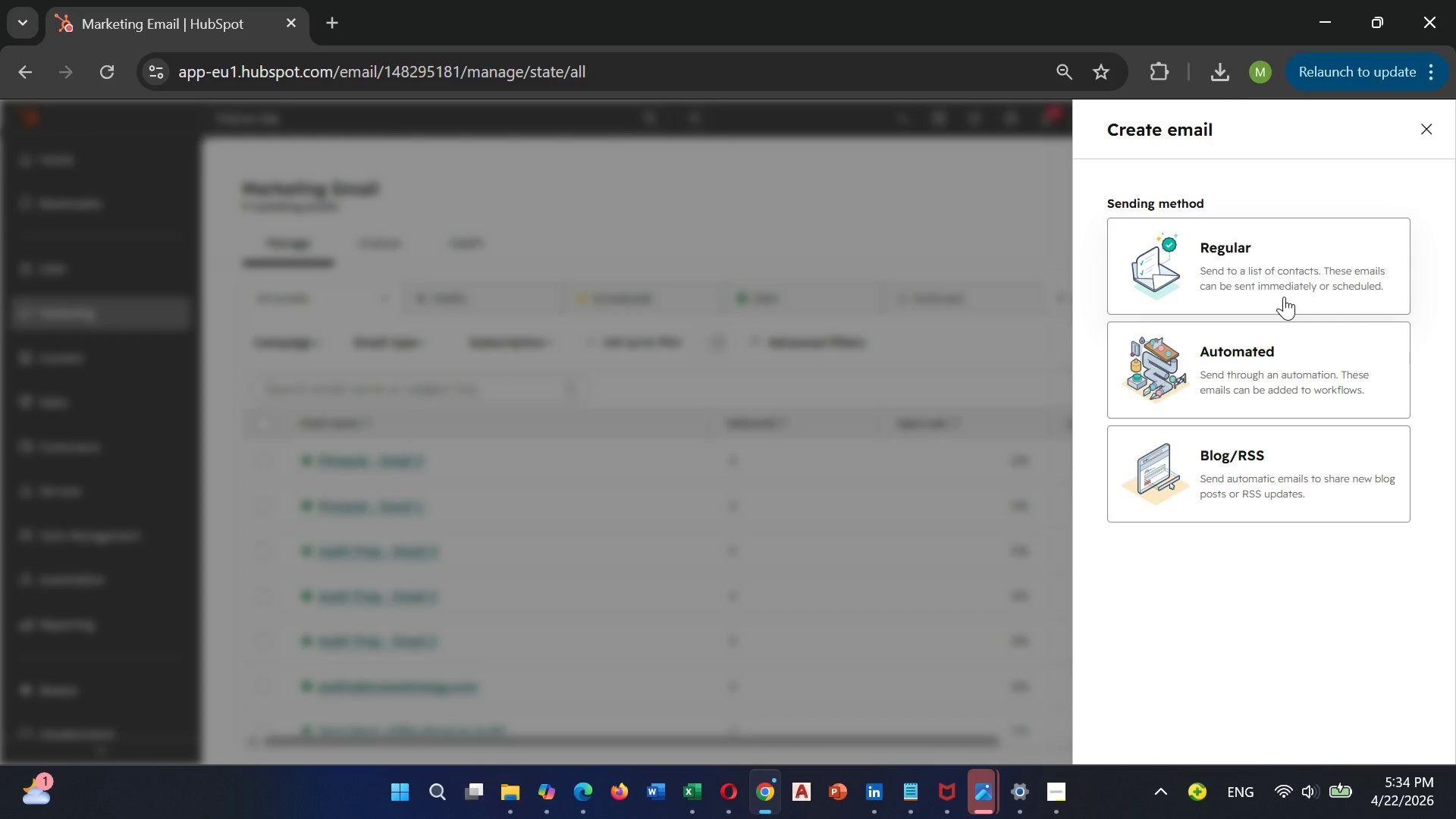 
wait(115.08)
 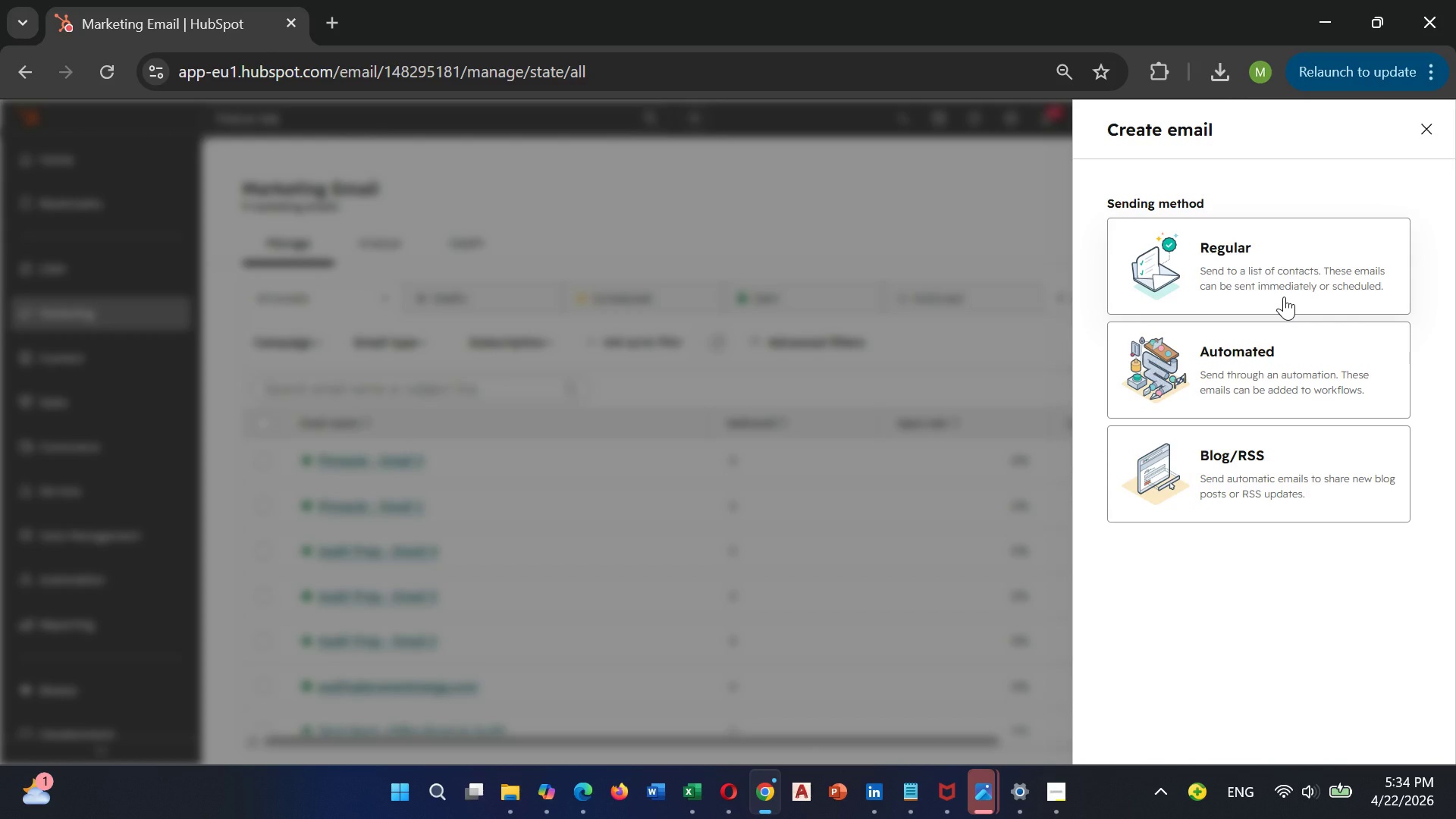 
left_click([1197, 403])
 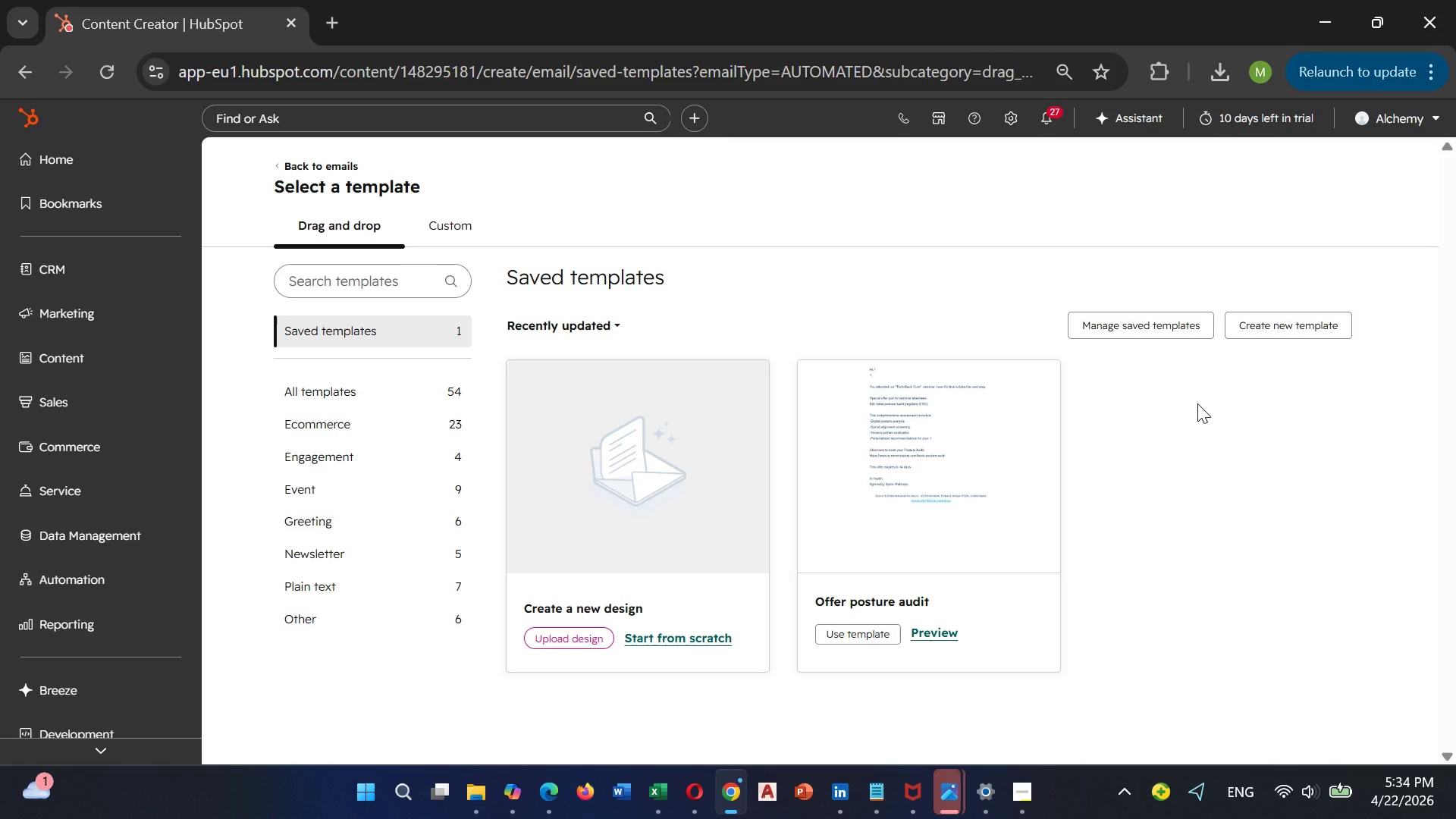 
wait(10.67)
 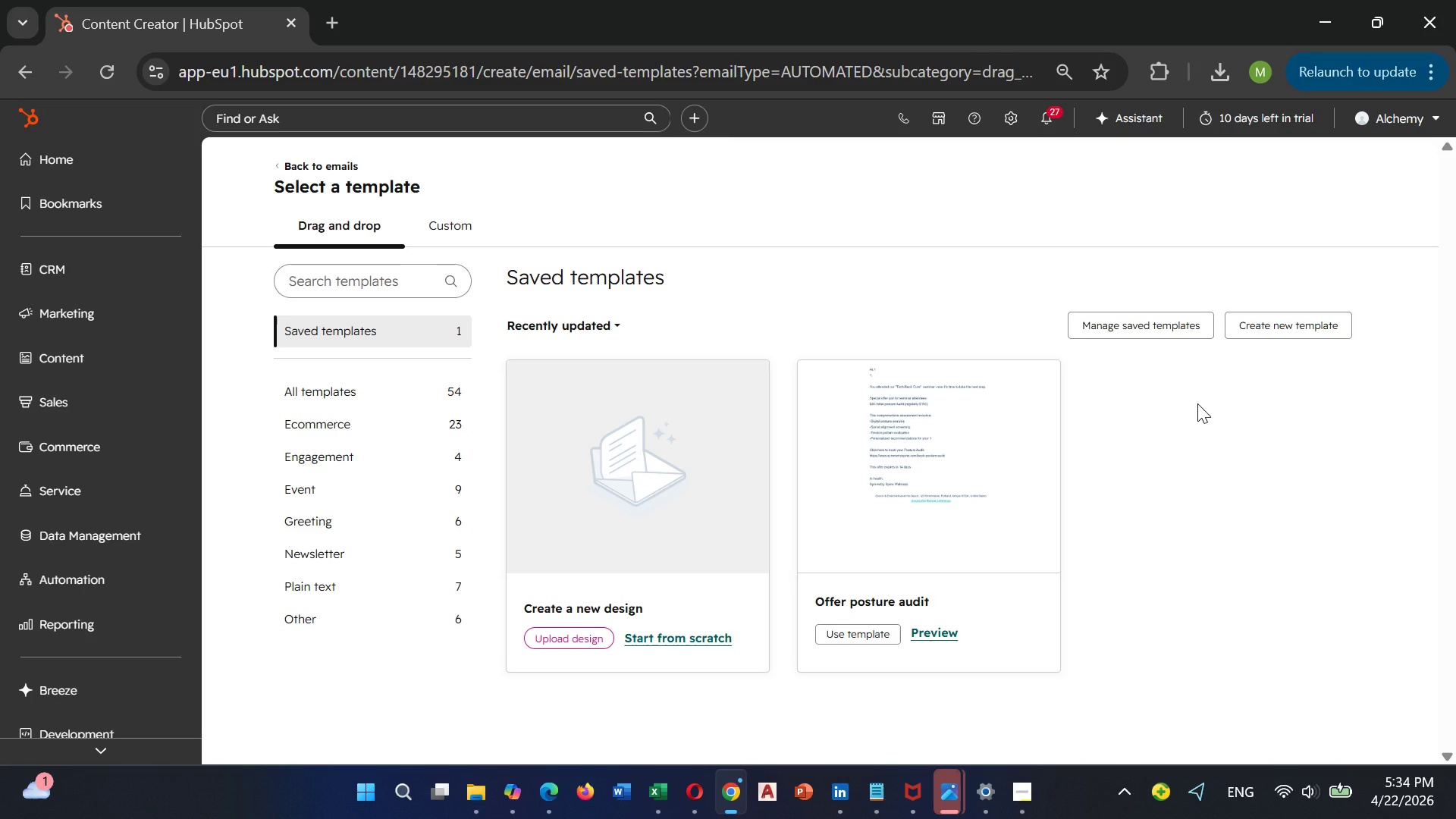 
left_click([378, 431])
 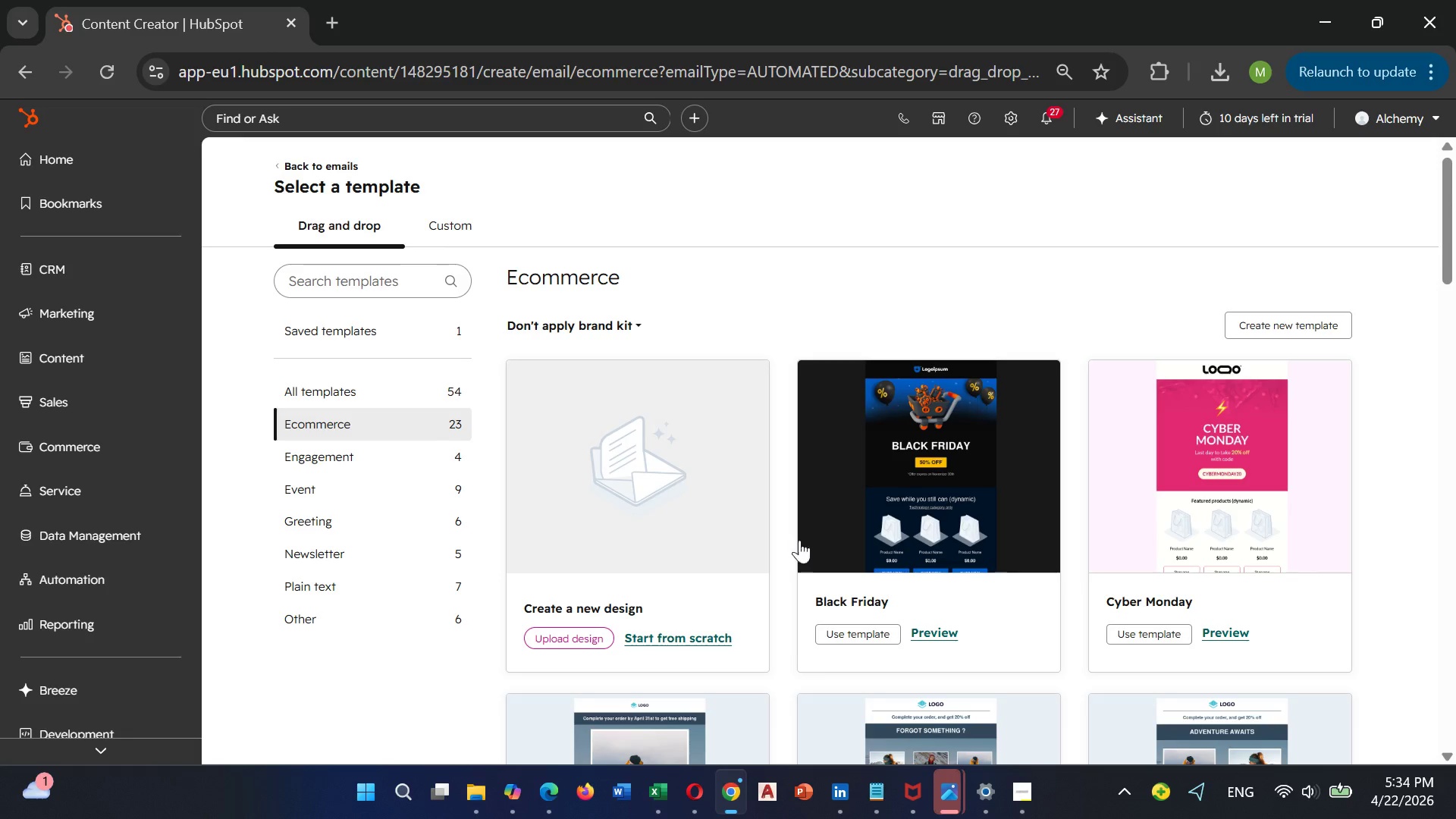 
wait(5.11)
 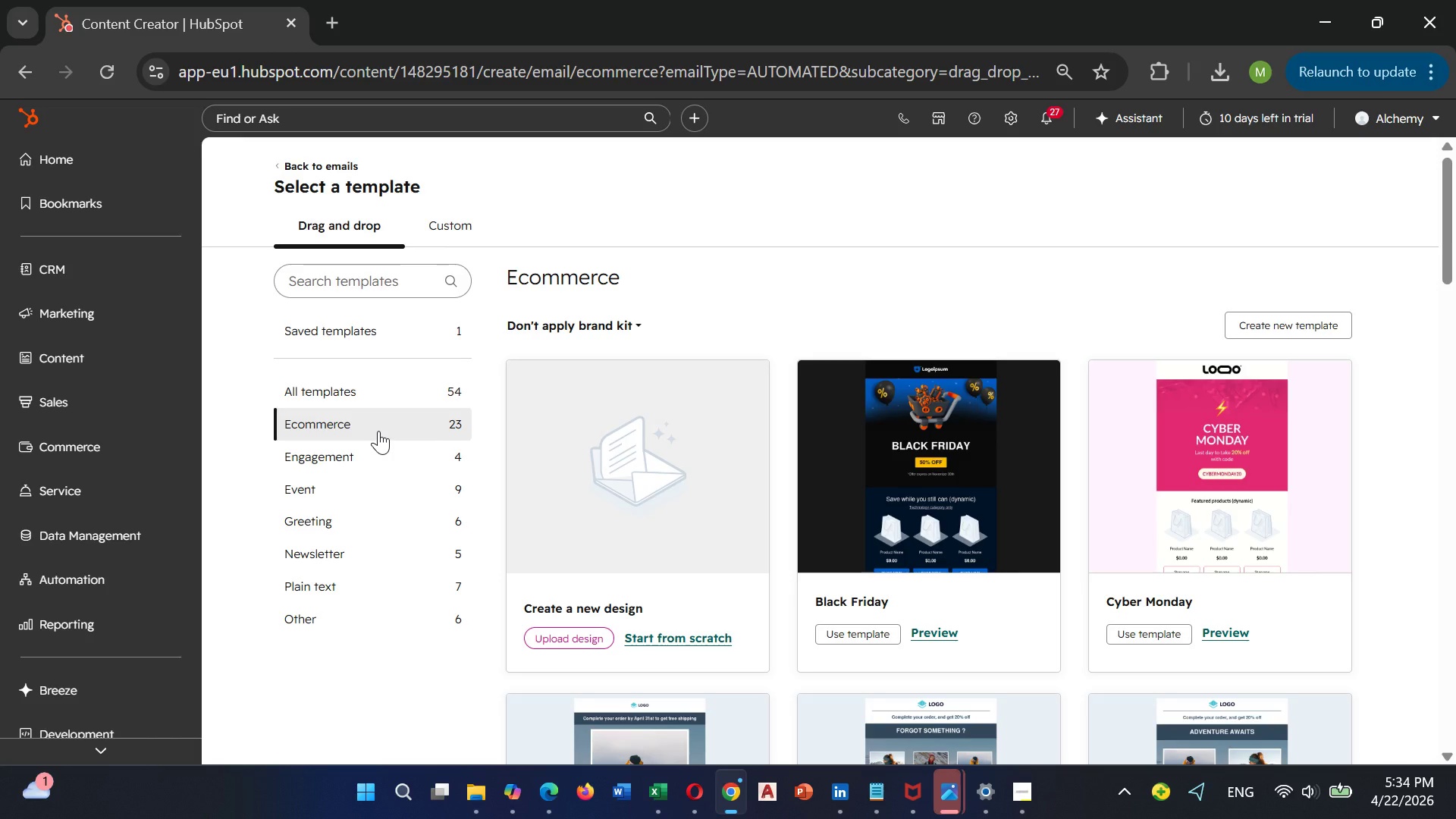 
scroll: coordinate [927, 554], scroll_direction: down, amount: 1.0
 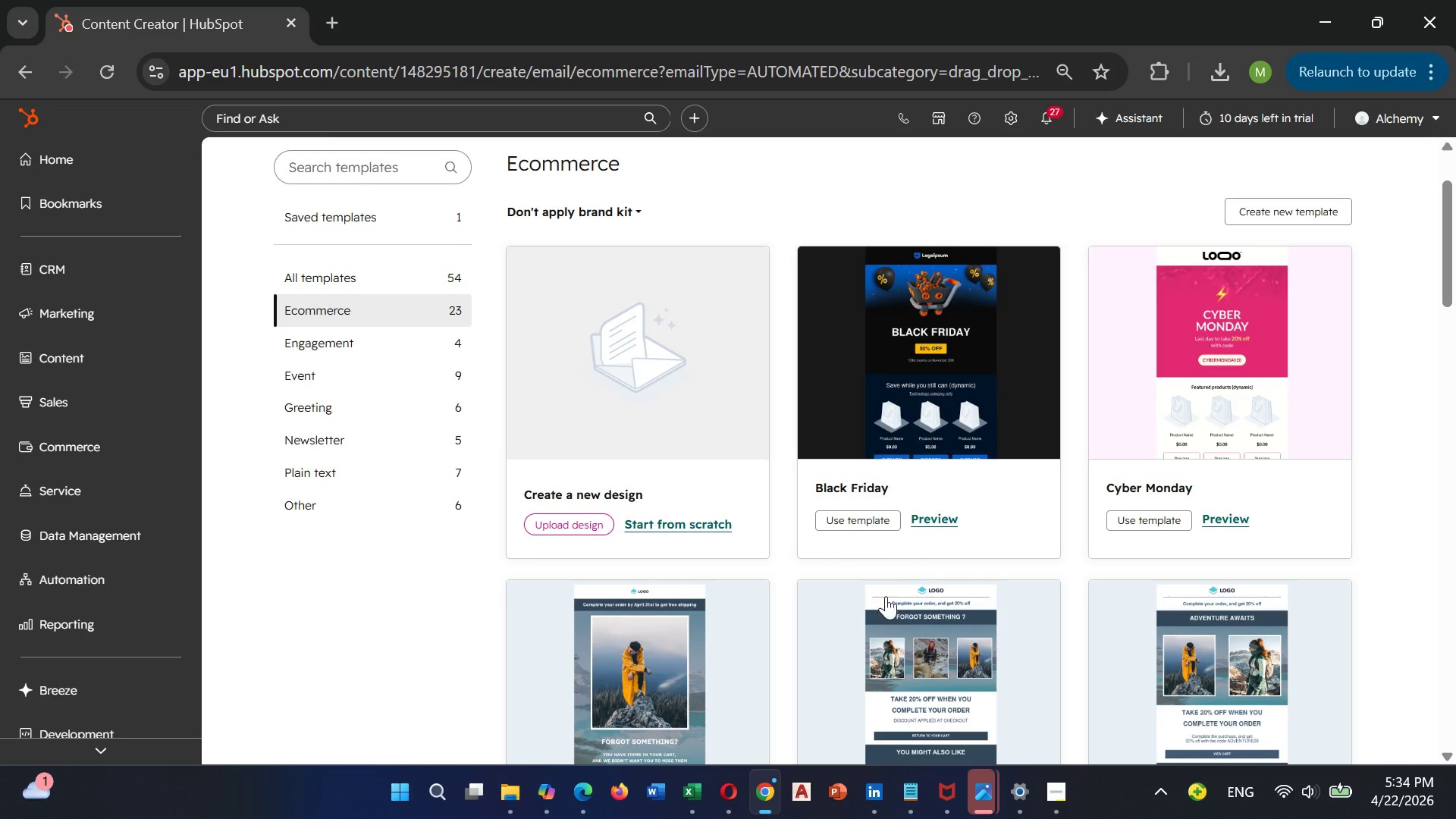 
wait(15.9)
 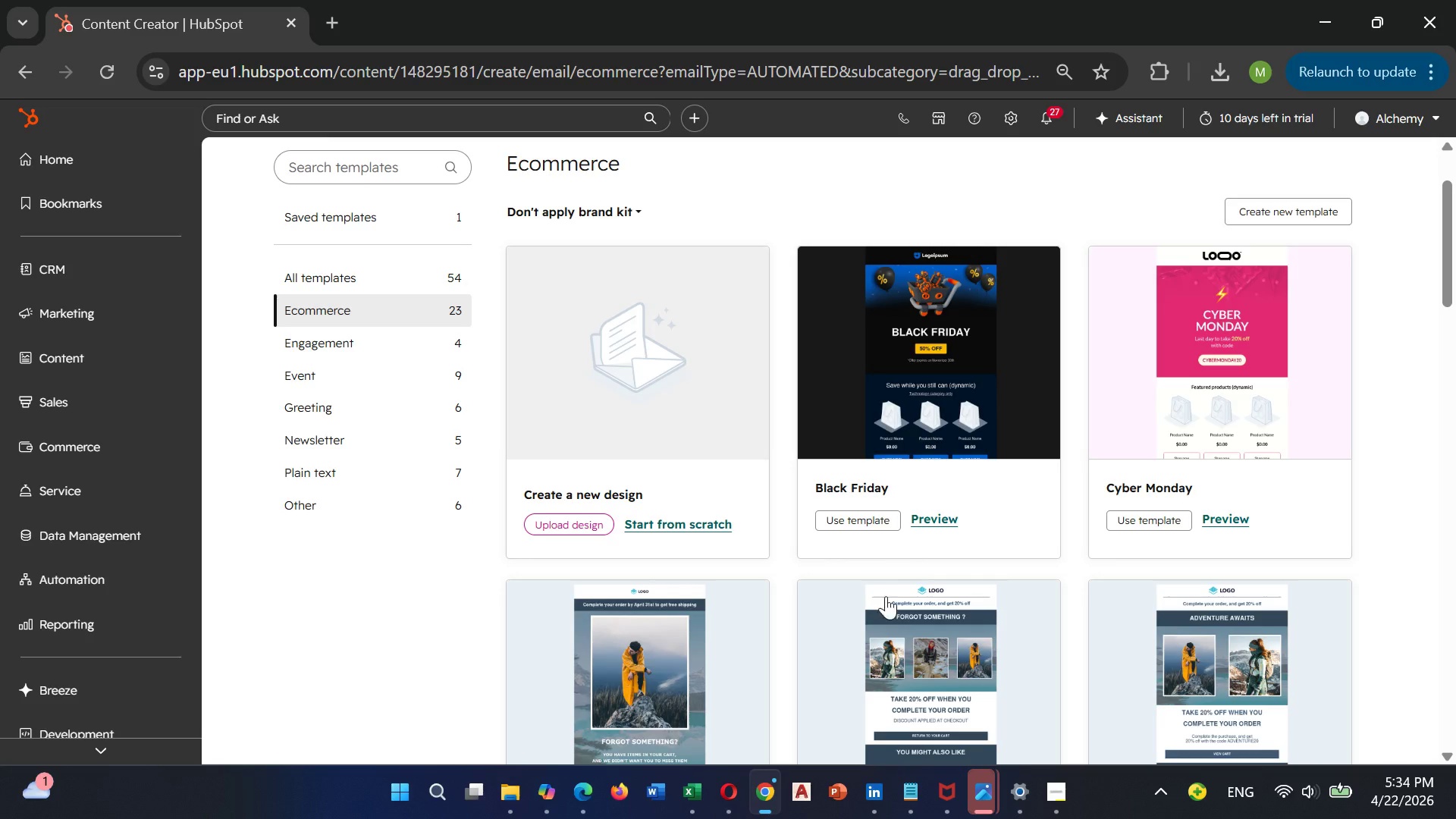 
scroll: coordinate [905, 616], scroll_direction: down, amount: 2.0
 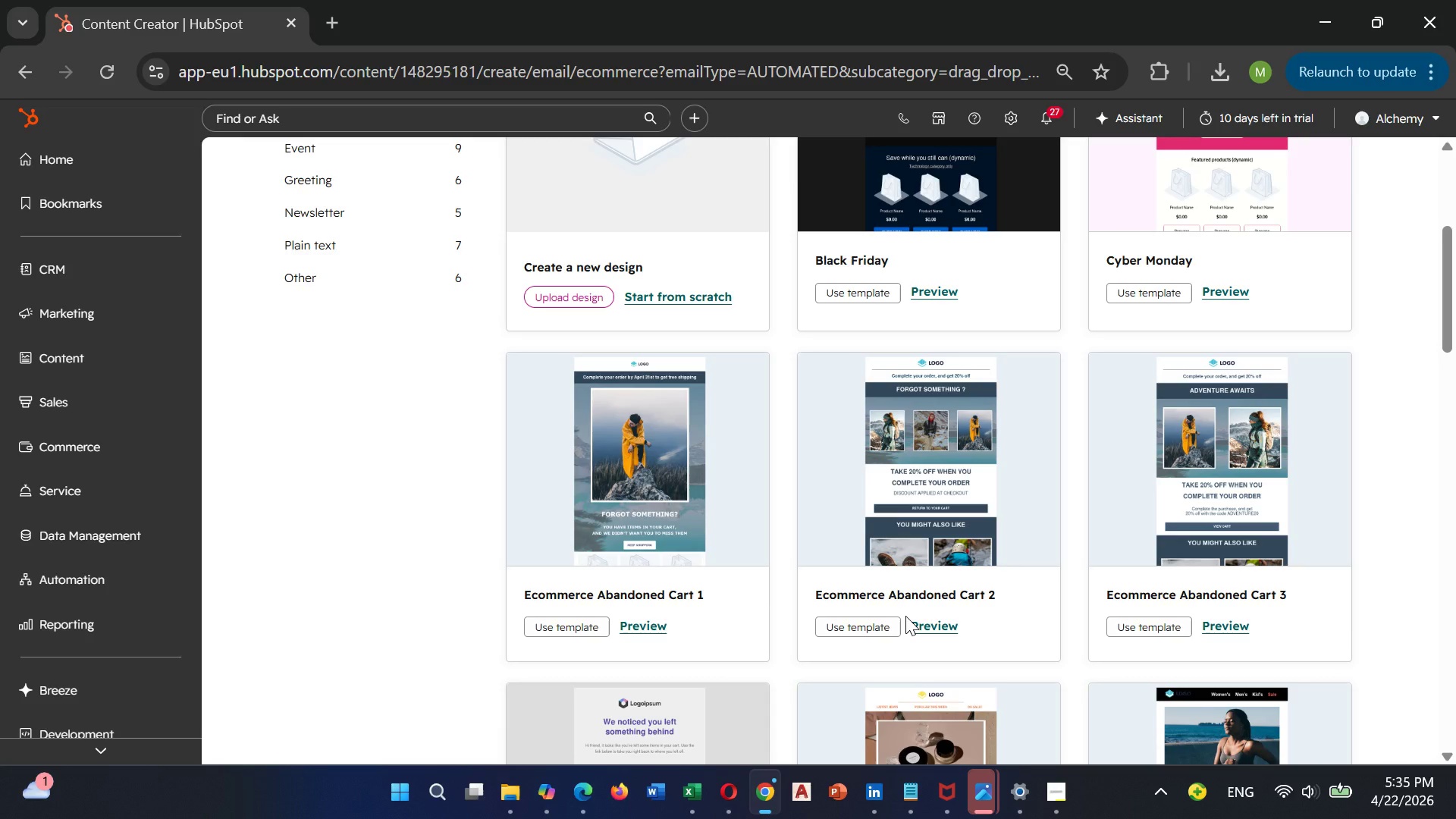 
wait(11.55)
 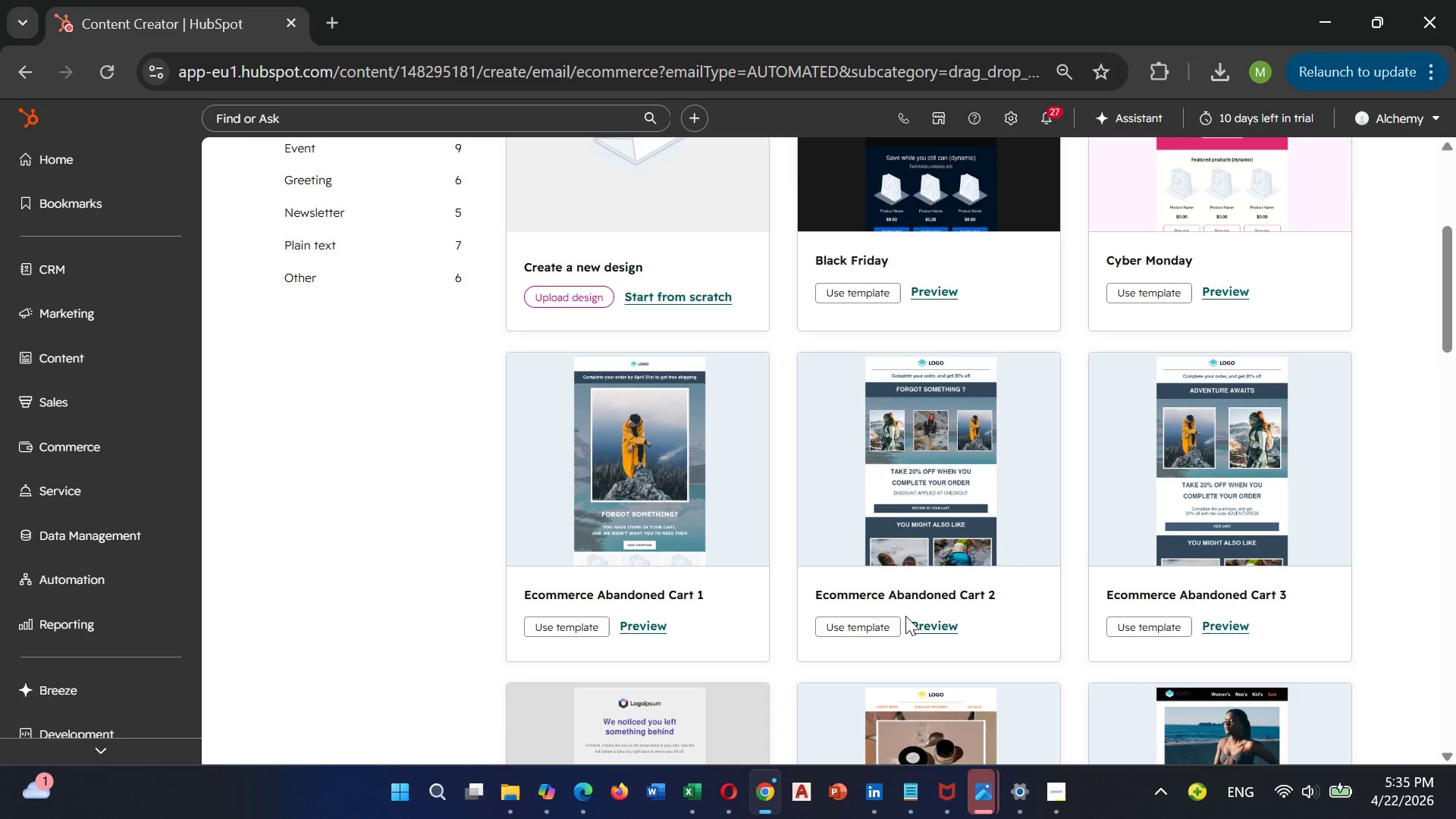 
scroll: coordinate [889, 577], scroll_direction: none, amount: 0.0
 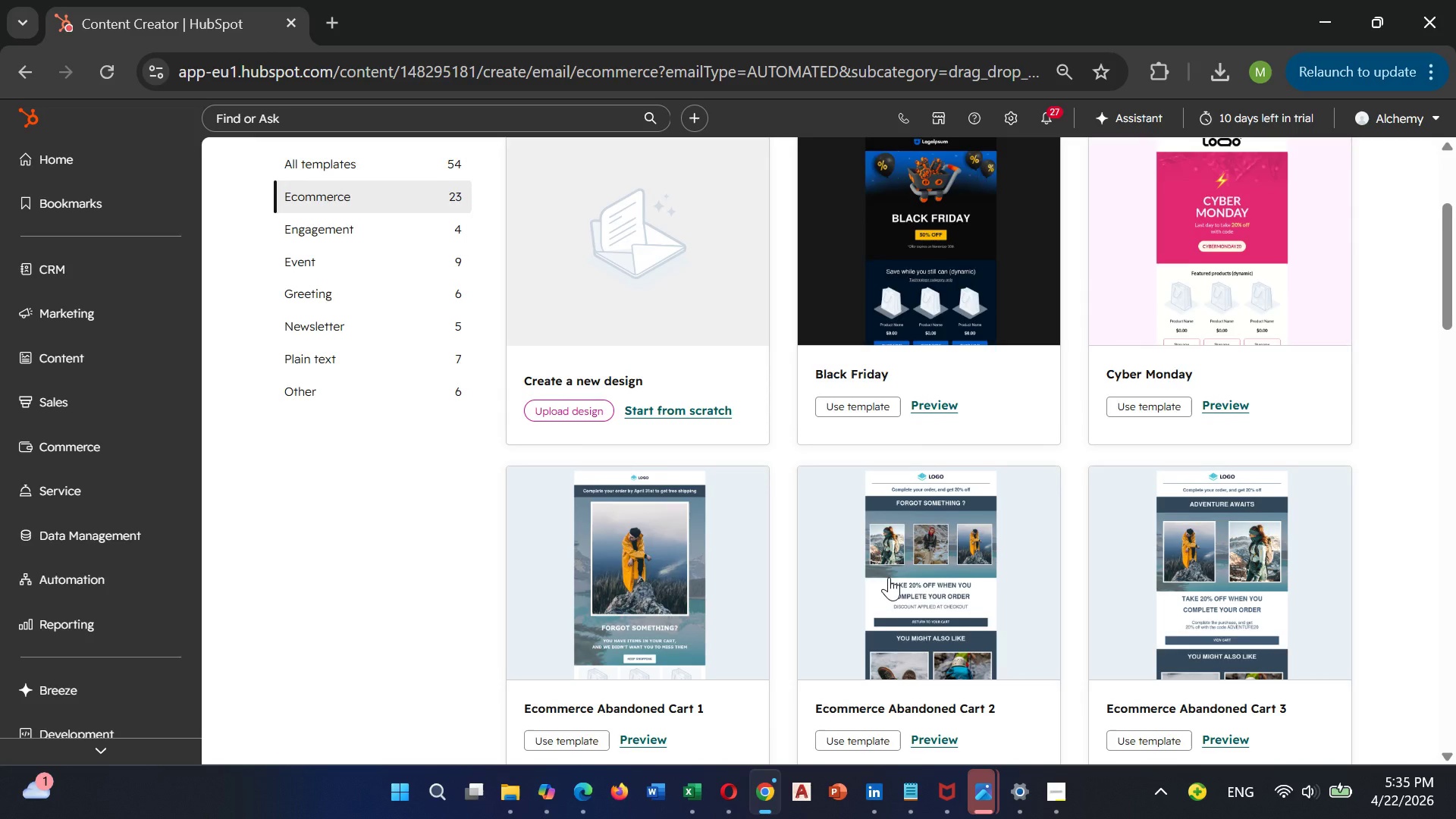 
scroll: coordinate [889, 577], scroll_direction: up, amount: 2.0
 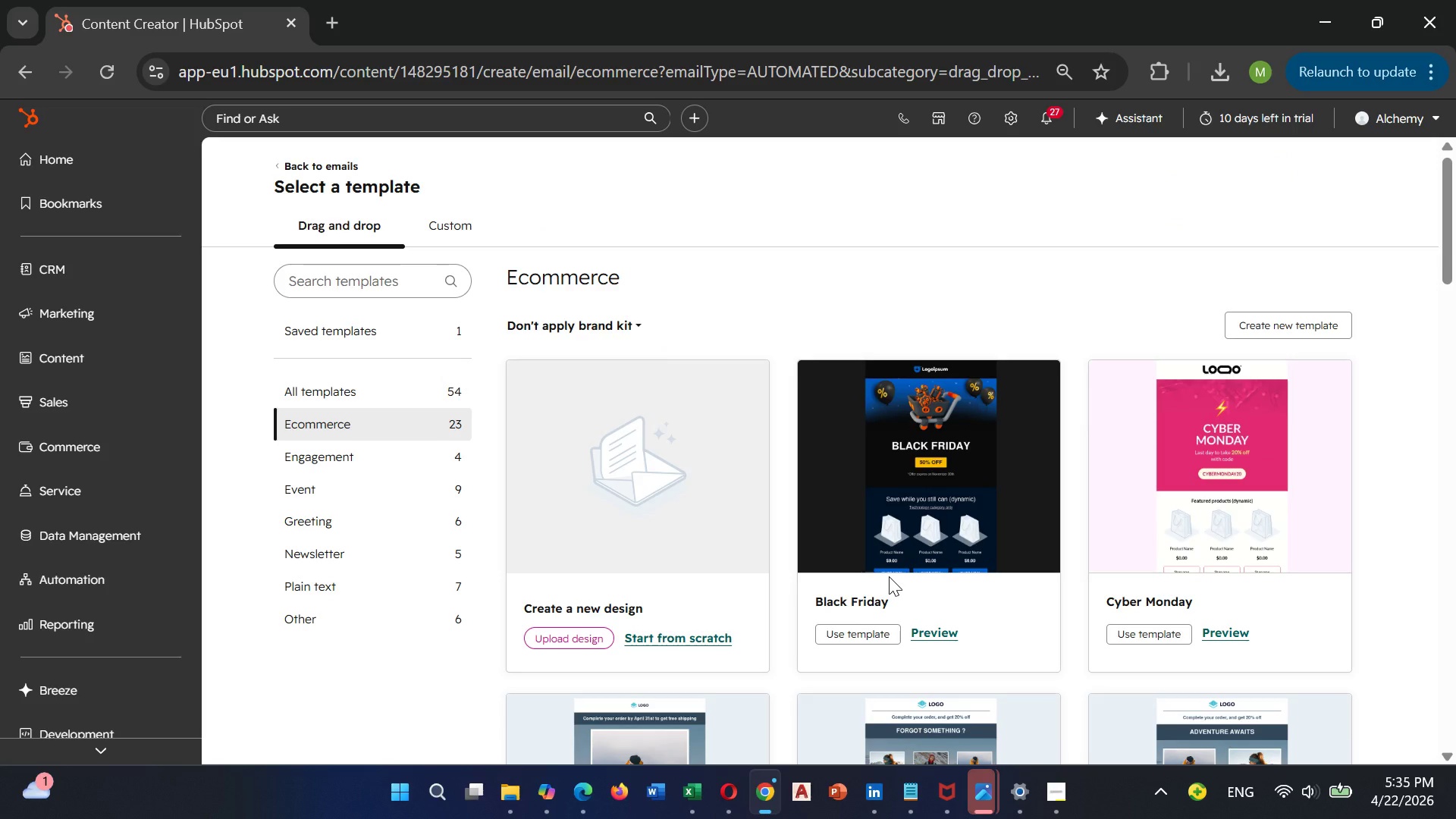 
scroll: coordinate [889, 576], scroll_direction: down, amount: 1.0
 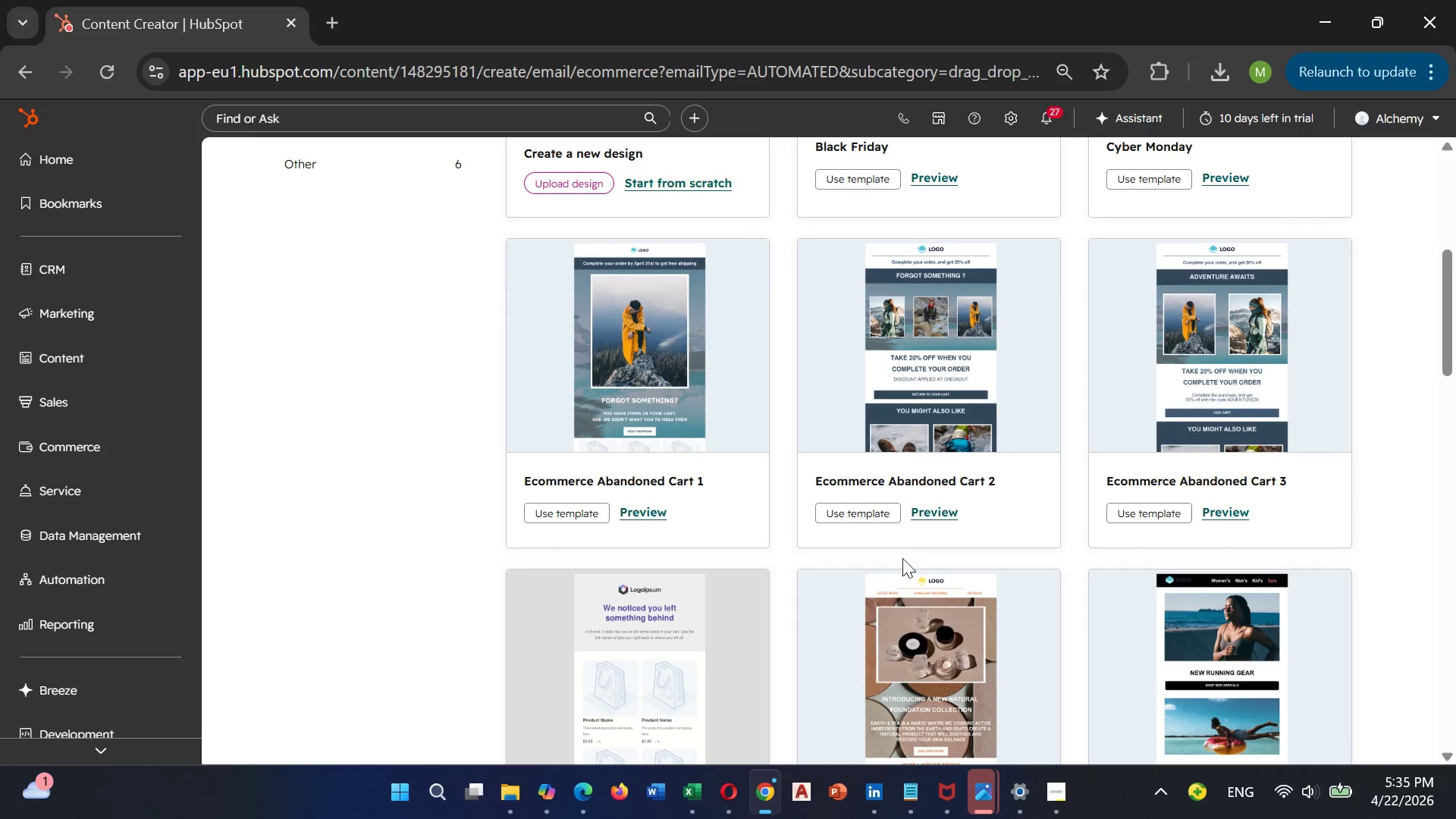 
wait(7.94)
 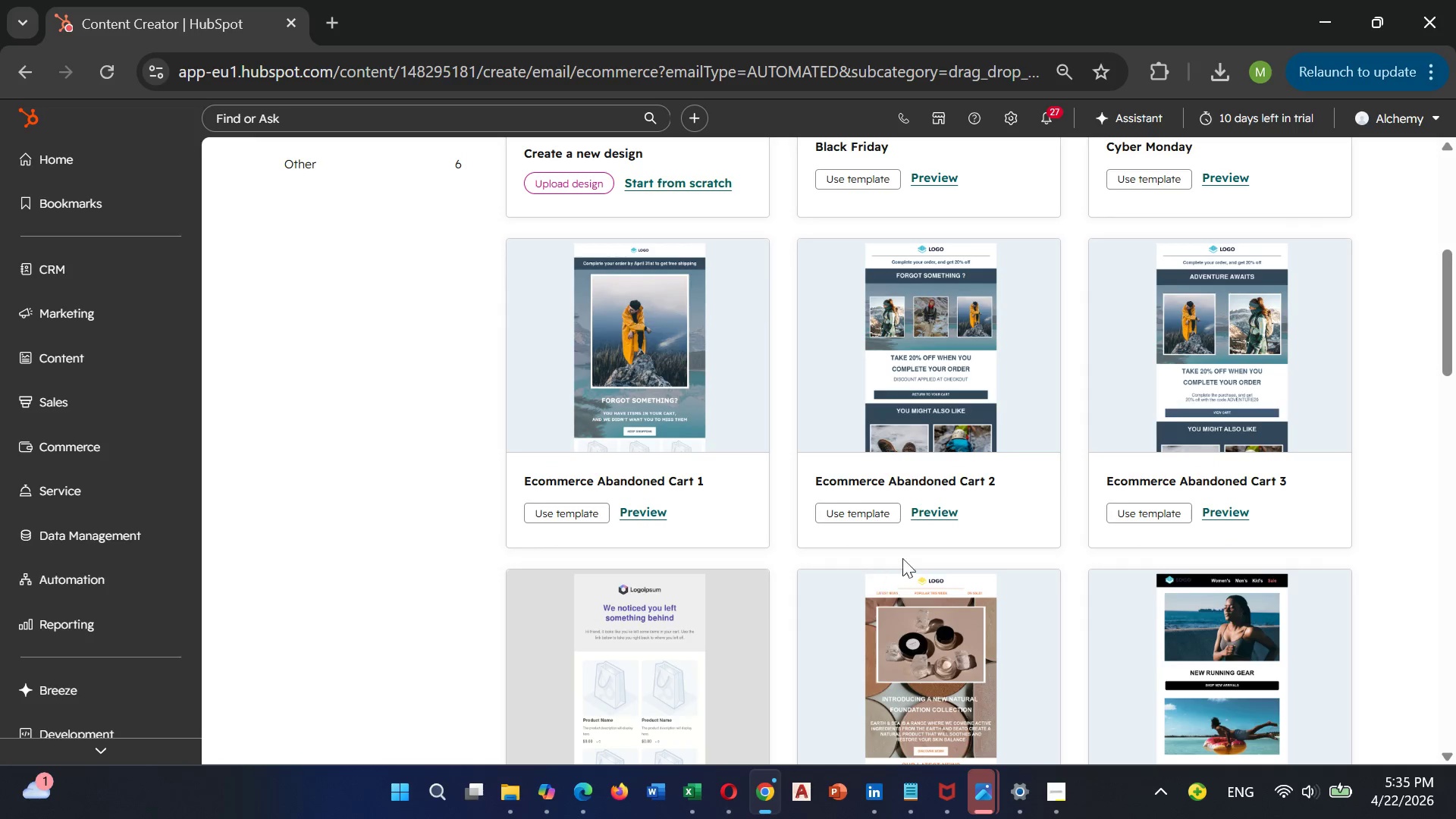 
scroll: coordinate [902, 532], scroll_direction: down, amount: 2.0
 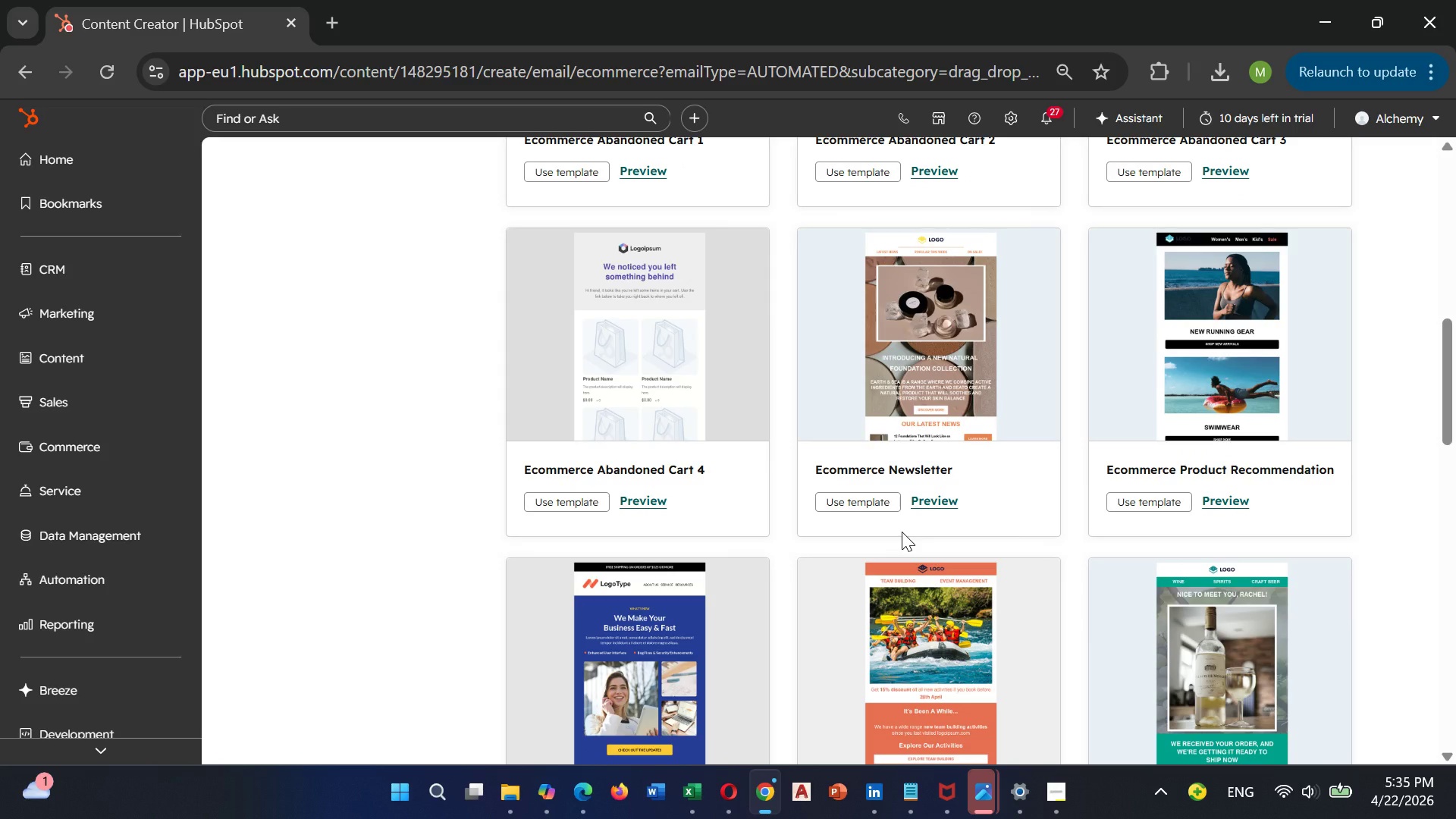 
wait(11.95)
 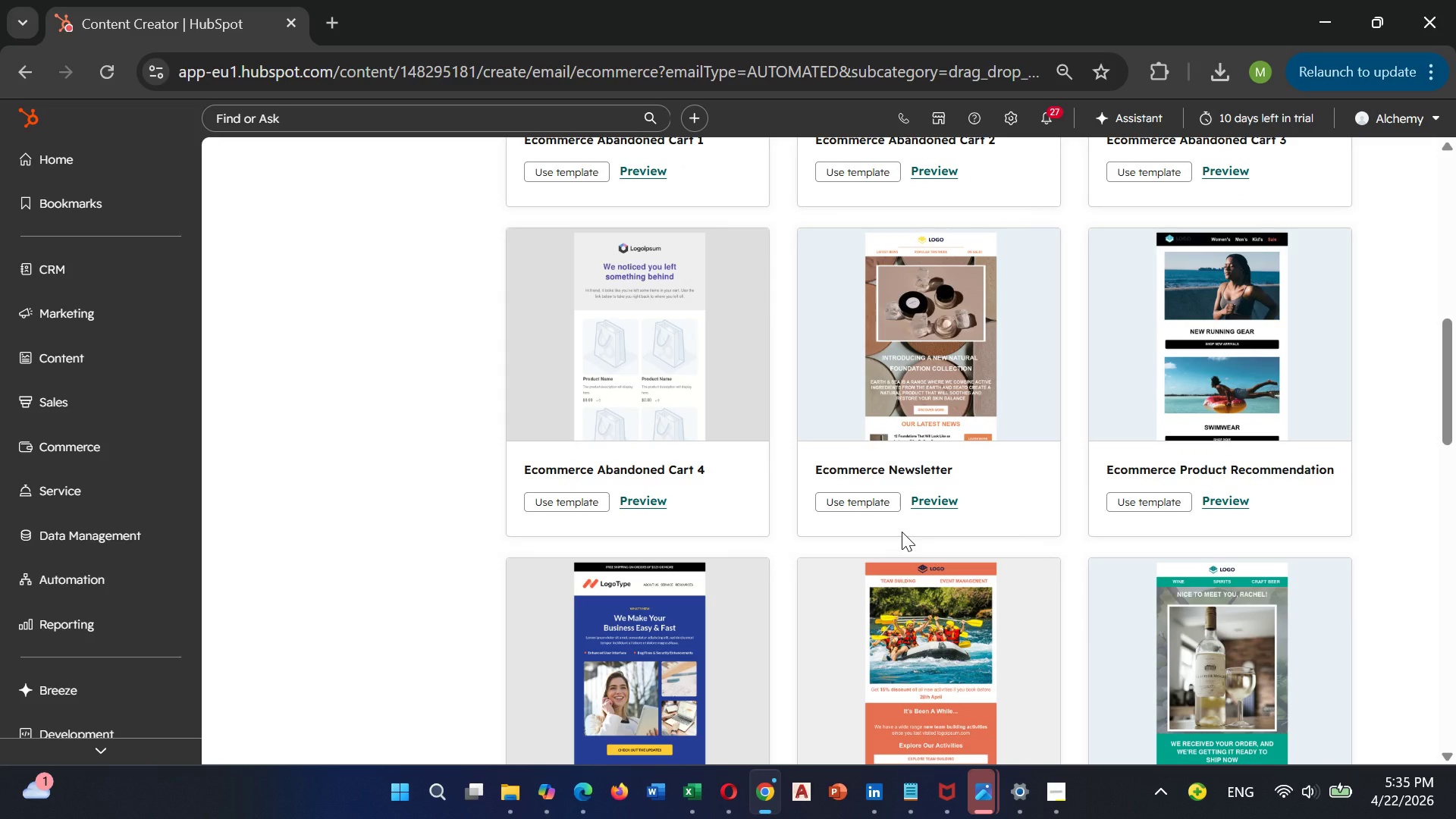 
scroll: coordinate [902, 530], scroll_direction: down, amount: 3.0
 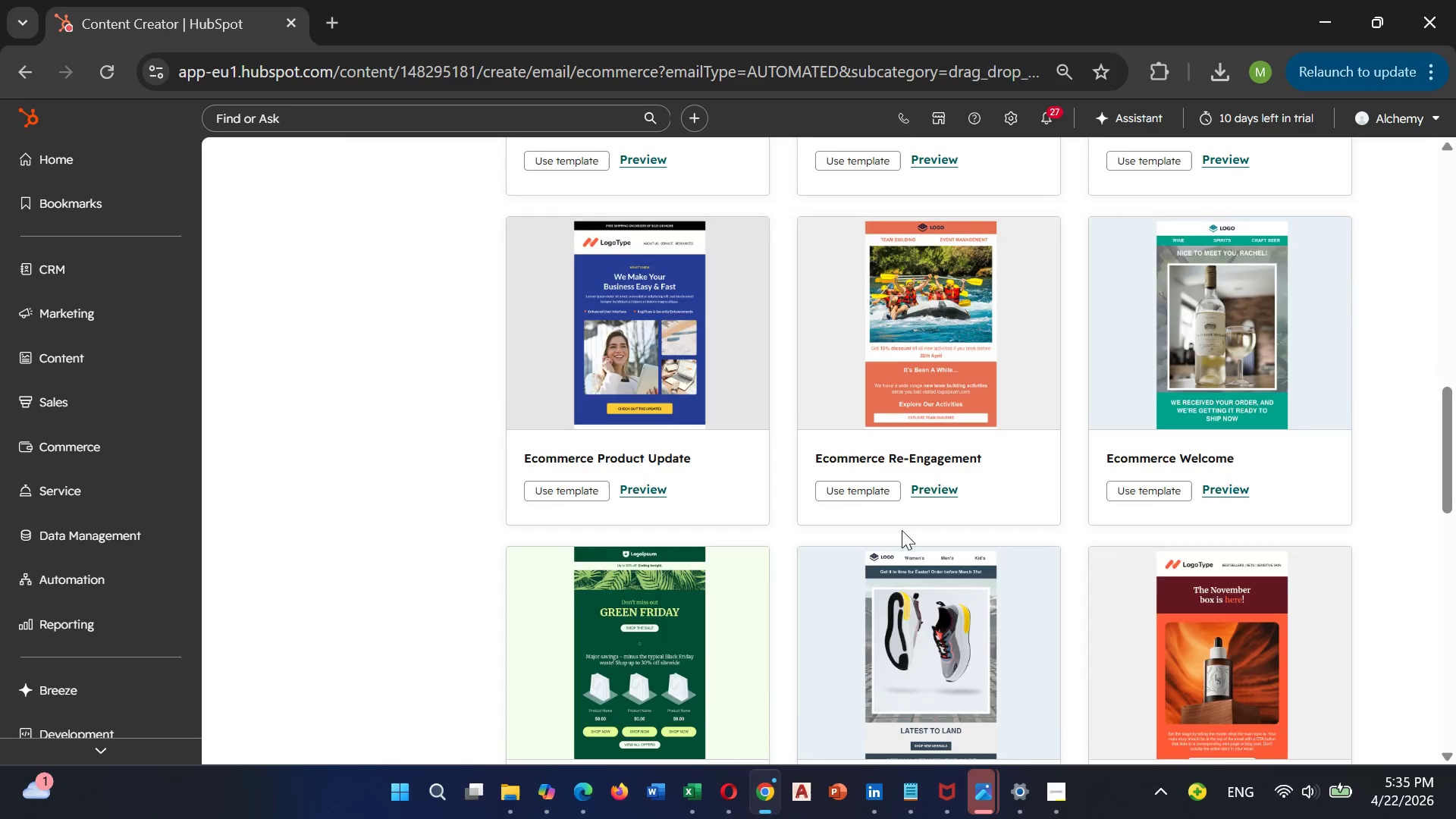 
scroll: coordinate [902, 530], scroll_direction: up, amount: 14.0
 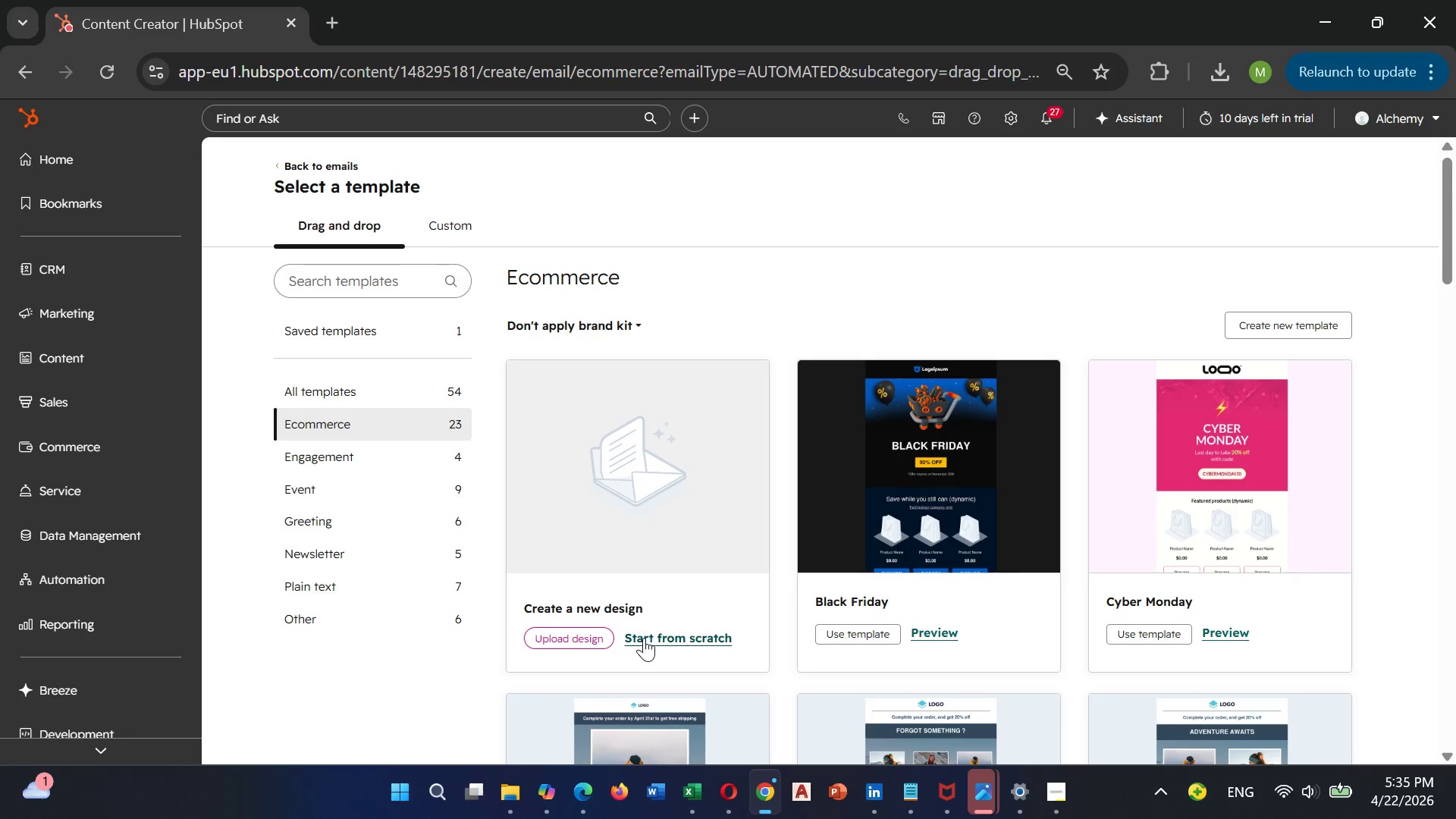 
left_click([644, 638])
 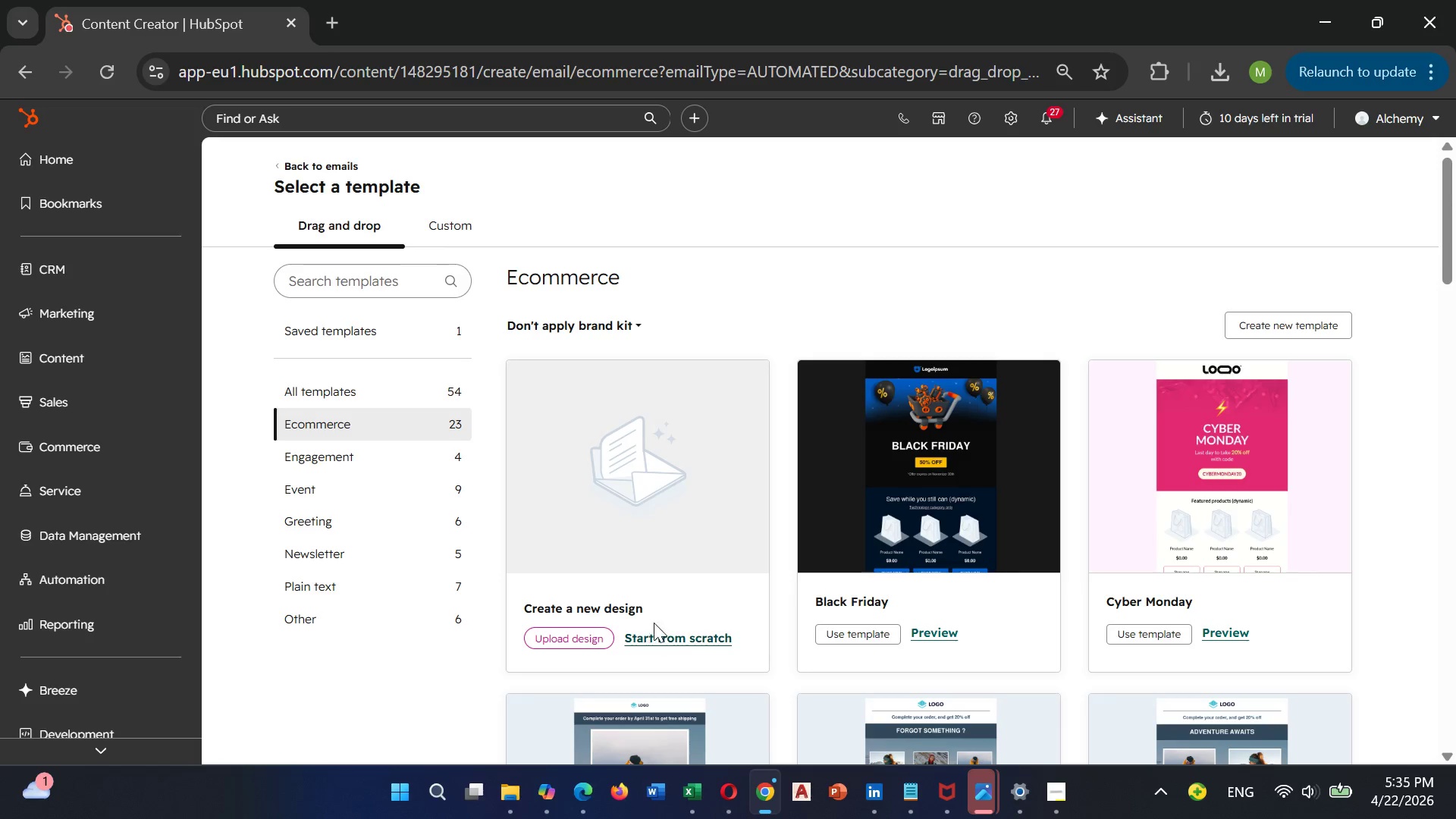 
left_click([659, 592])
 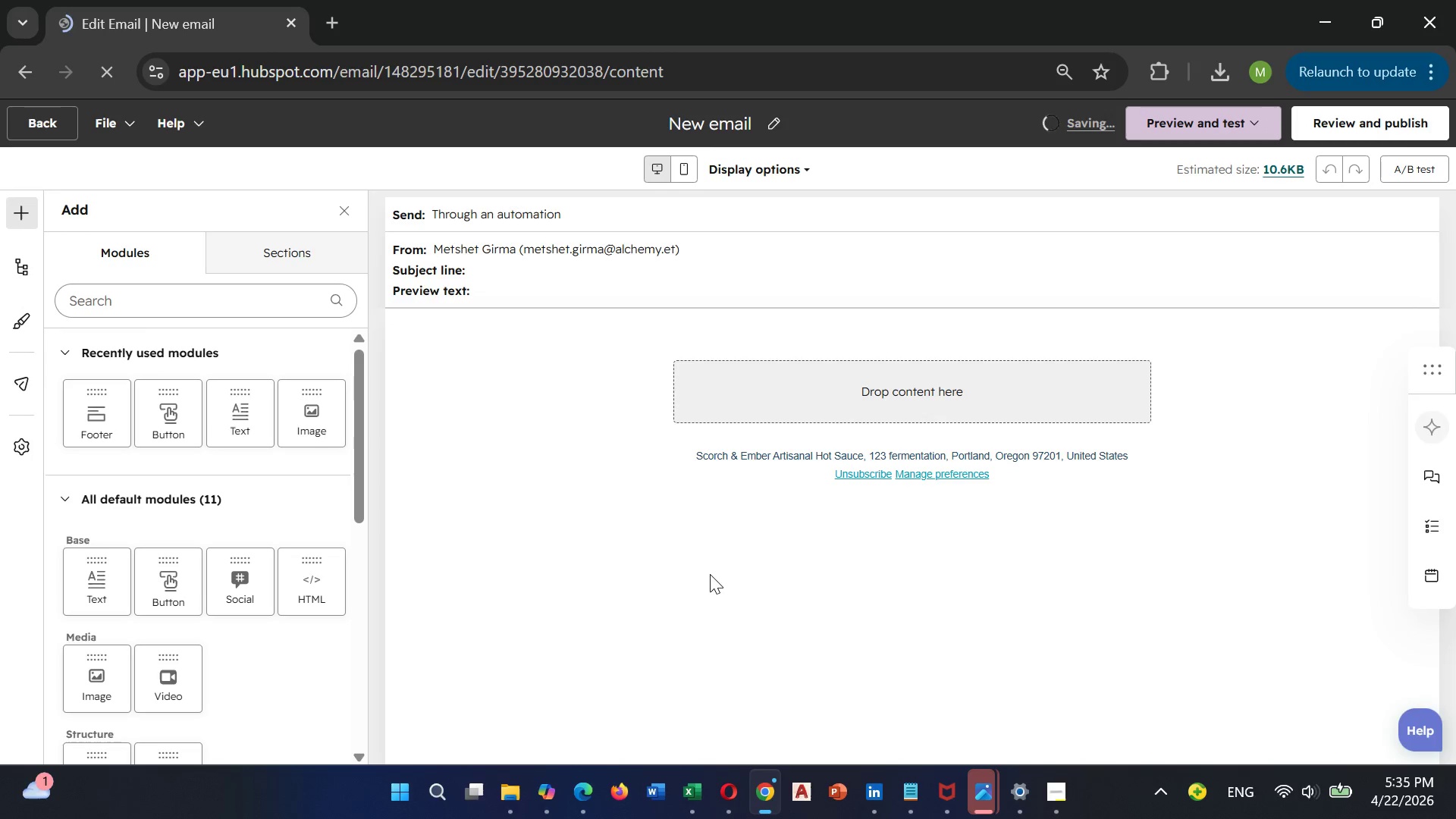 
wait(8.95)
 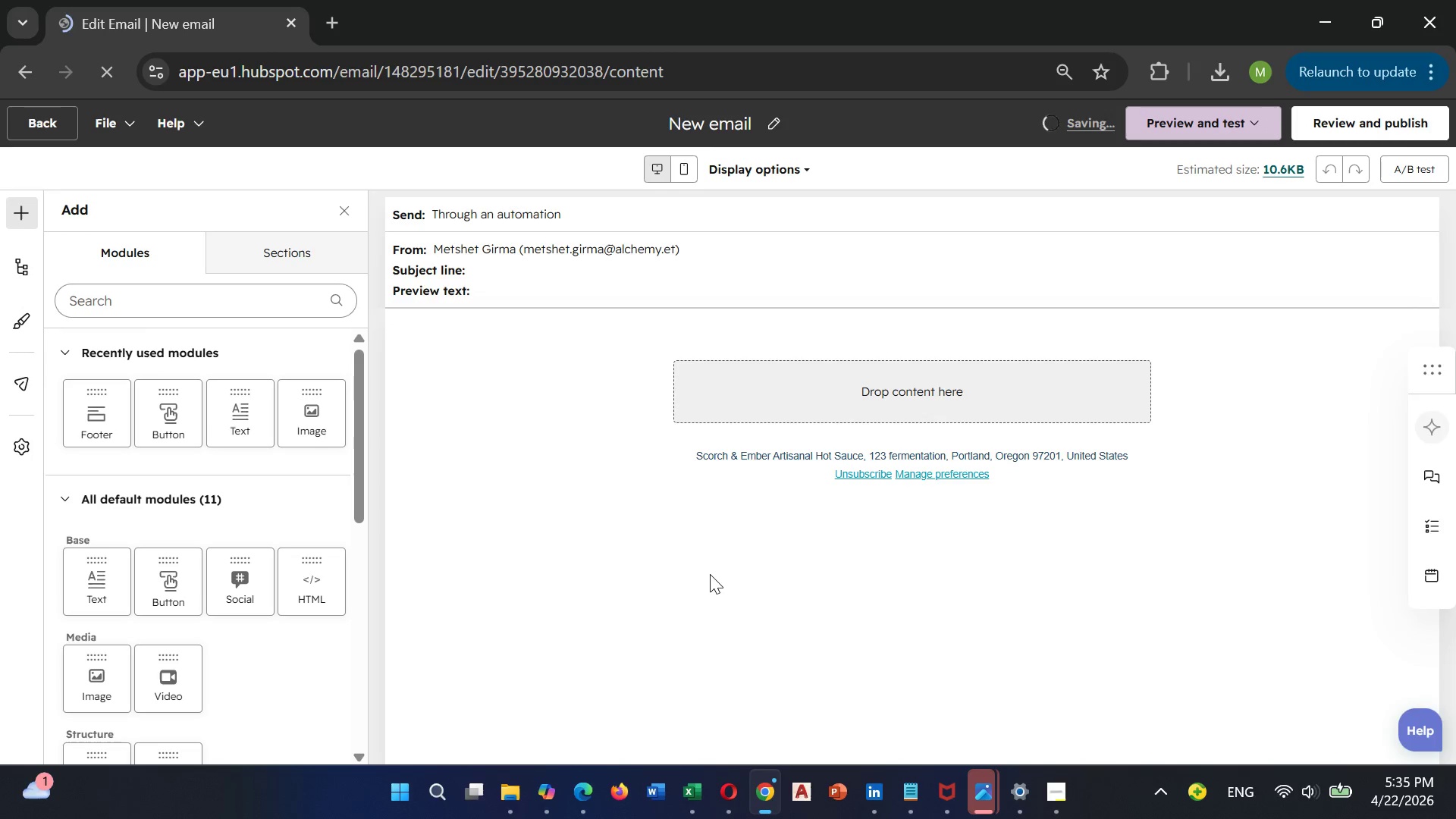 
left_click([774, 129])
 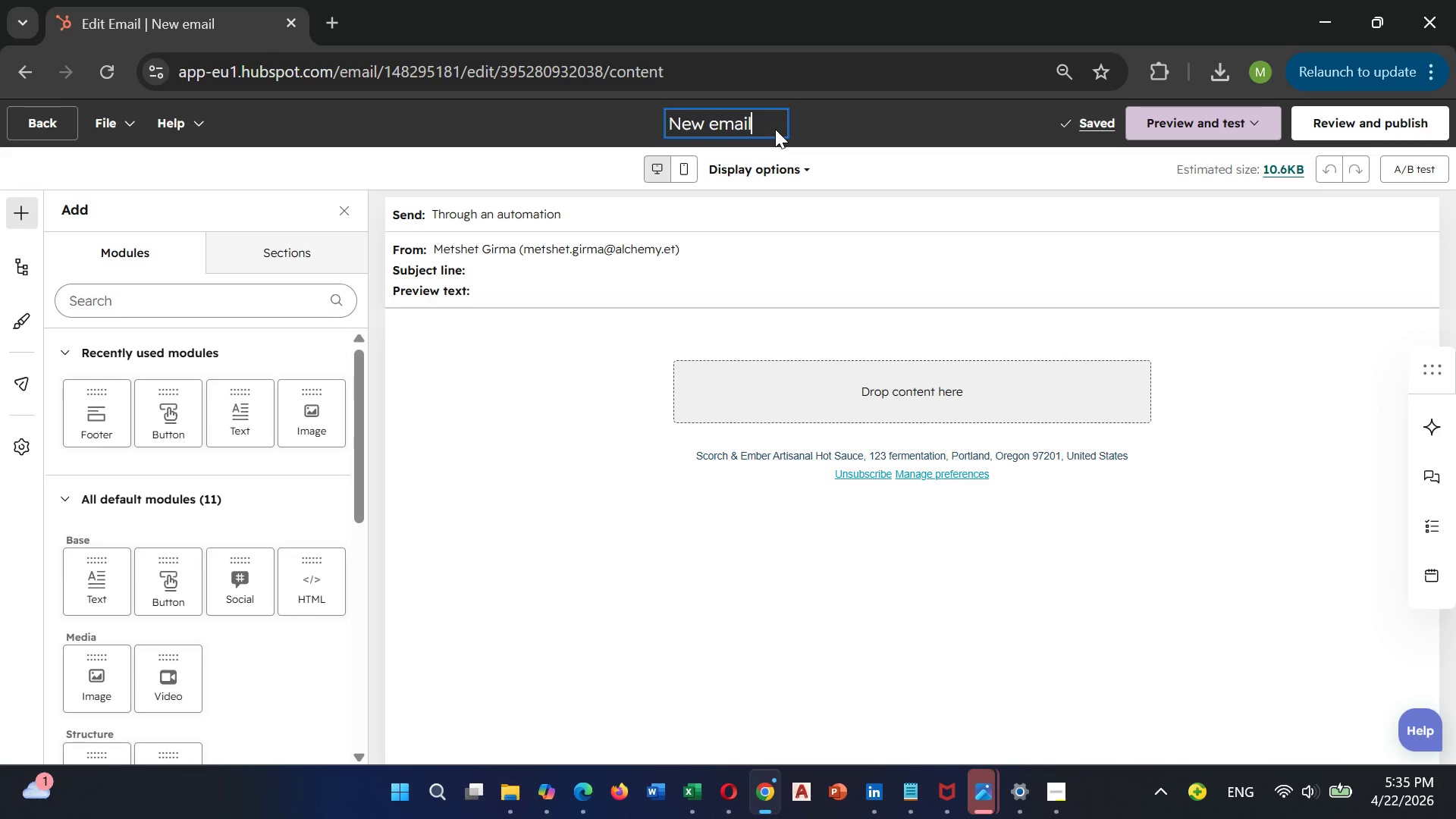 
hold_key(key=Backspace, duration=1.05)
 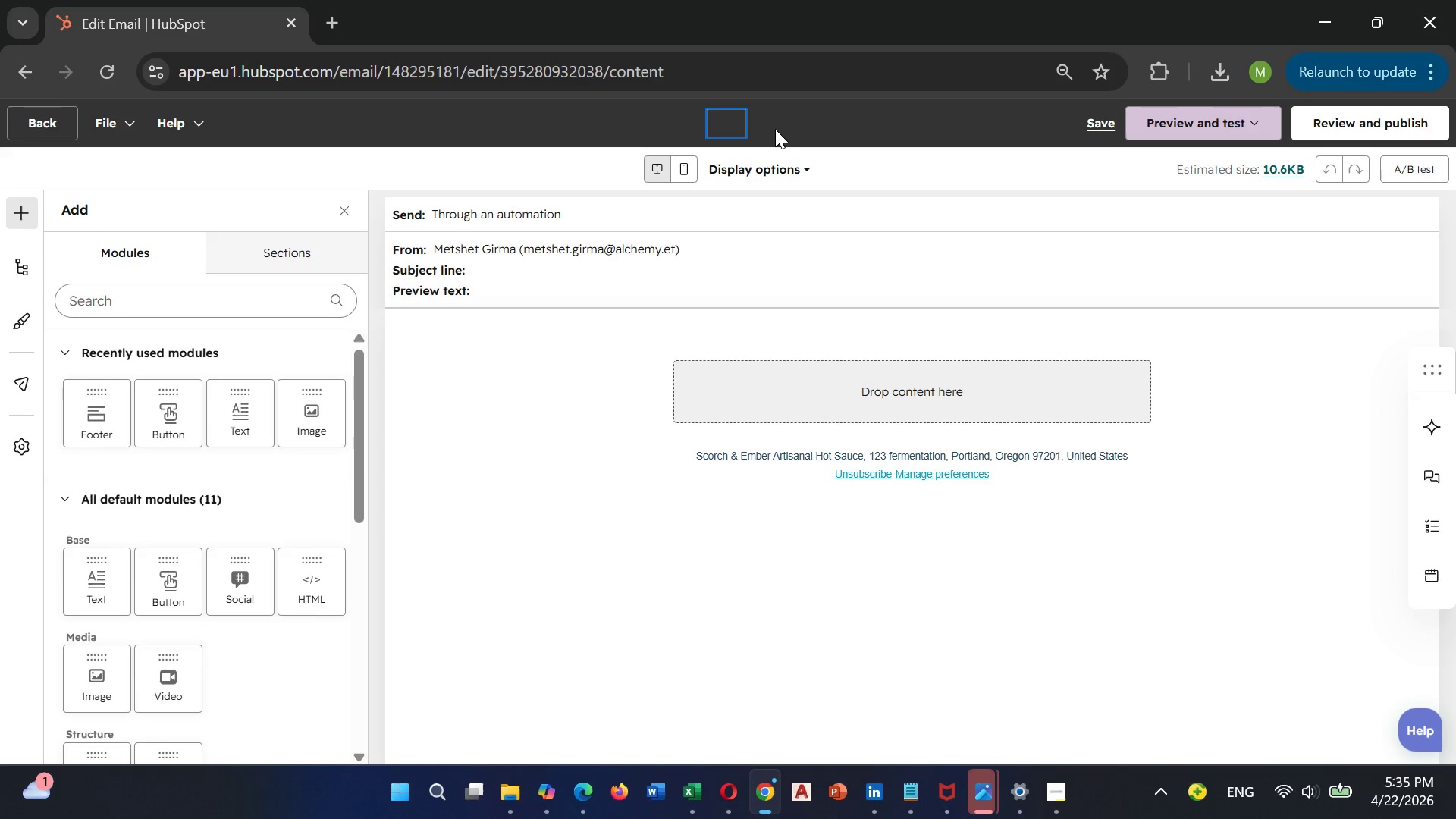 
type(Verdant reach)
 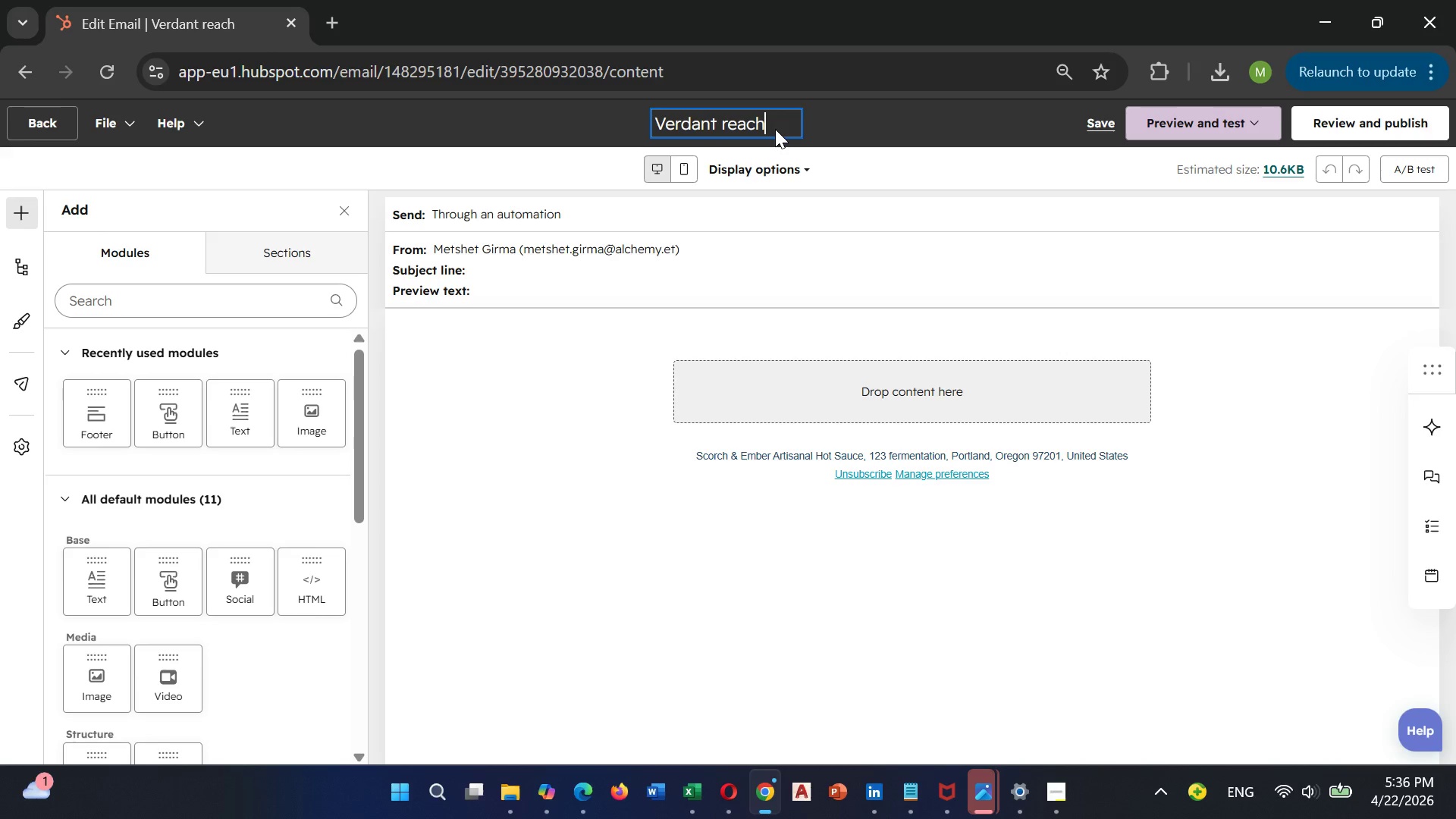 
key(ArrowLeft)
 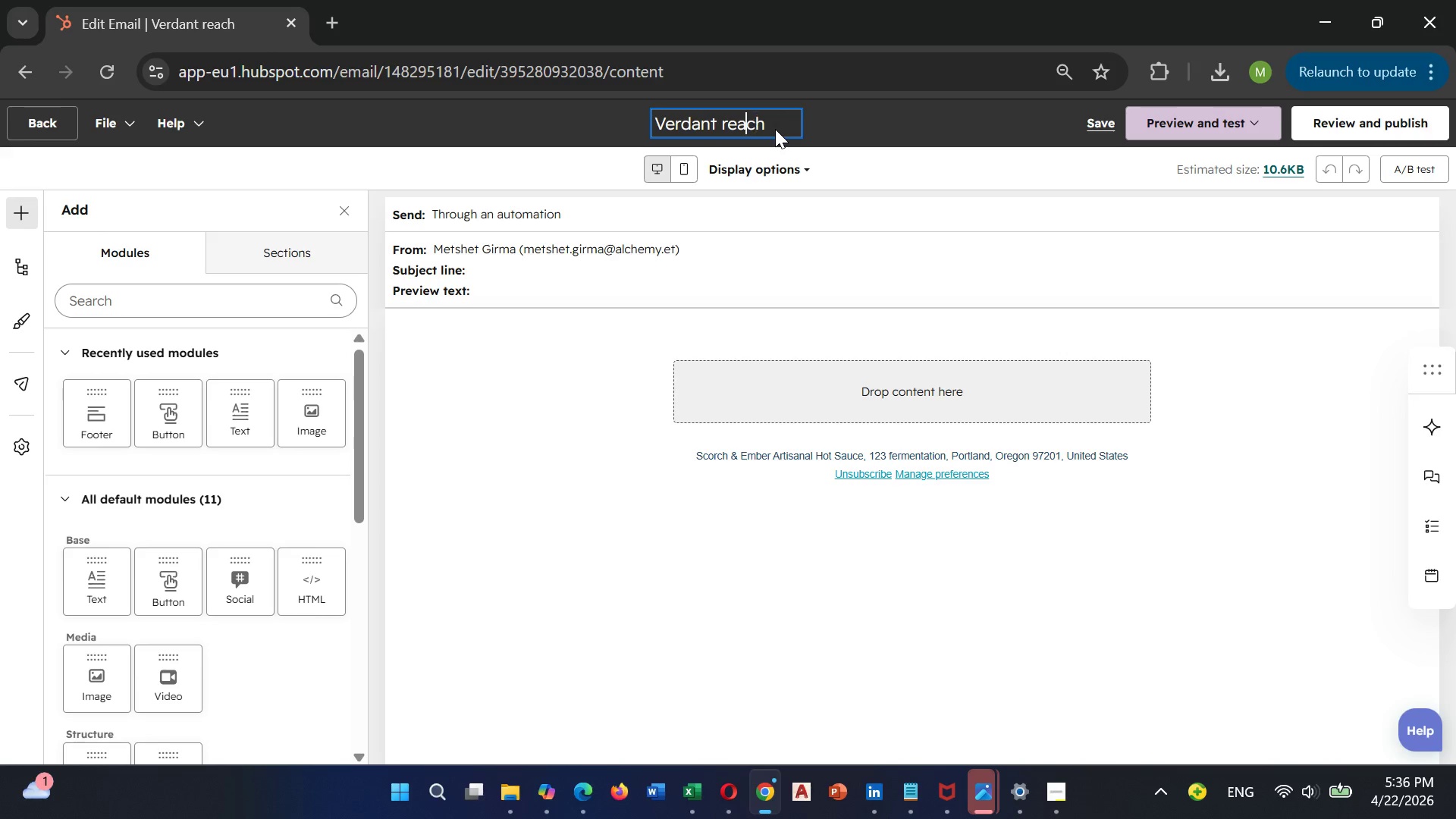 
key(ArrowLeft)
 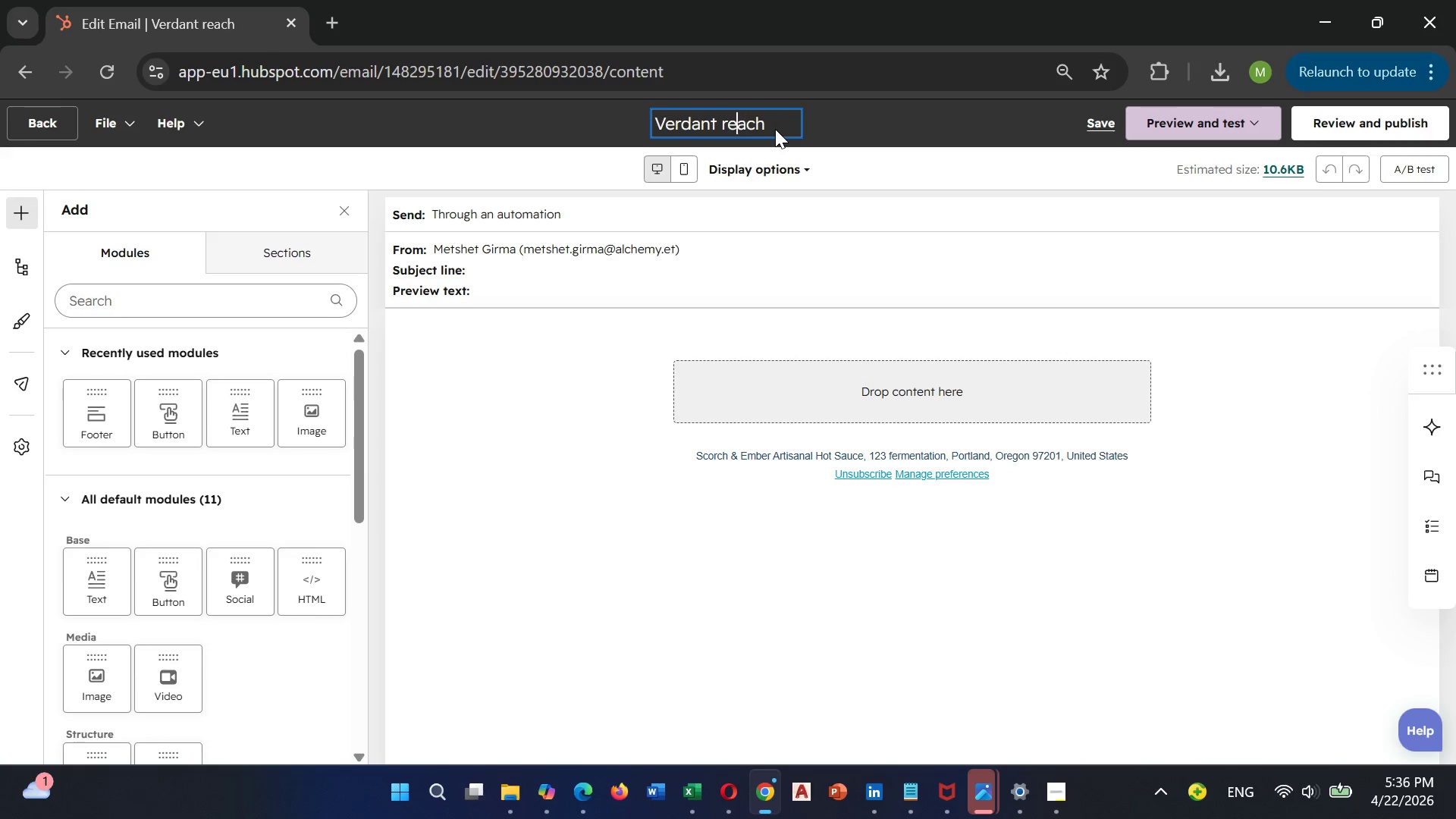 
key(ArrowLeft)
 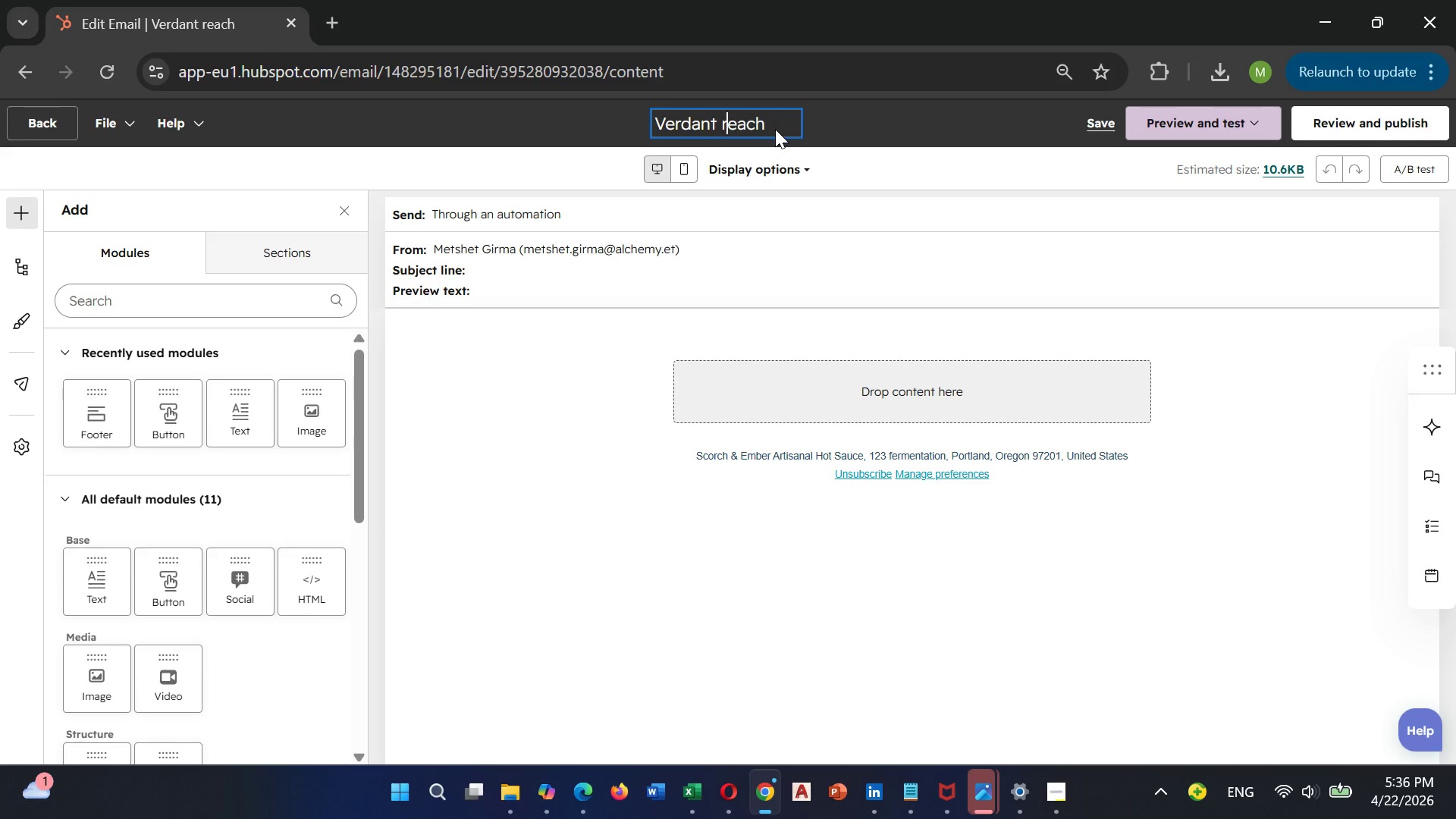 
key(ArrowLeft)
 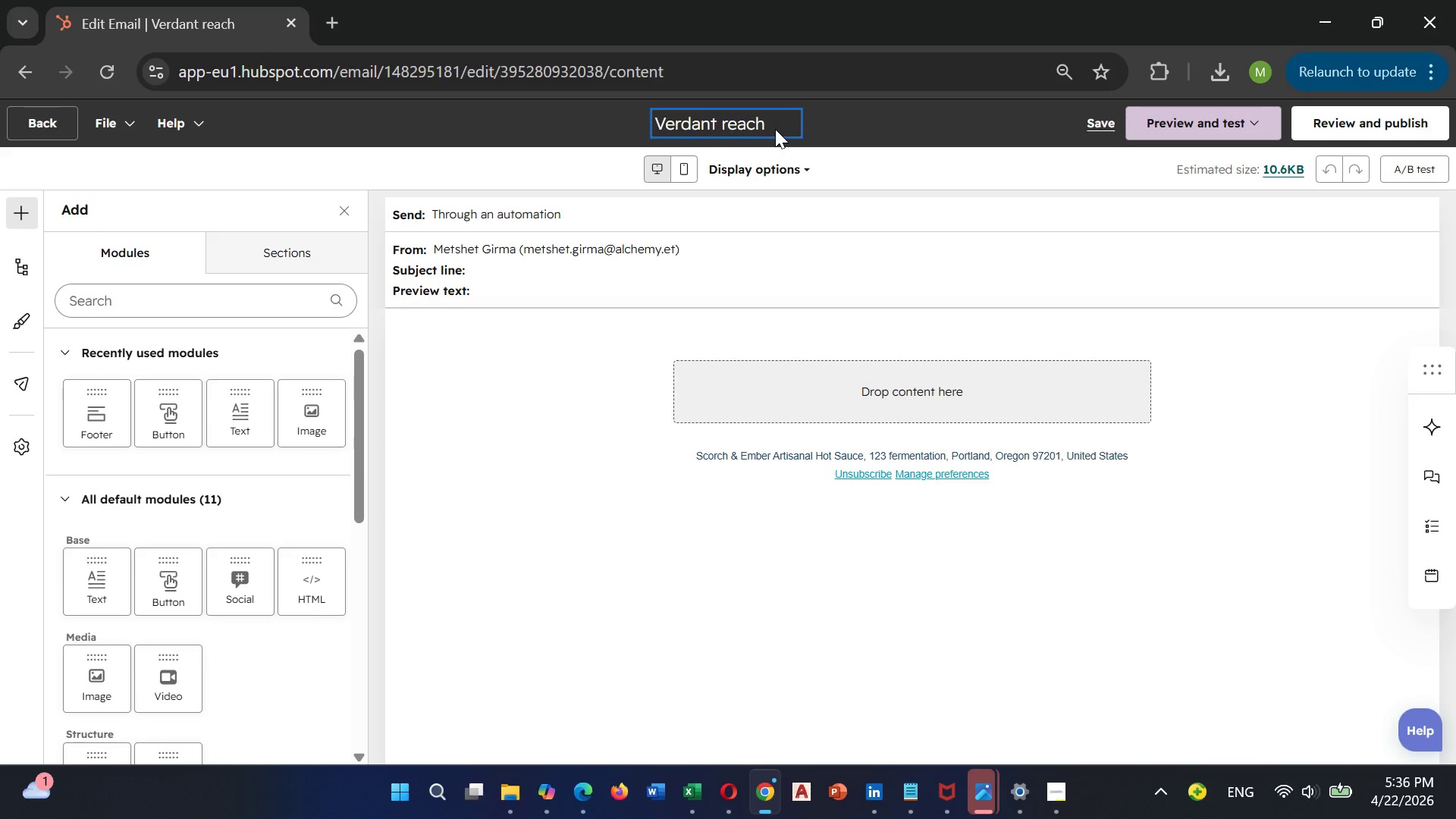 
key(Backspace)
 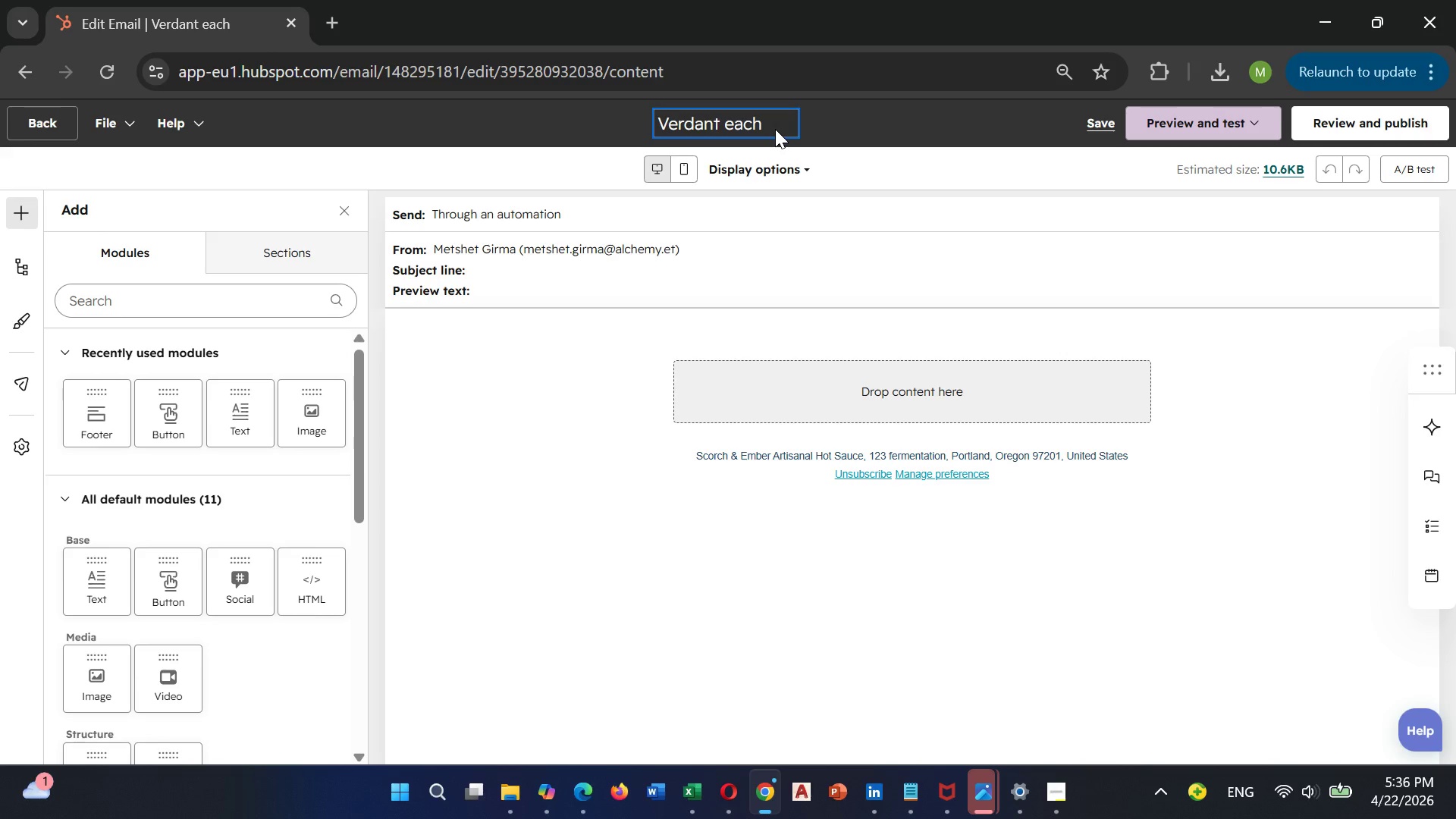 
key(Shift+R)
 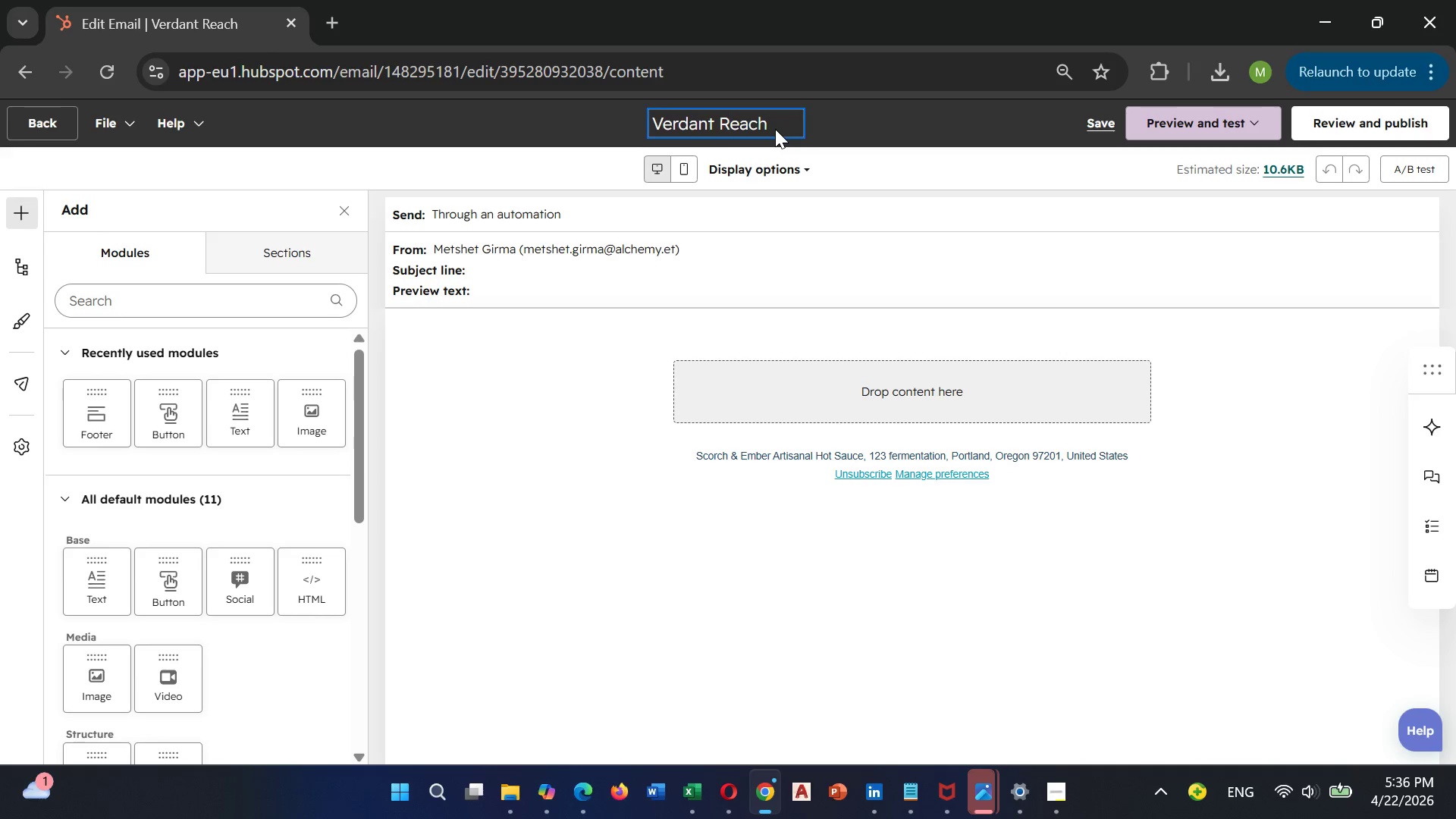 
key(Shift+ArrowRight)
 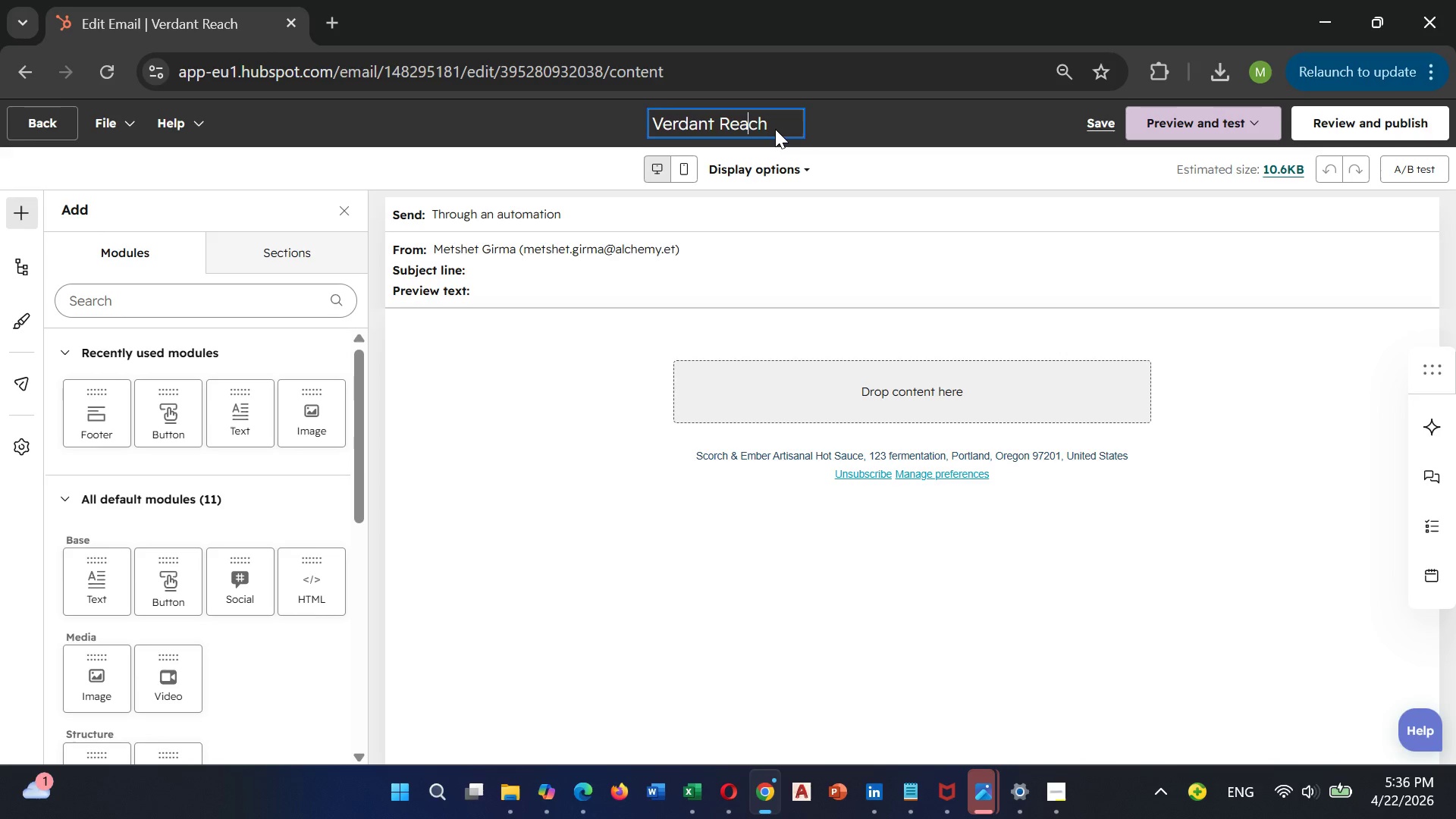 
key(Shift+ArrowRight)
 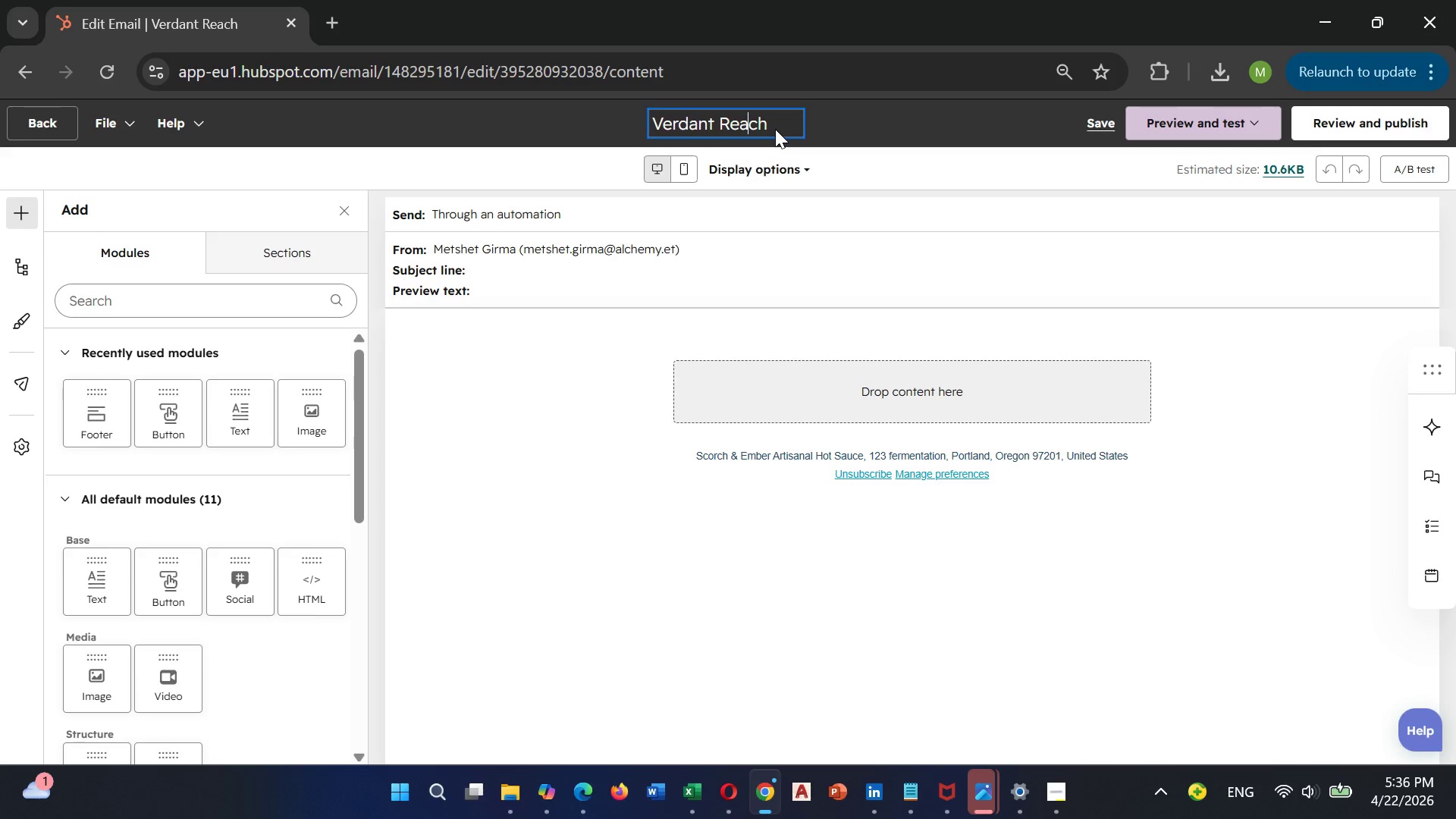 
key(Shift+ArrowRight)
 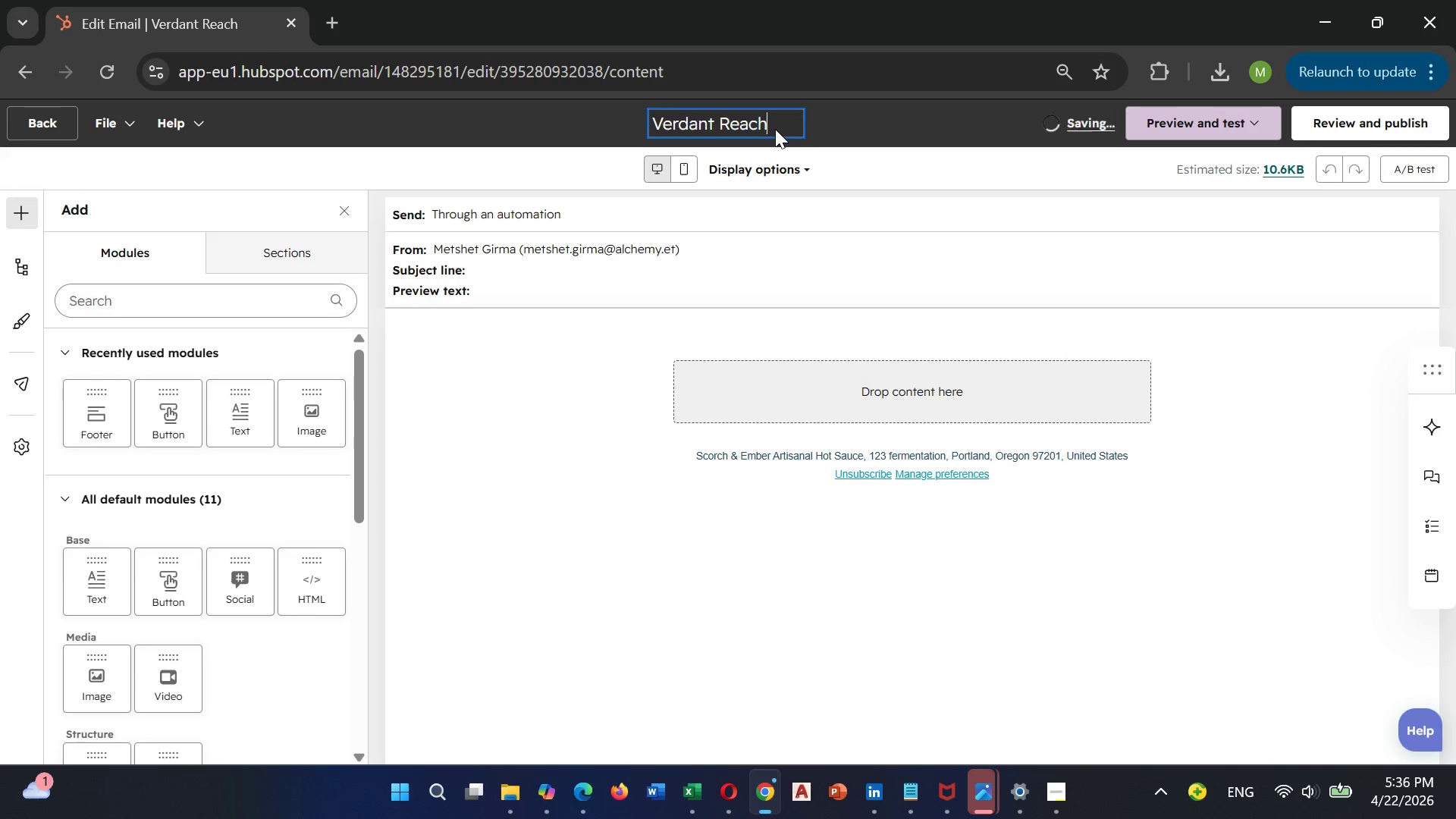 
key(Shift+ArrowRight)
 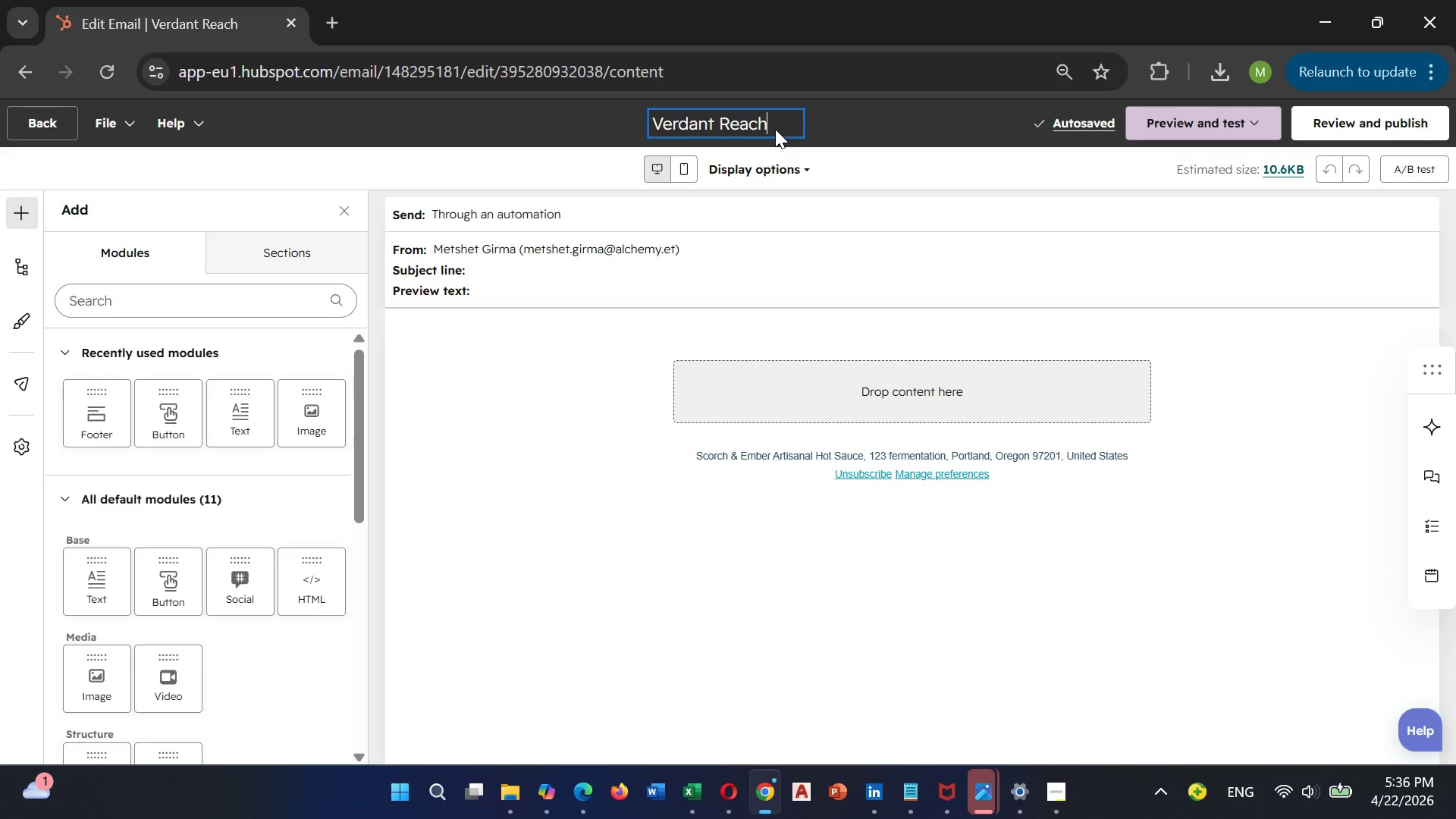 
key(Shift+Minus)
 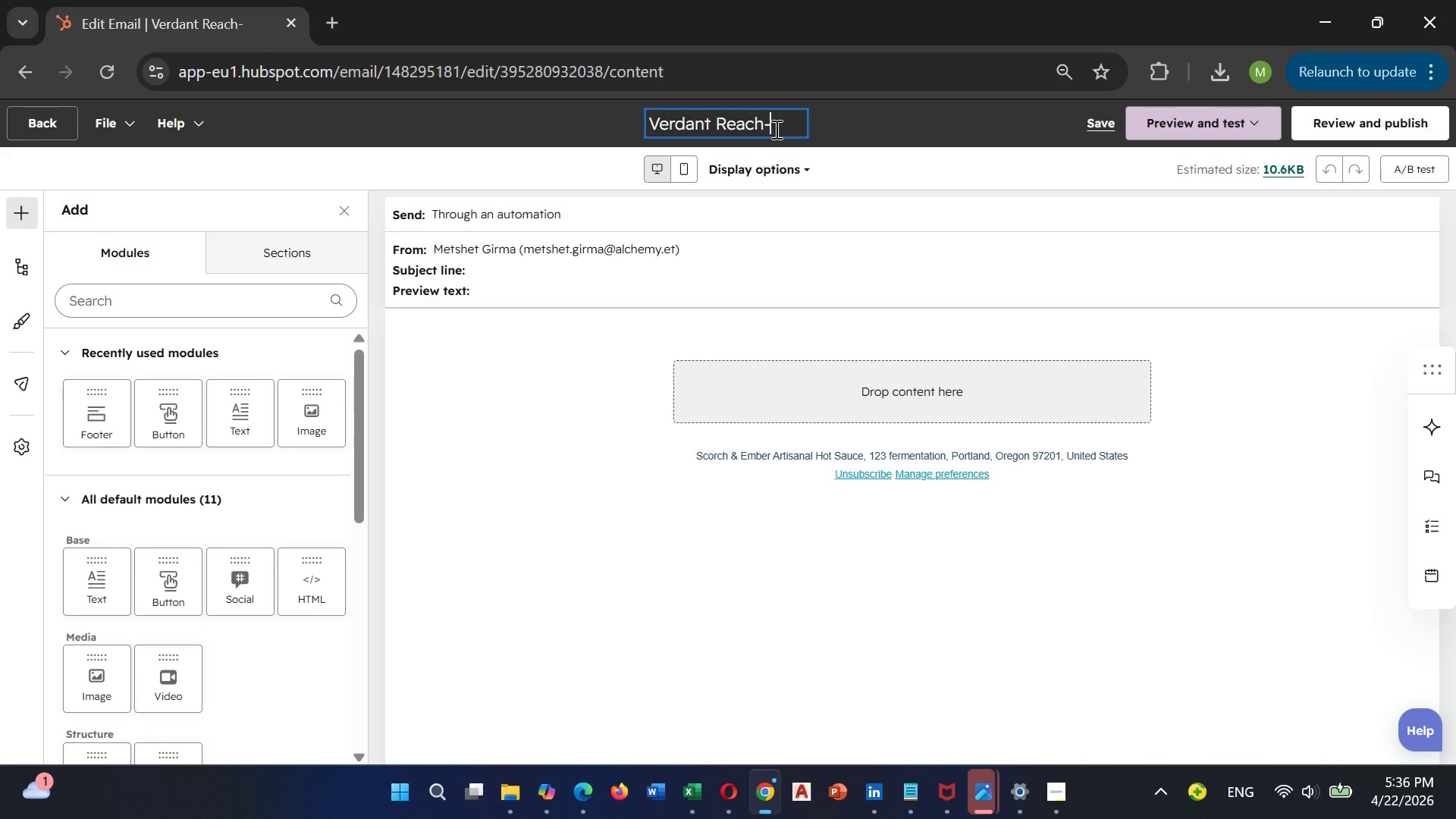 
type(IN)
 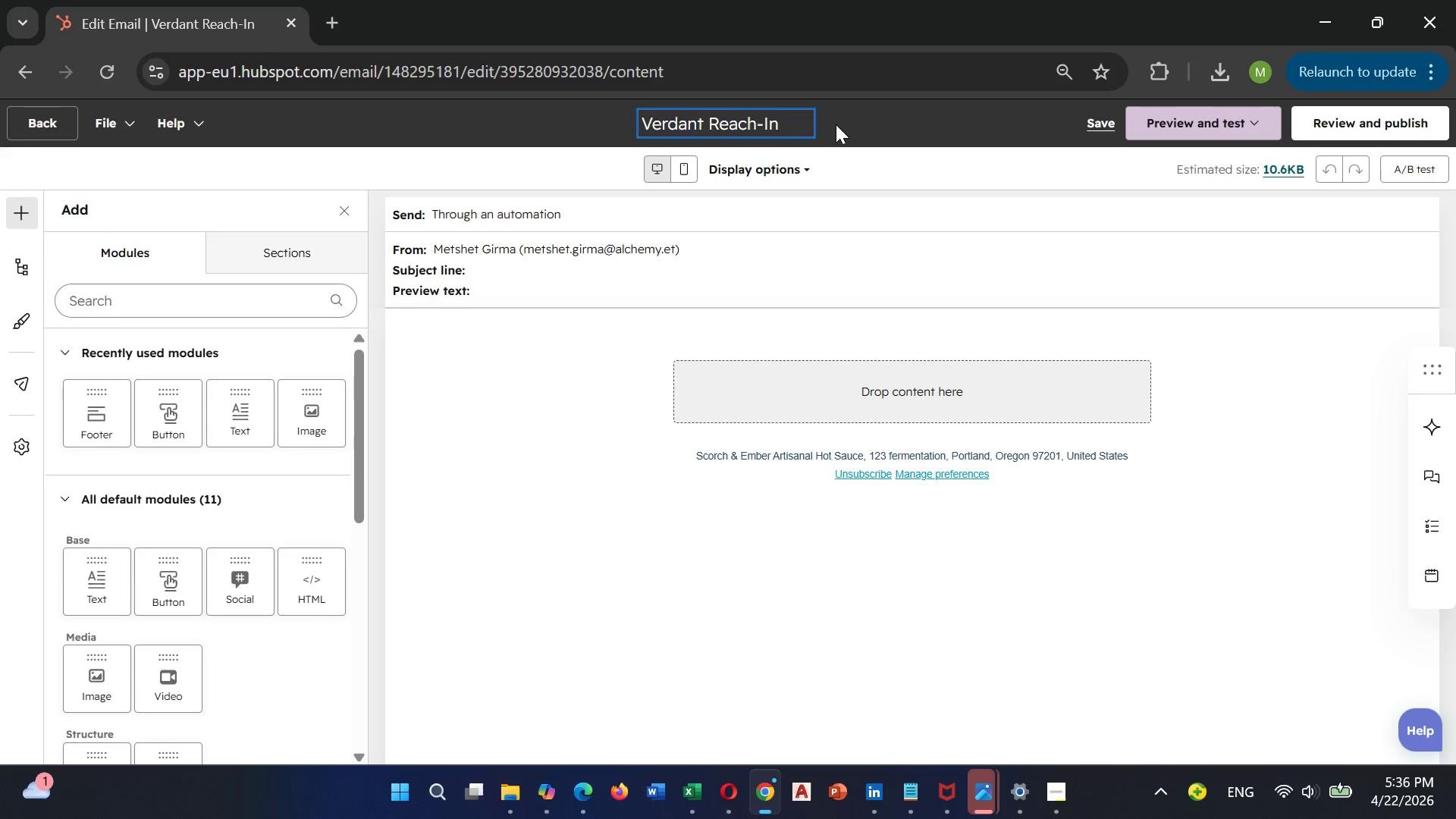 
type(door Nurture EMail)
 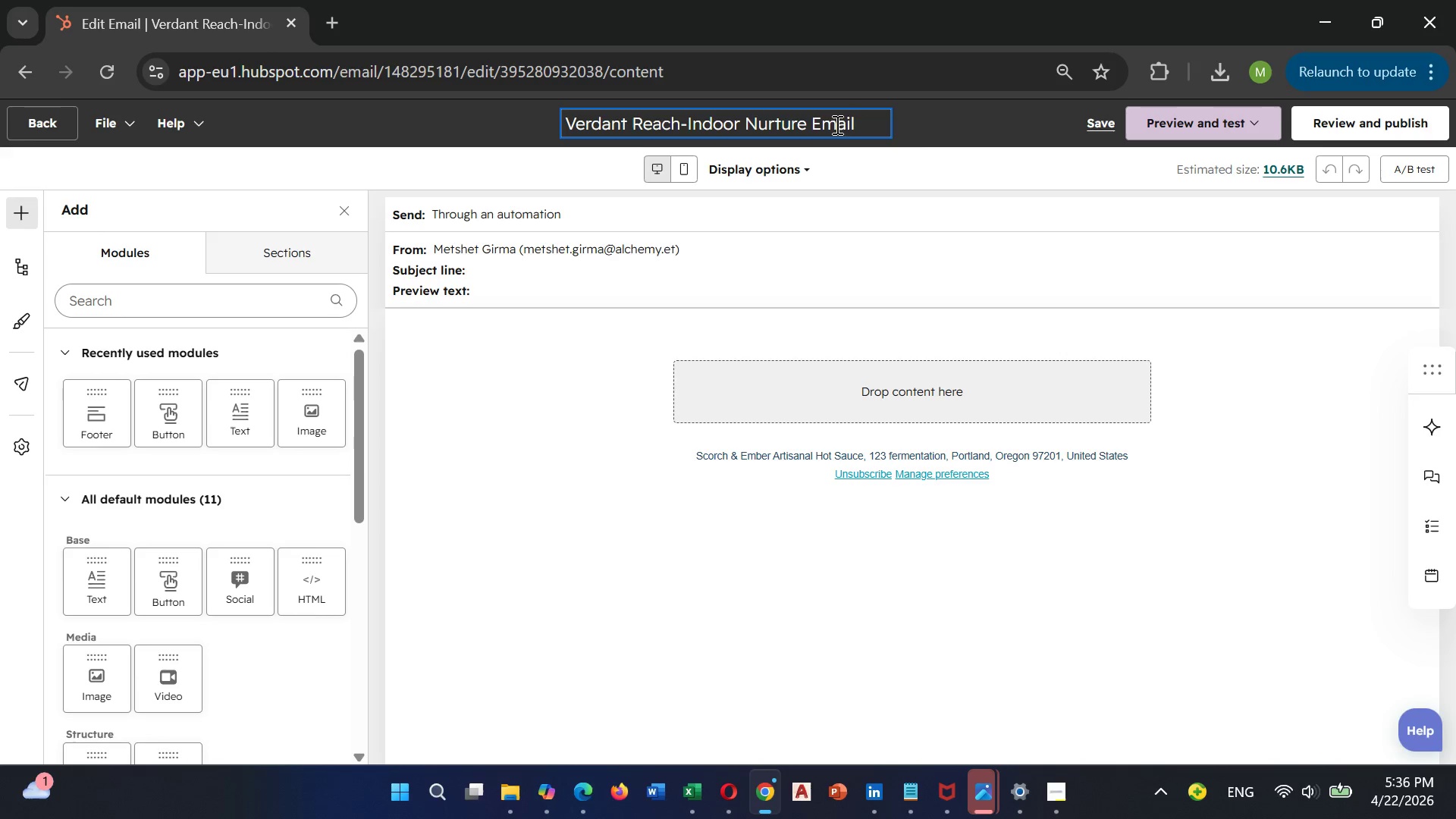 
left_click([974, 135])
 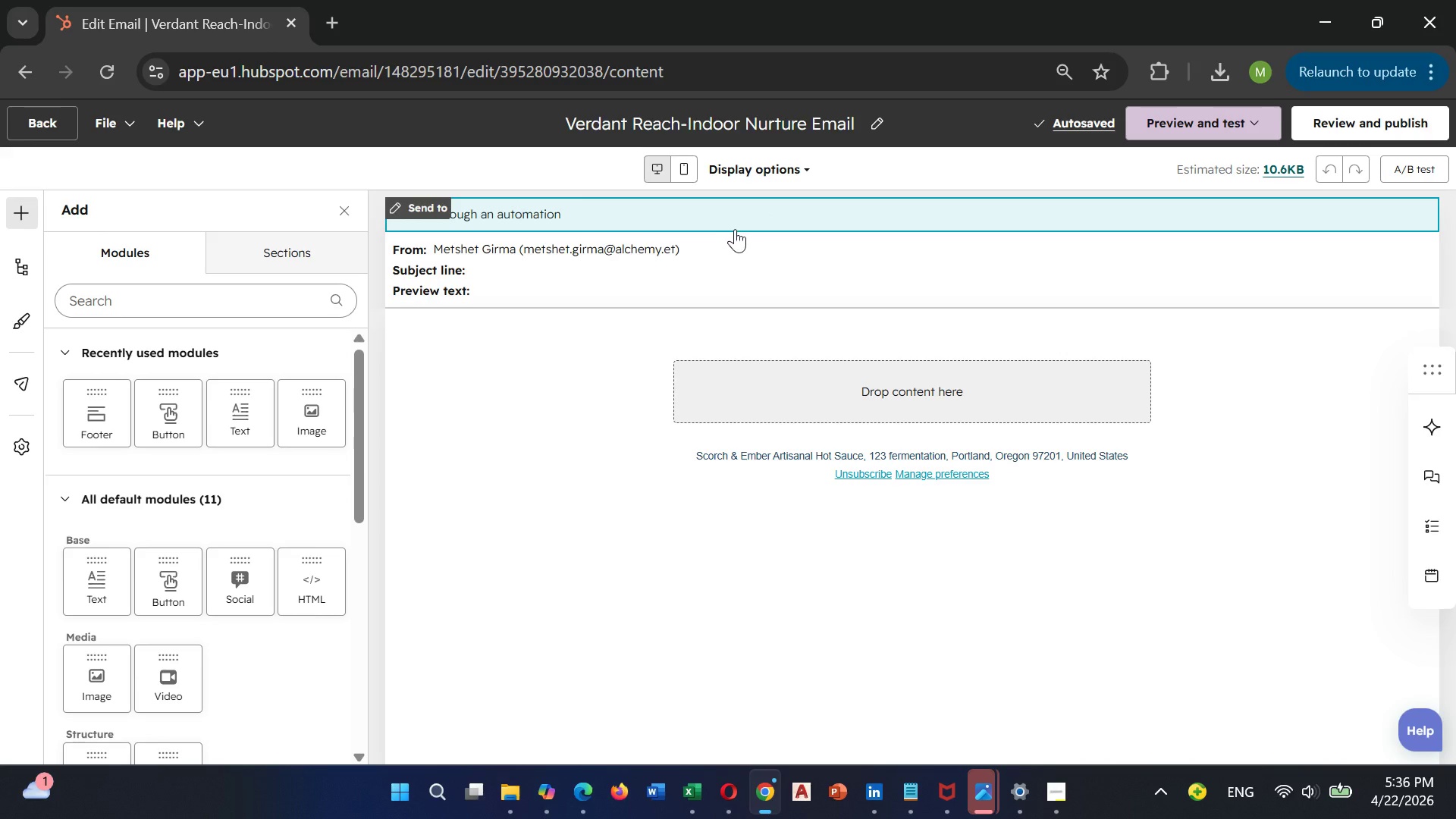 
left_click([584, 275])
 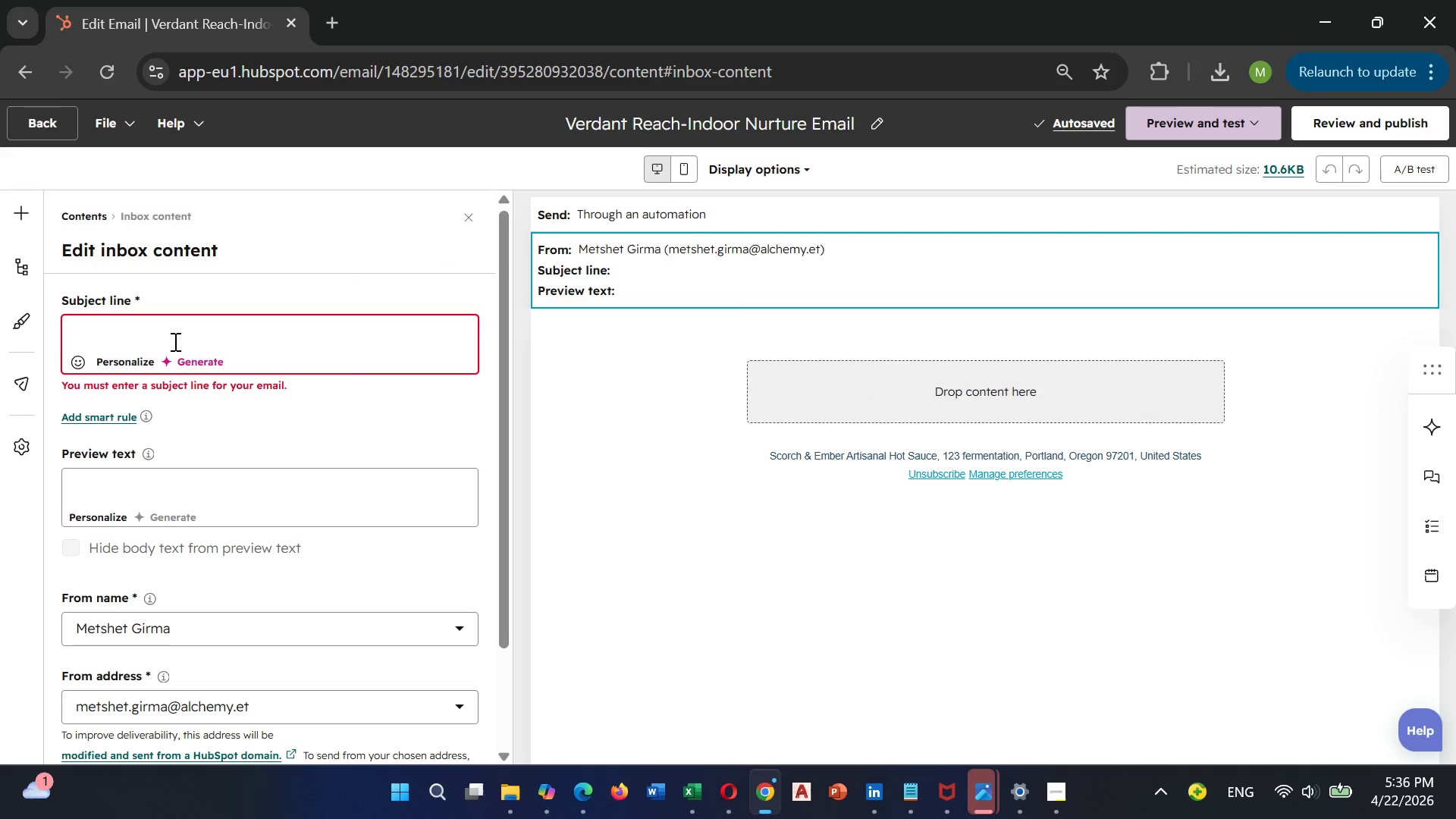 
left_click([135, 325])
 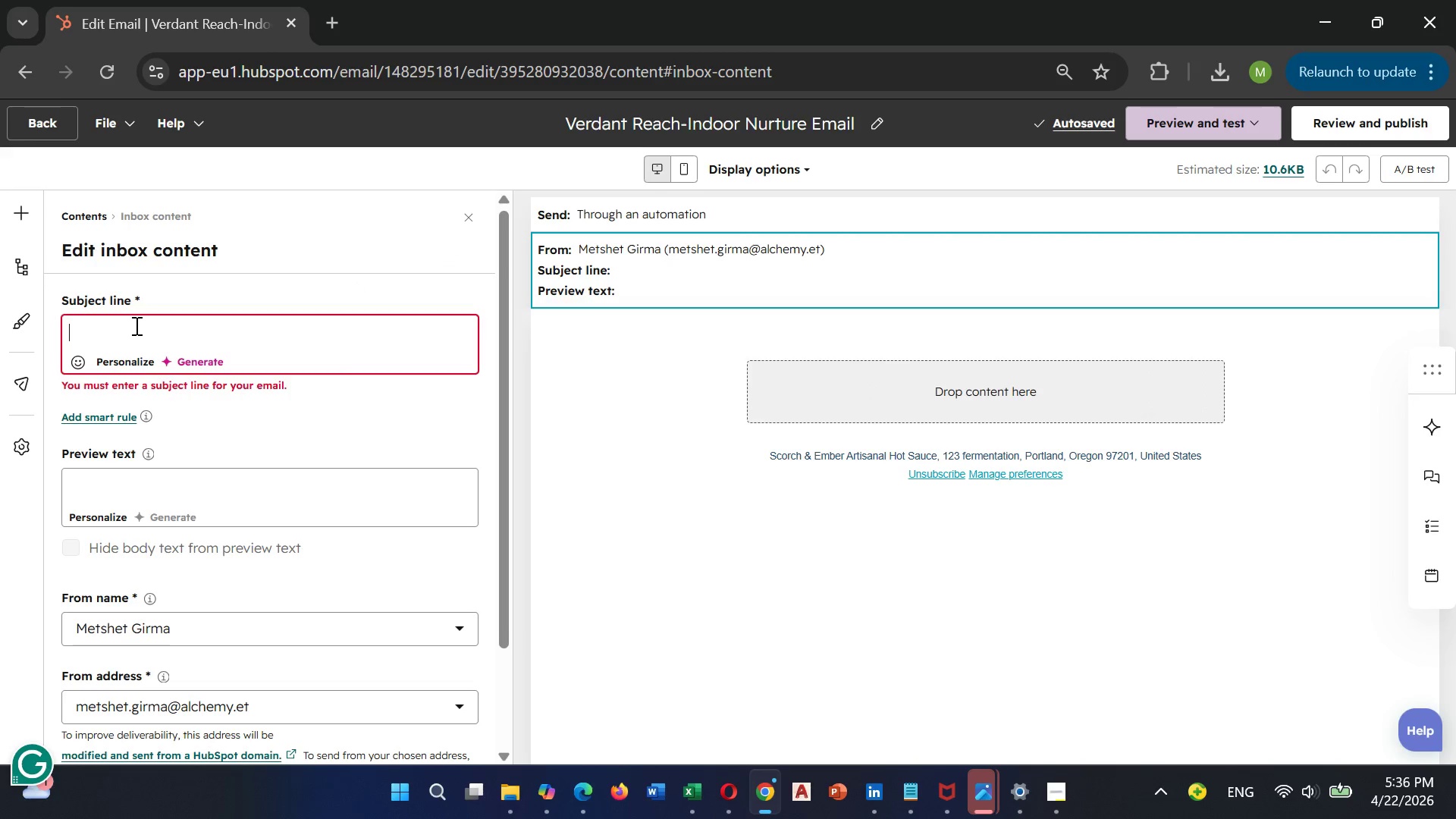 
type(Your)
 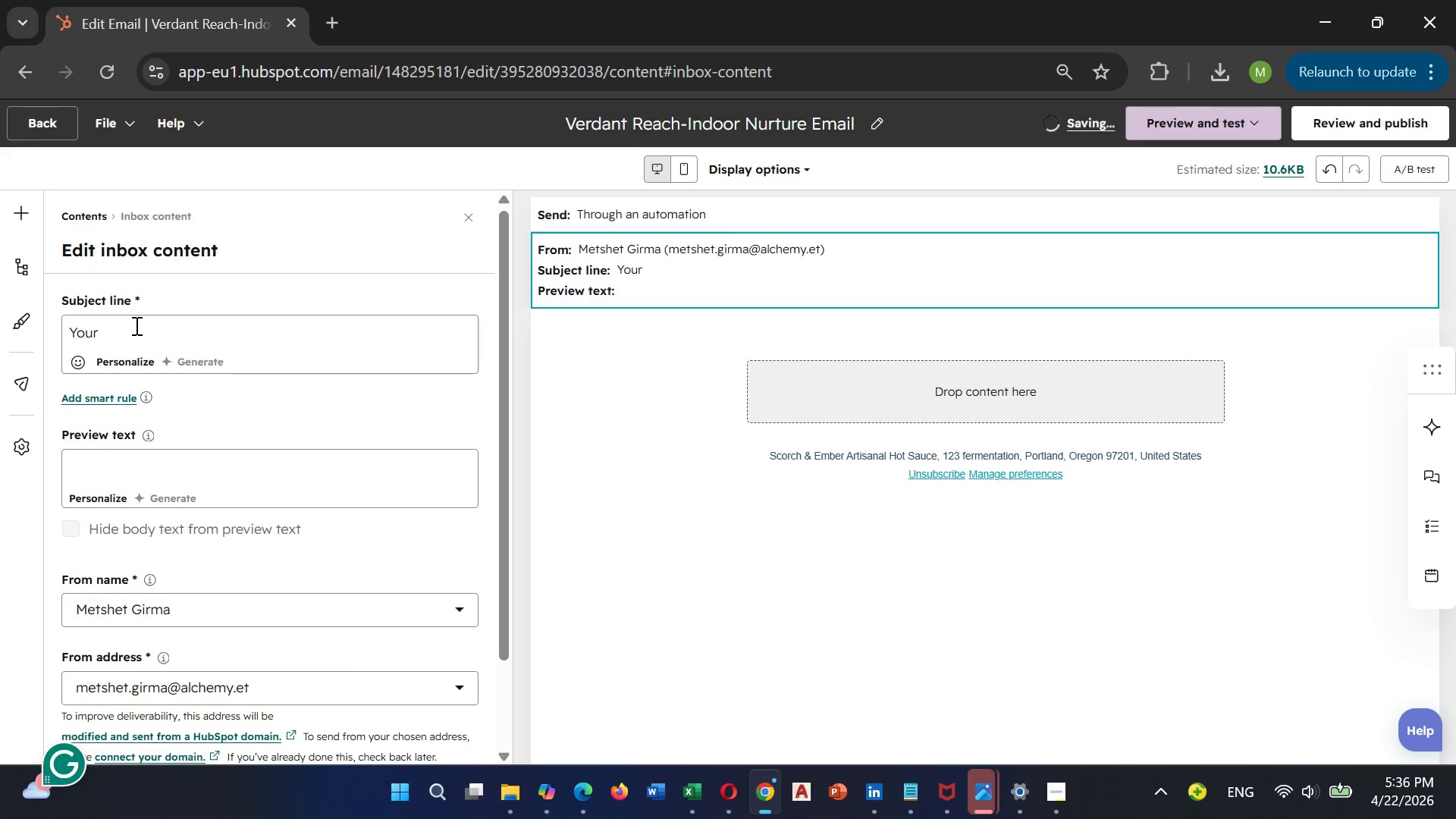 
type( indoor)
 